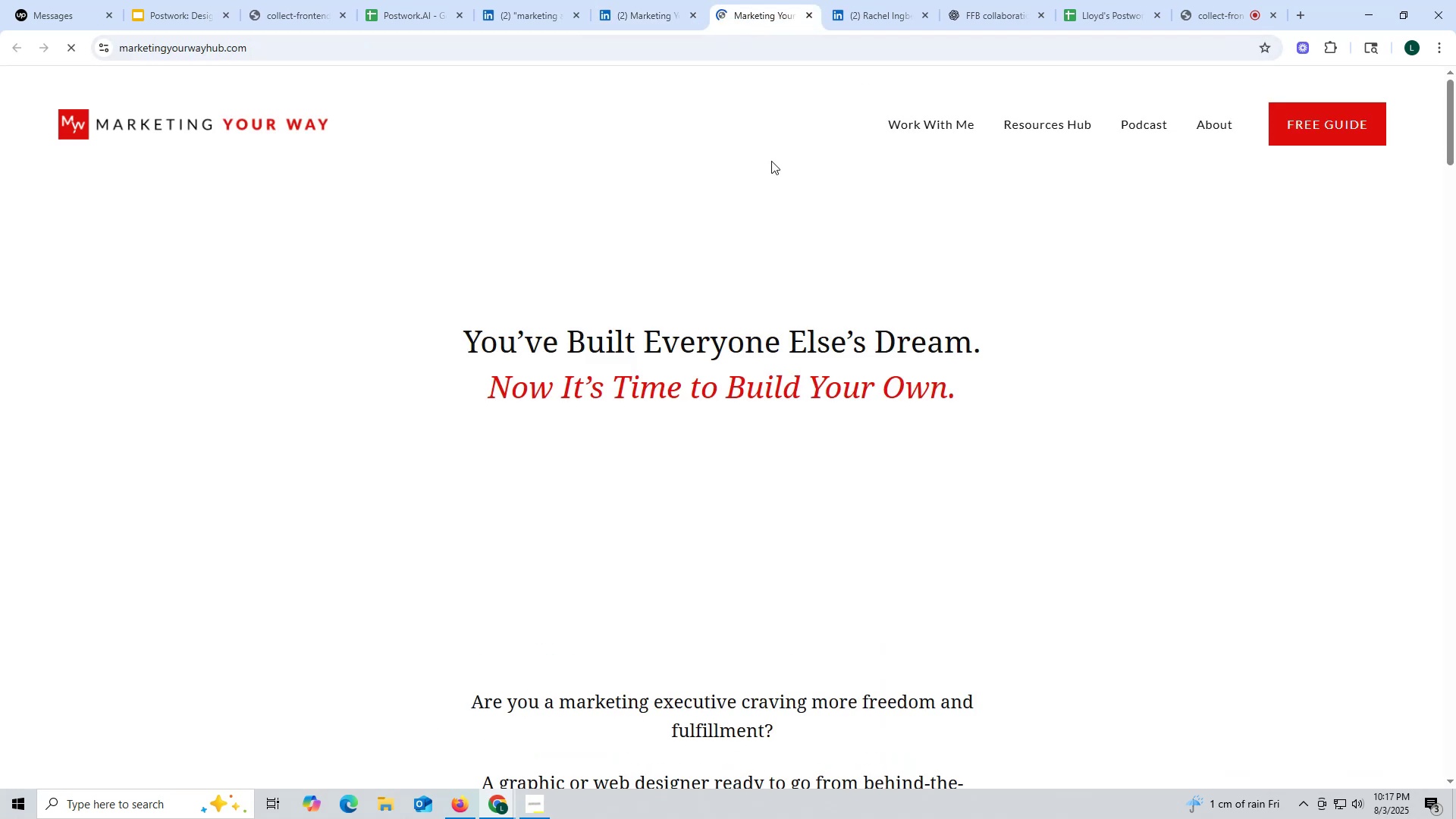 
left_click([805, 16])
 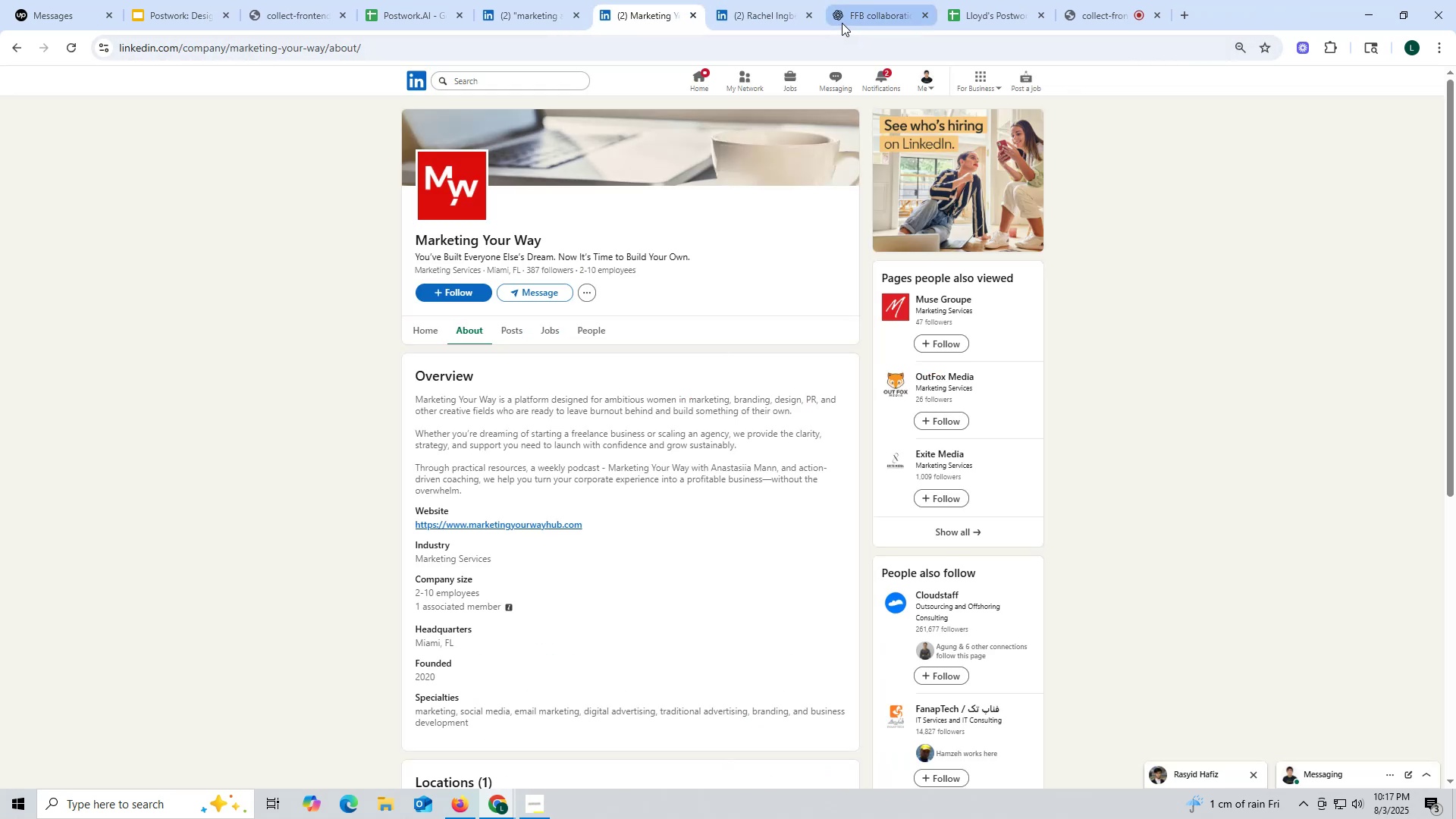 
left_click([846, 22])
 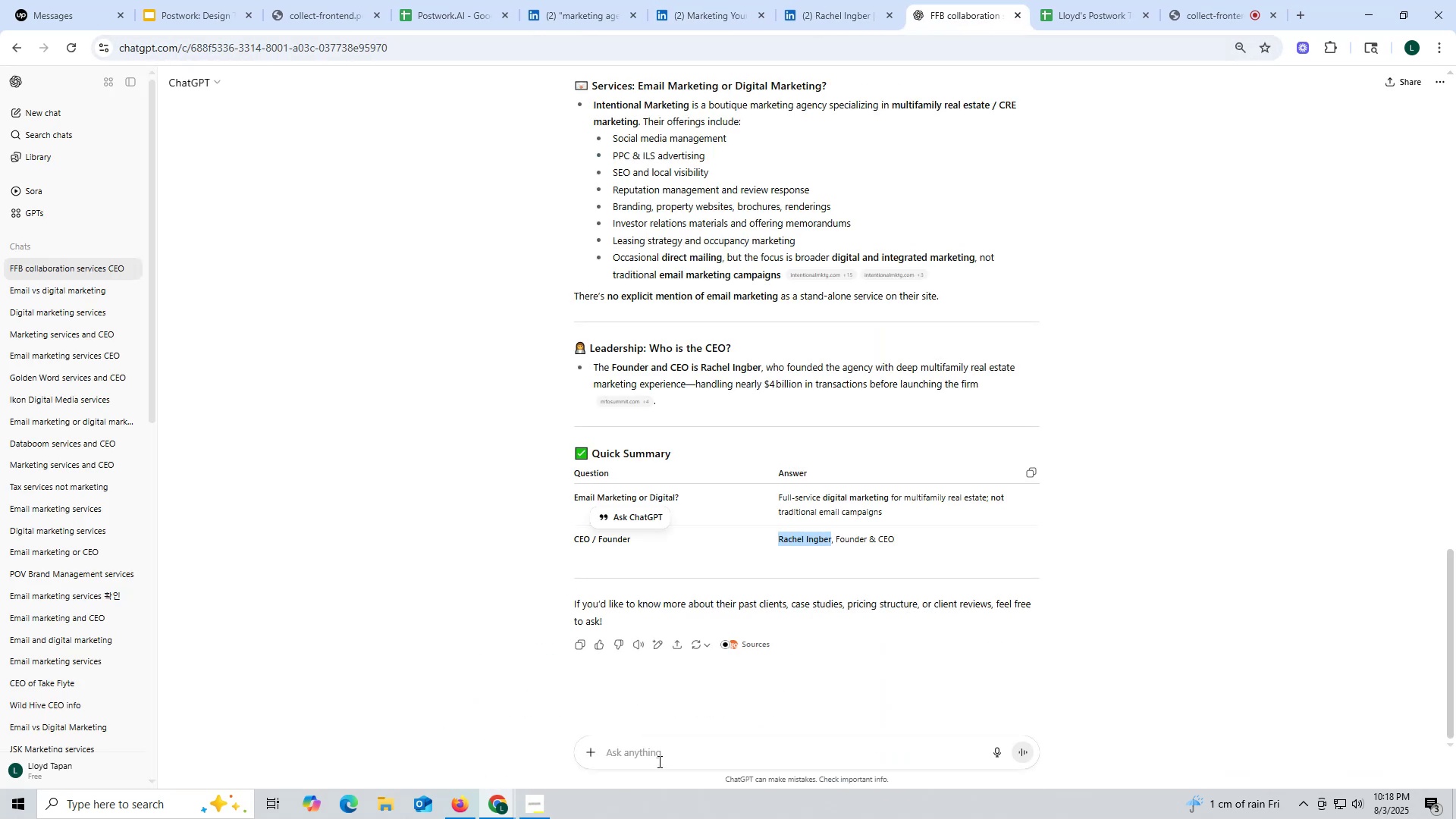 
left_click([661, 752])
 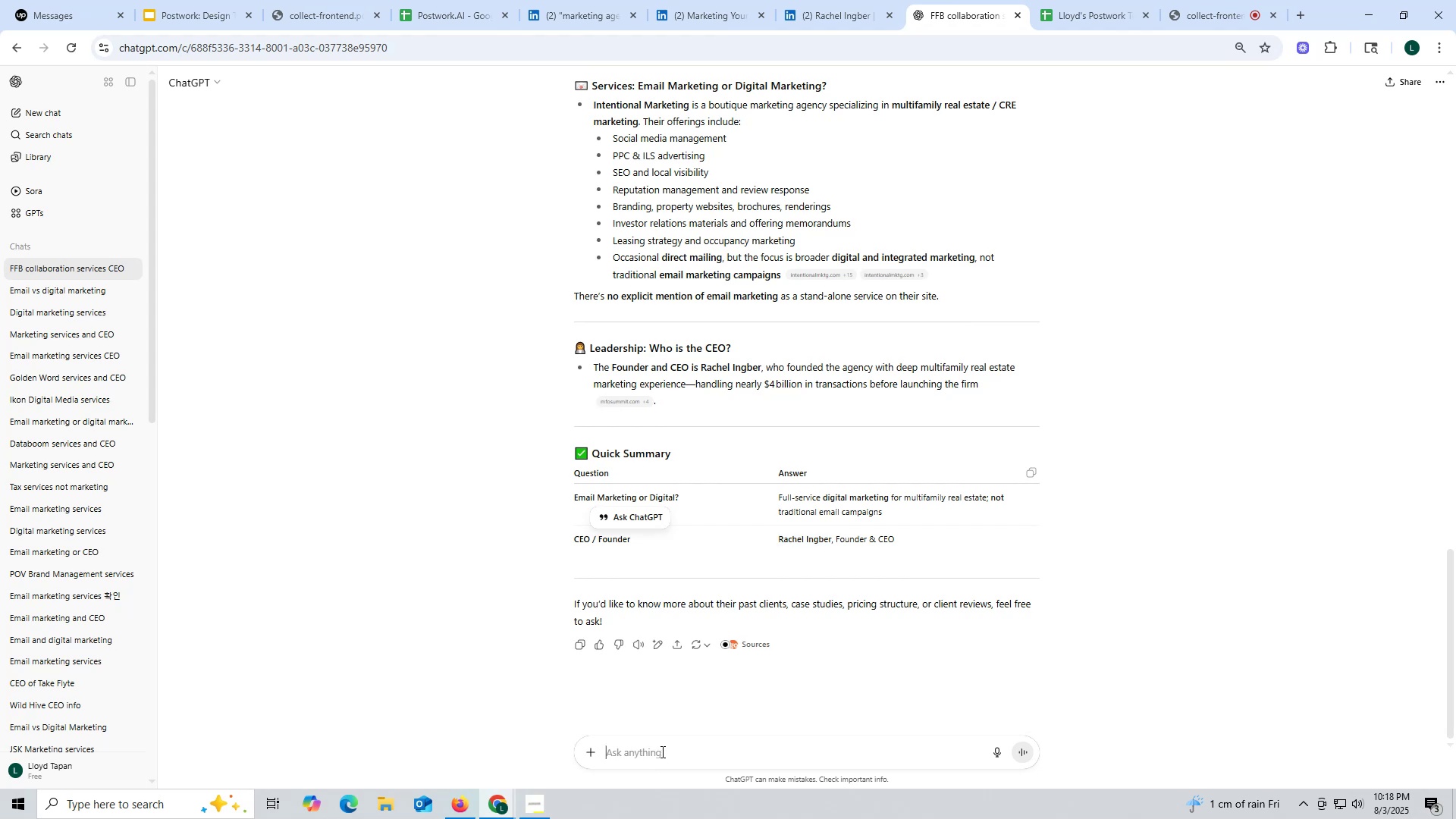 
key(Control+ControlLeft)
 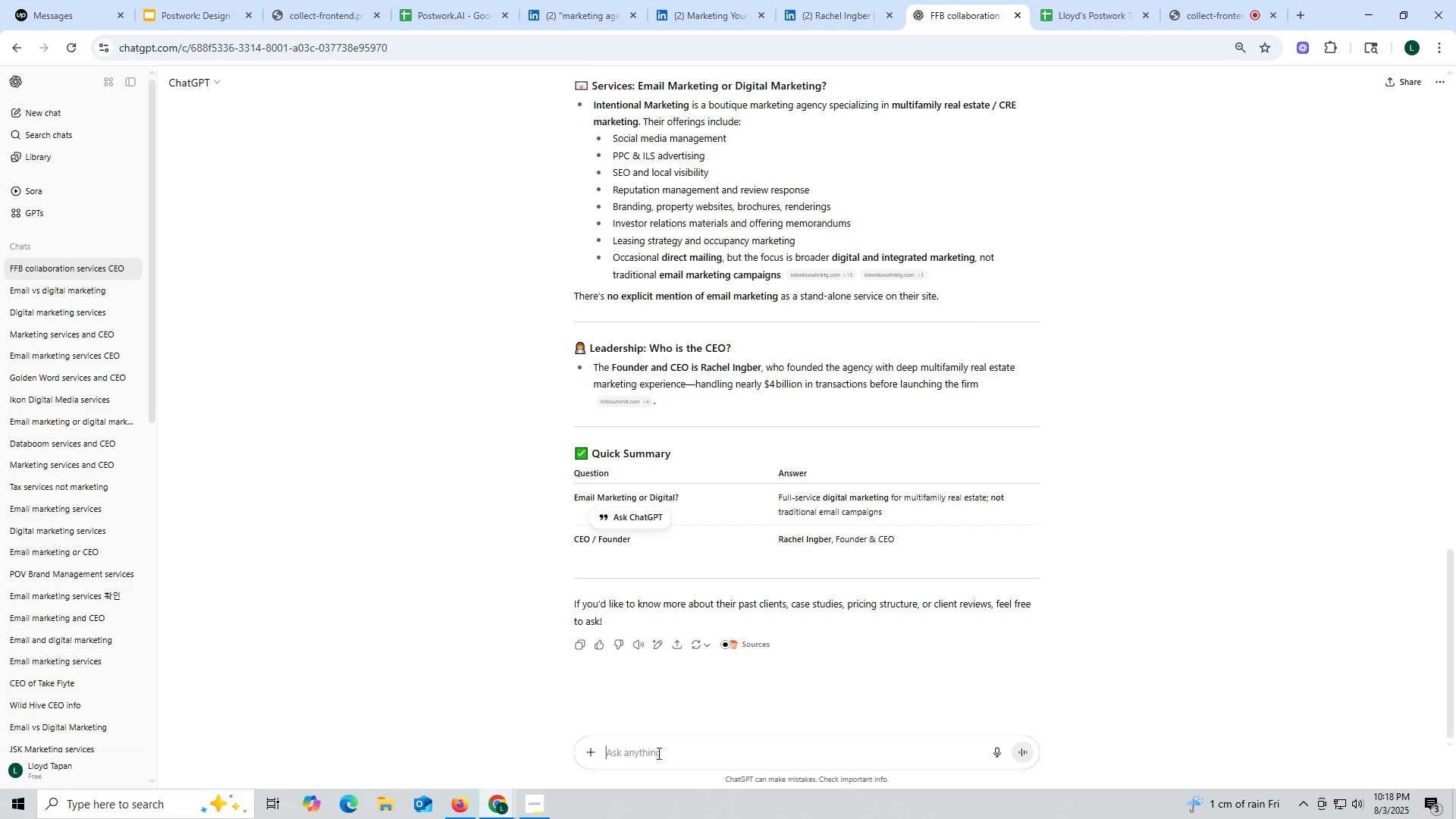 
key(Control+V)
 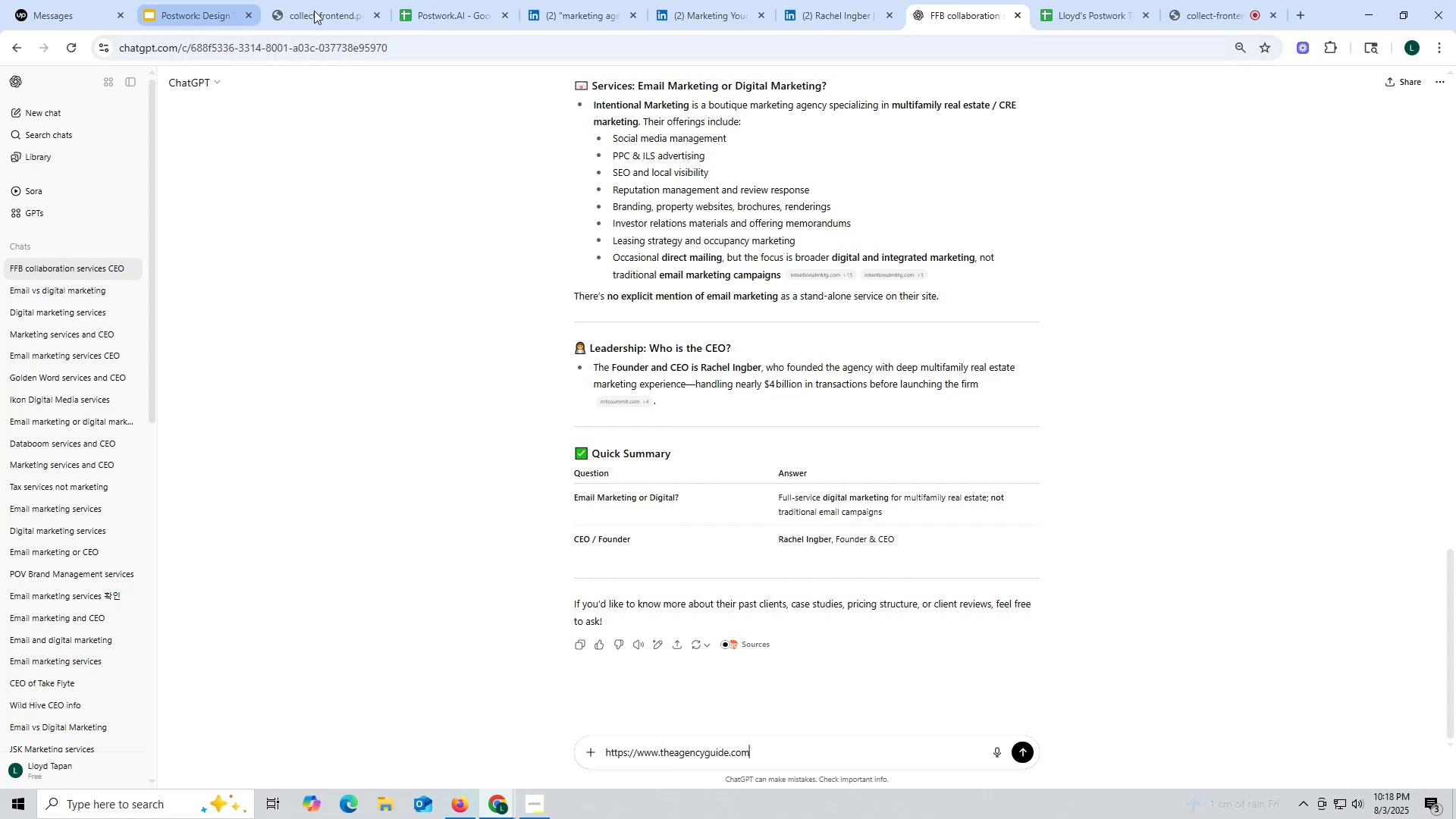 
left_click([466, 14])
 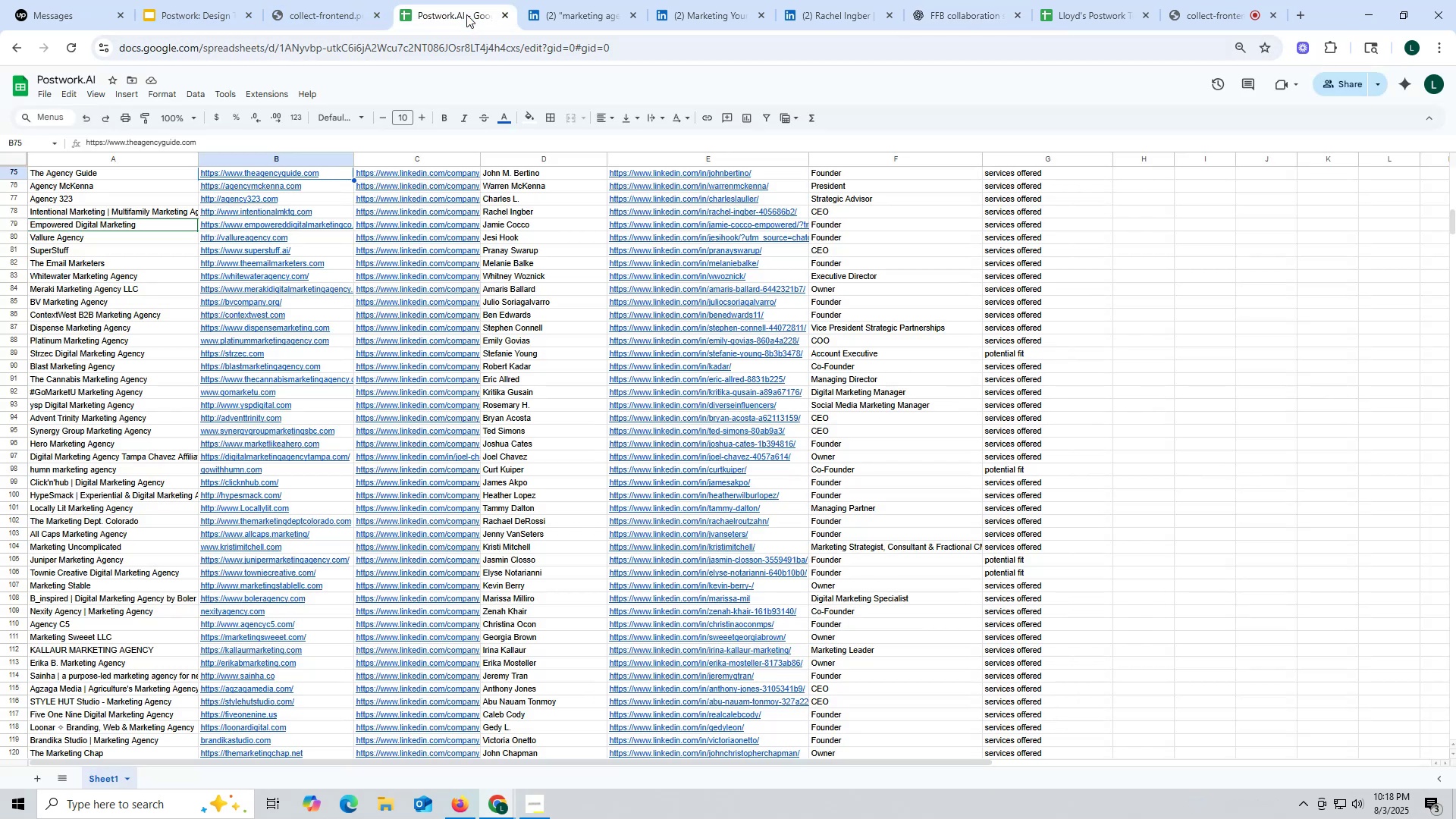 
key(Control+F)
 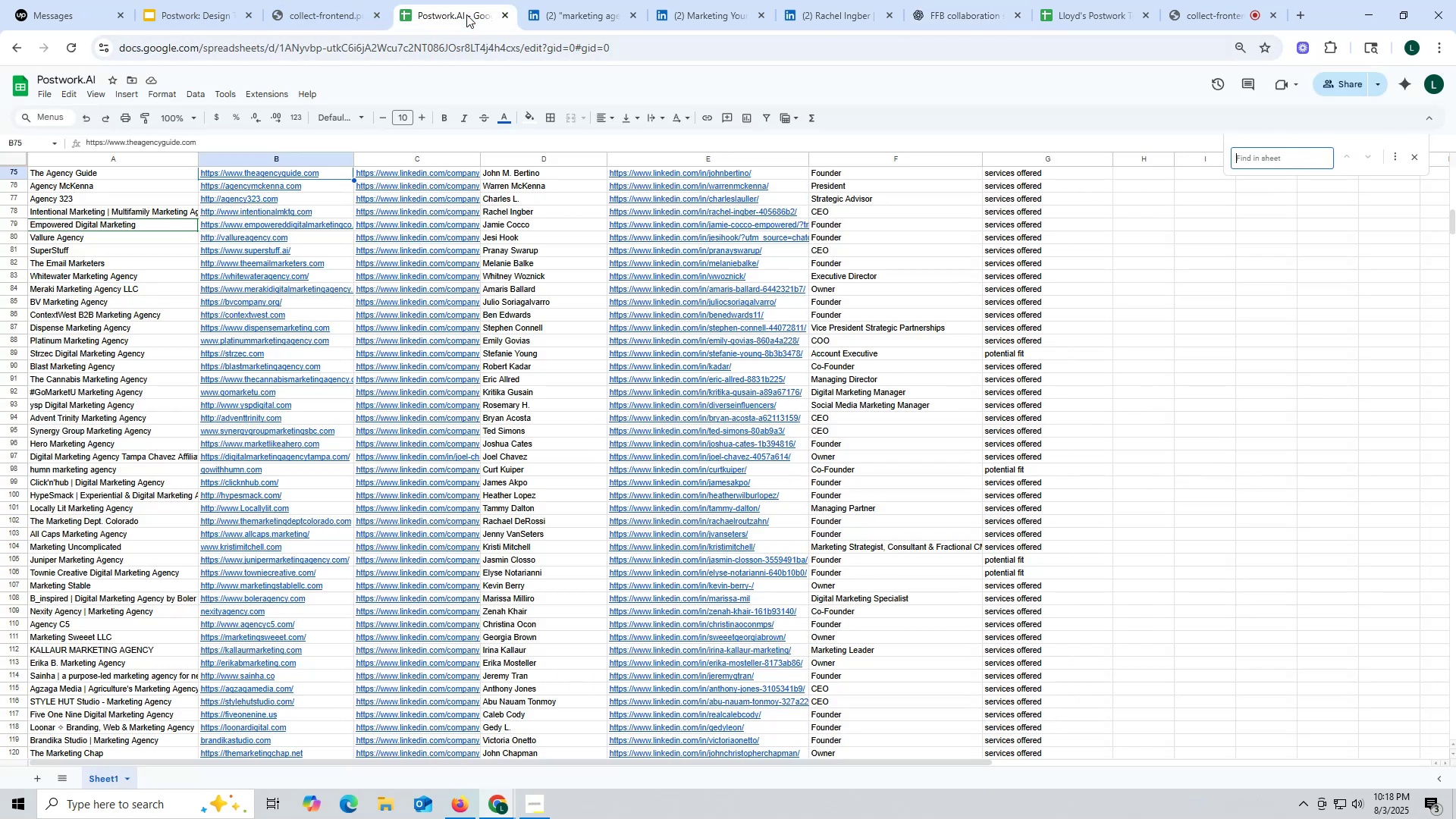 
key(Control+ControlLeft)
 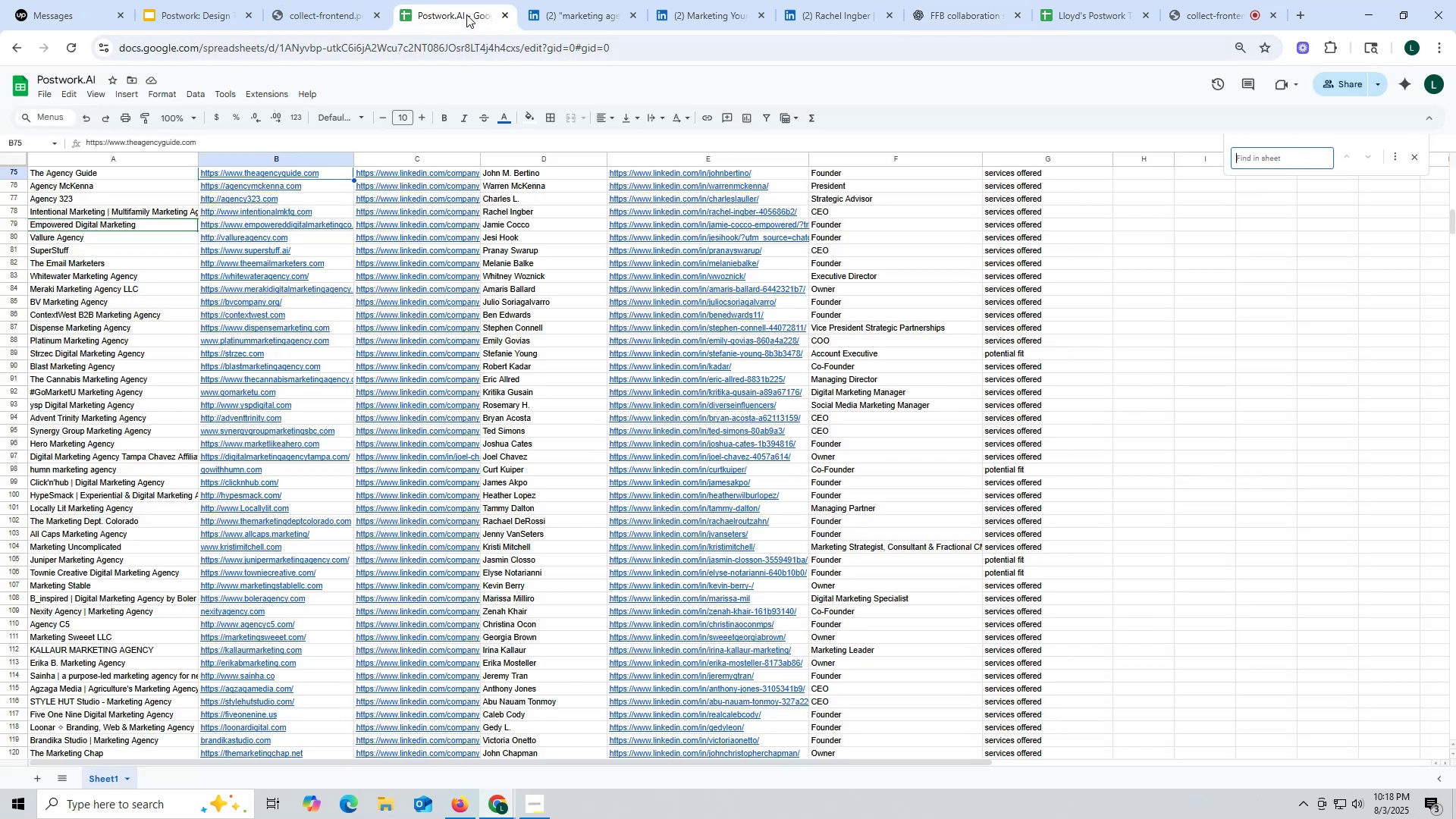 
key(Control+V)
 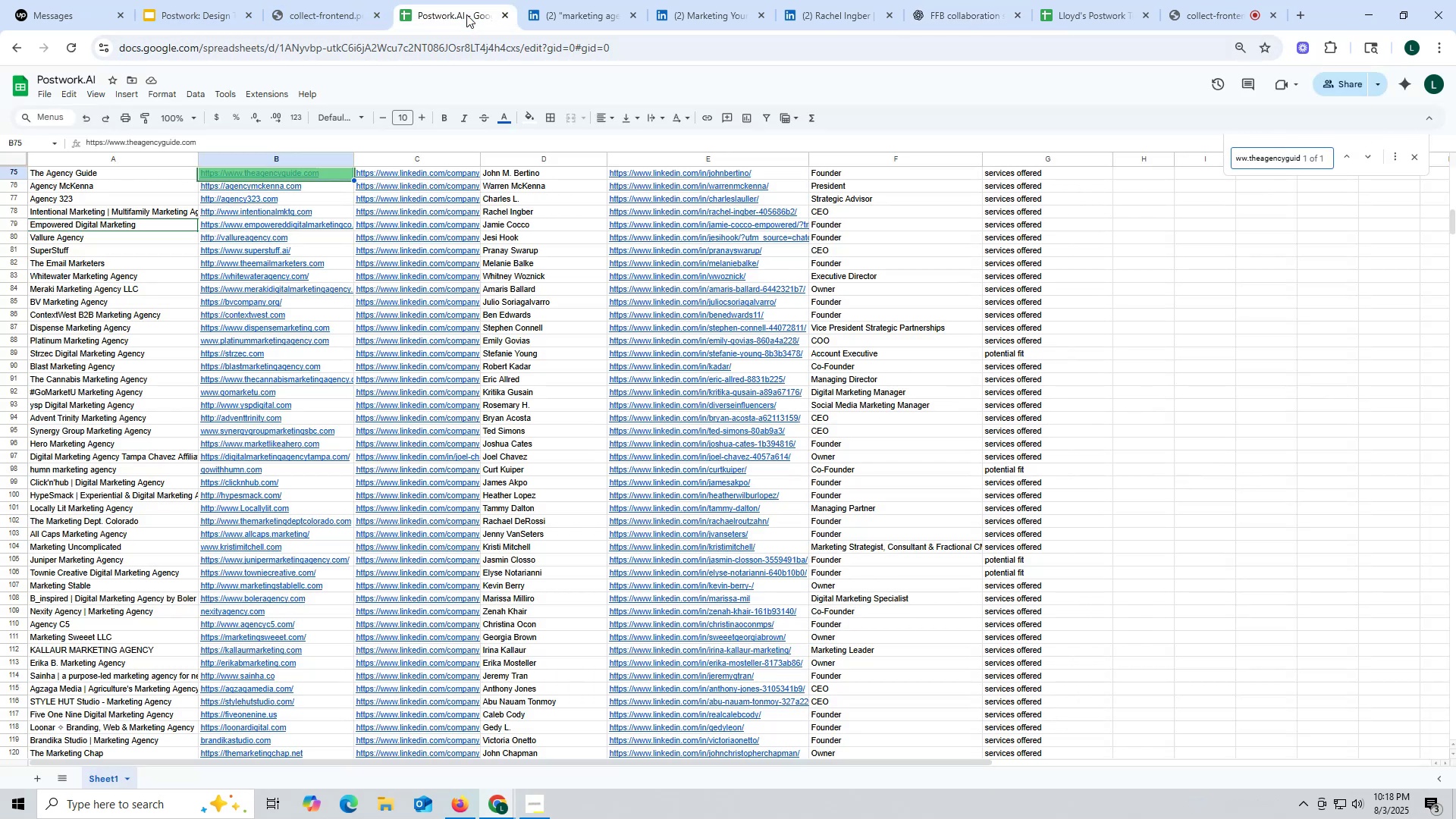 
key(Enter)
 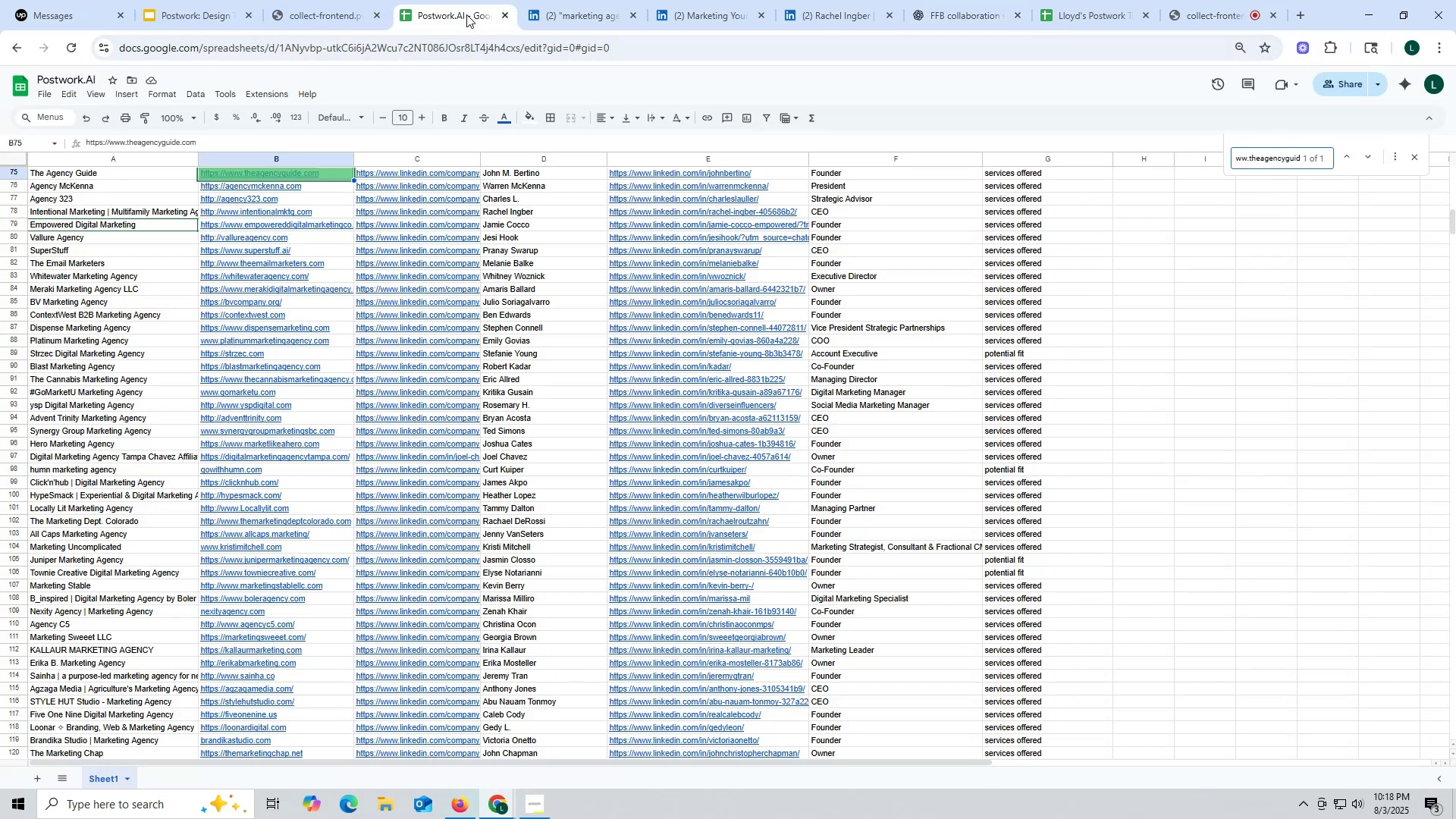 
key(Enter)
 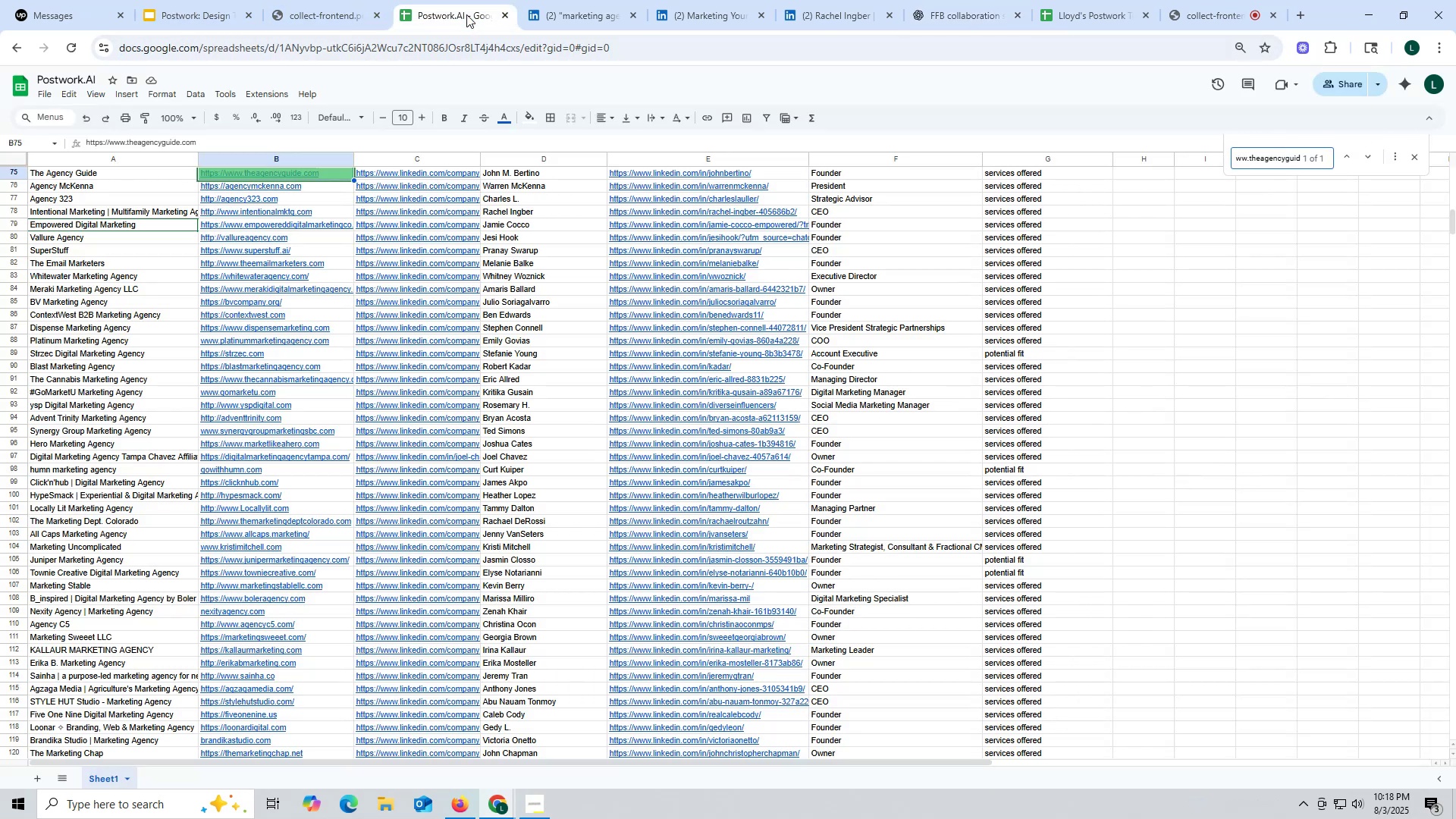 
key(Enter)
 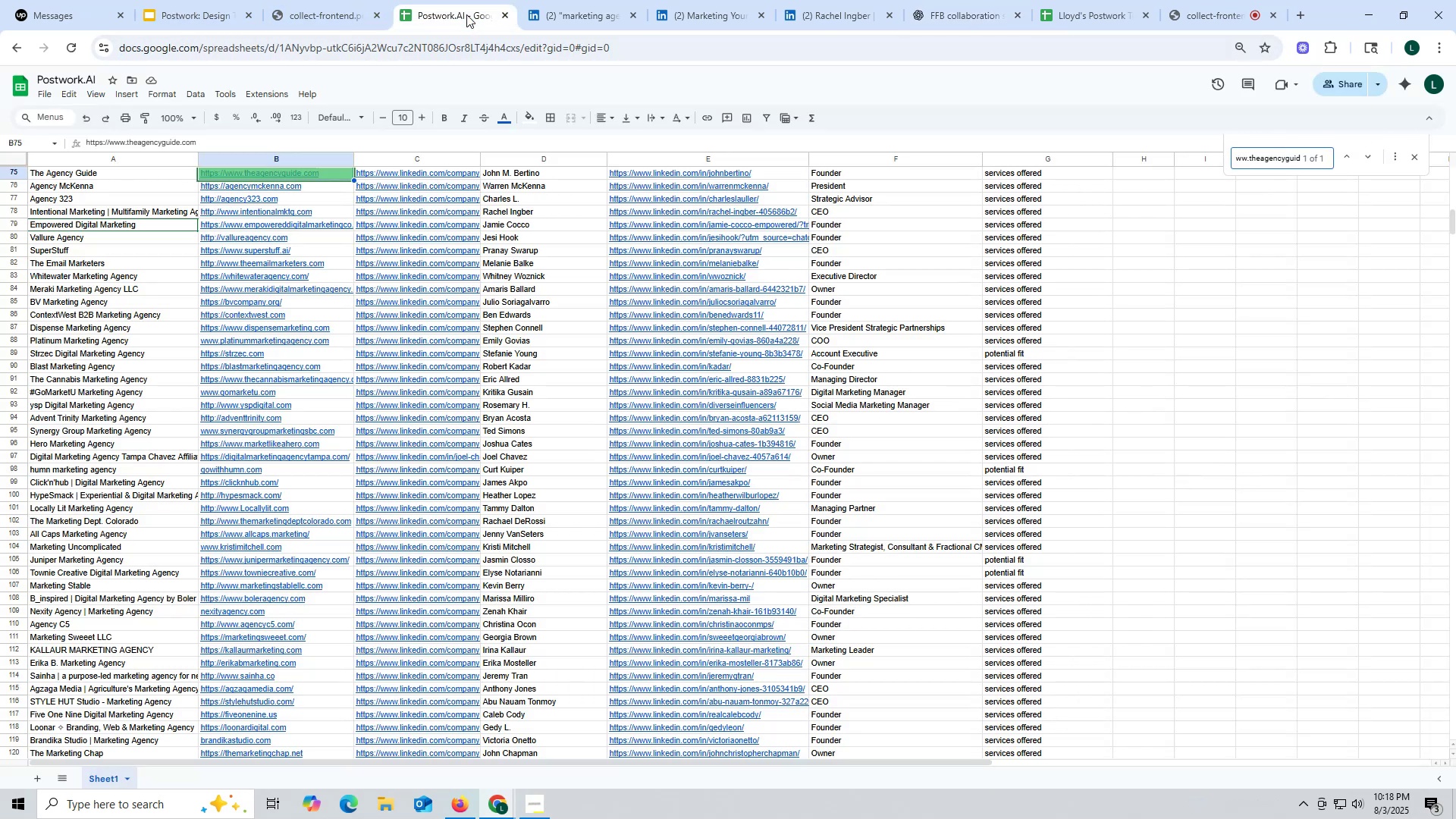 
key(Enter)
 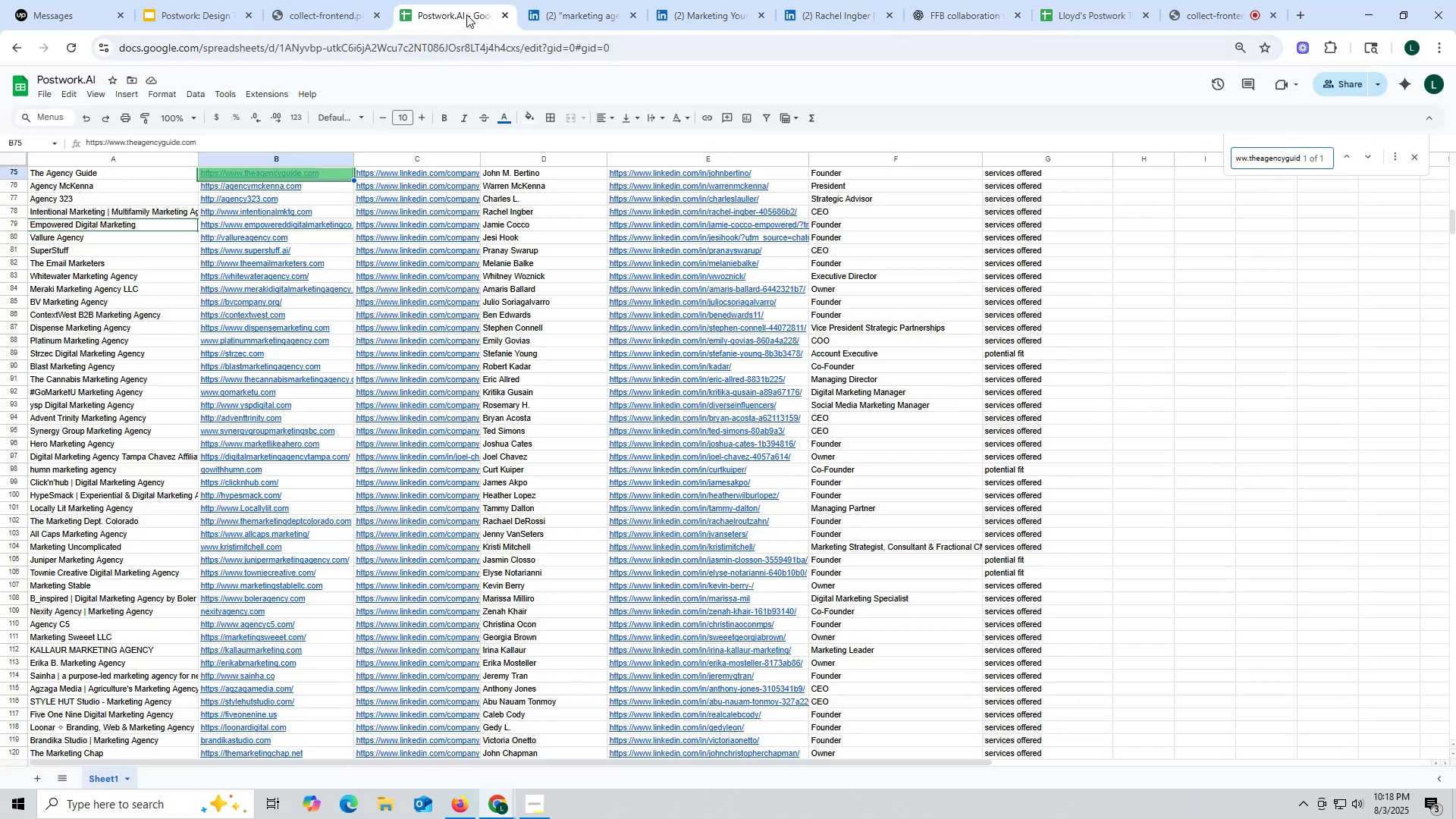 
key(Enter)
 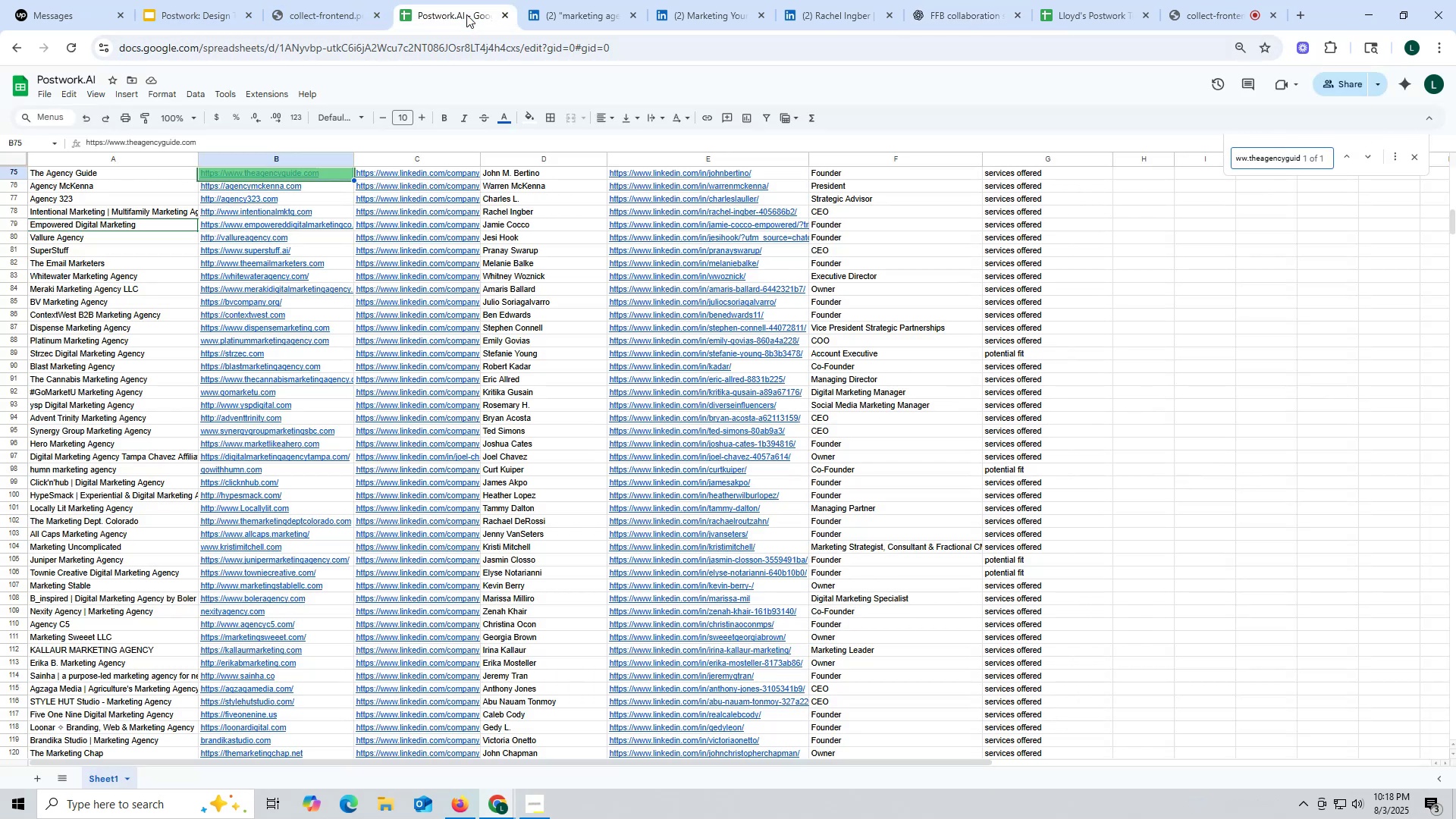 
key(Enter)
 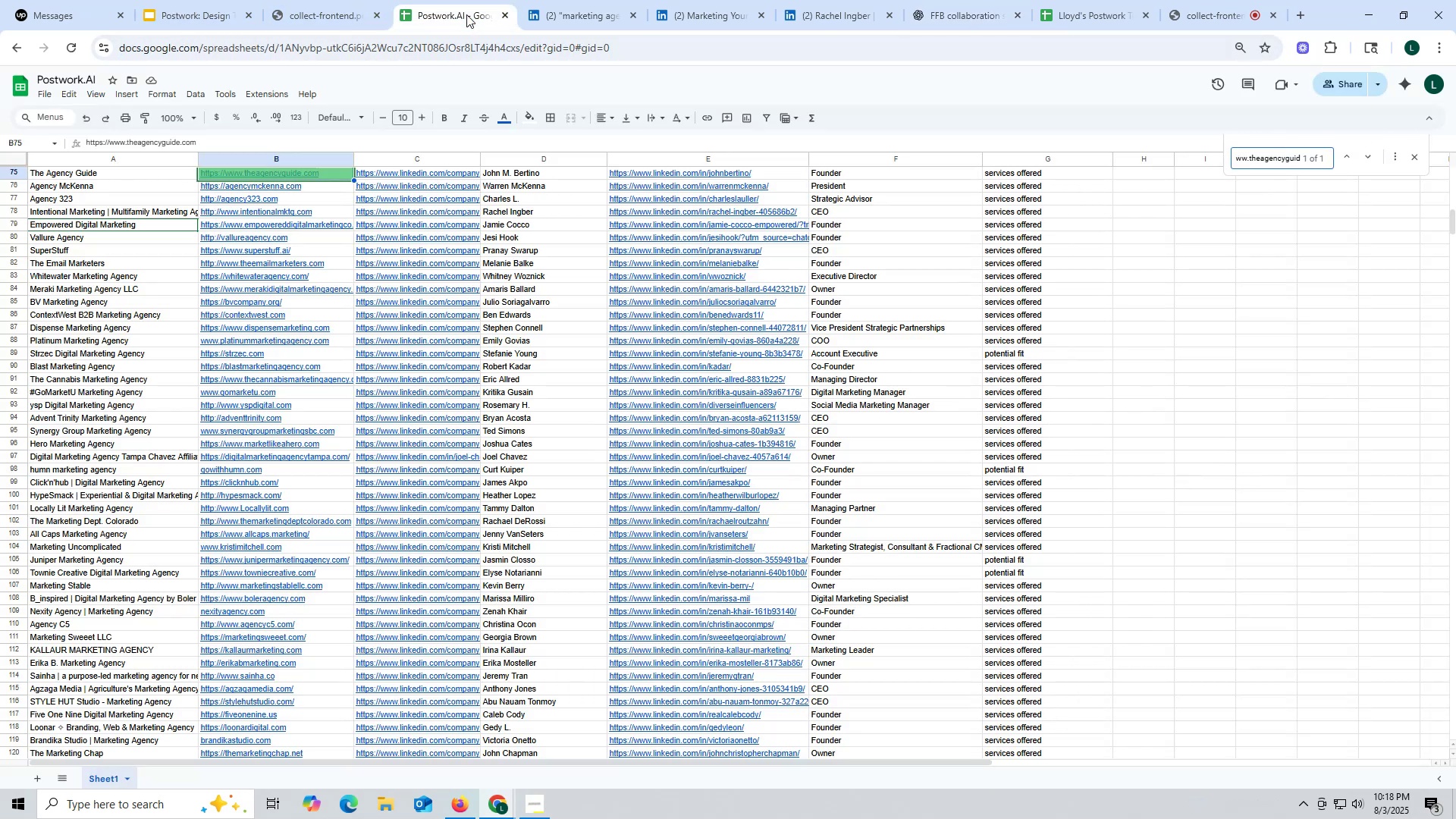 
key(Enter)
 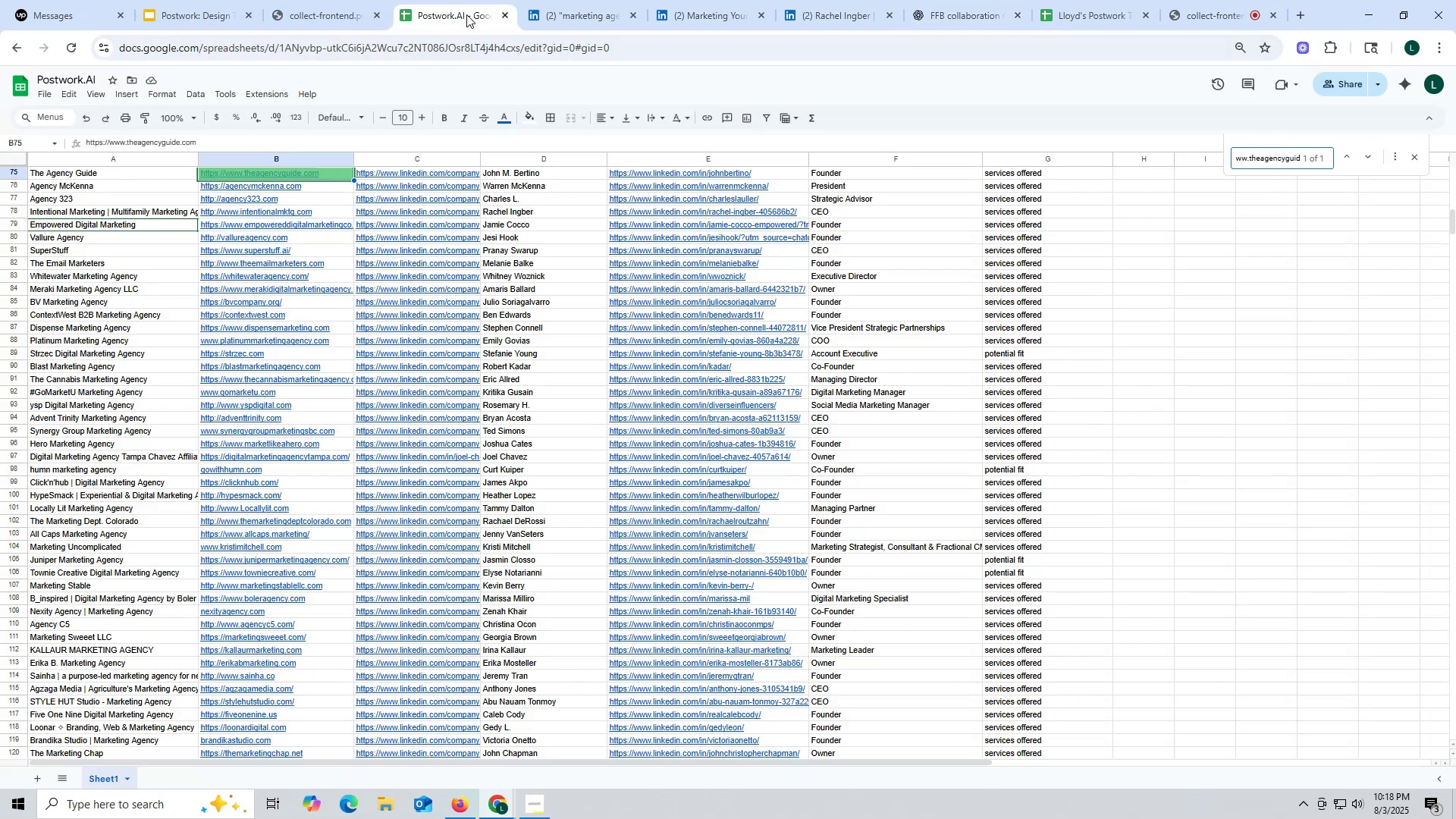 
key(Escape)
 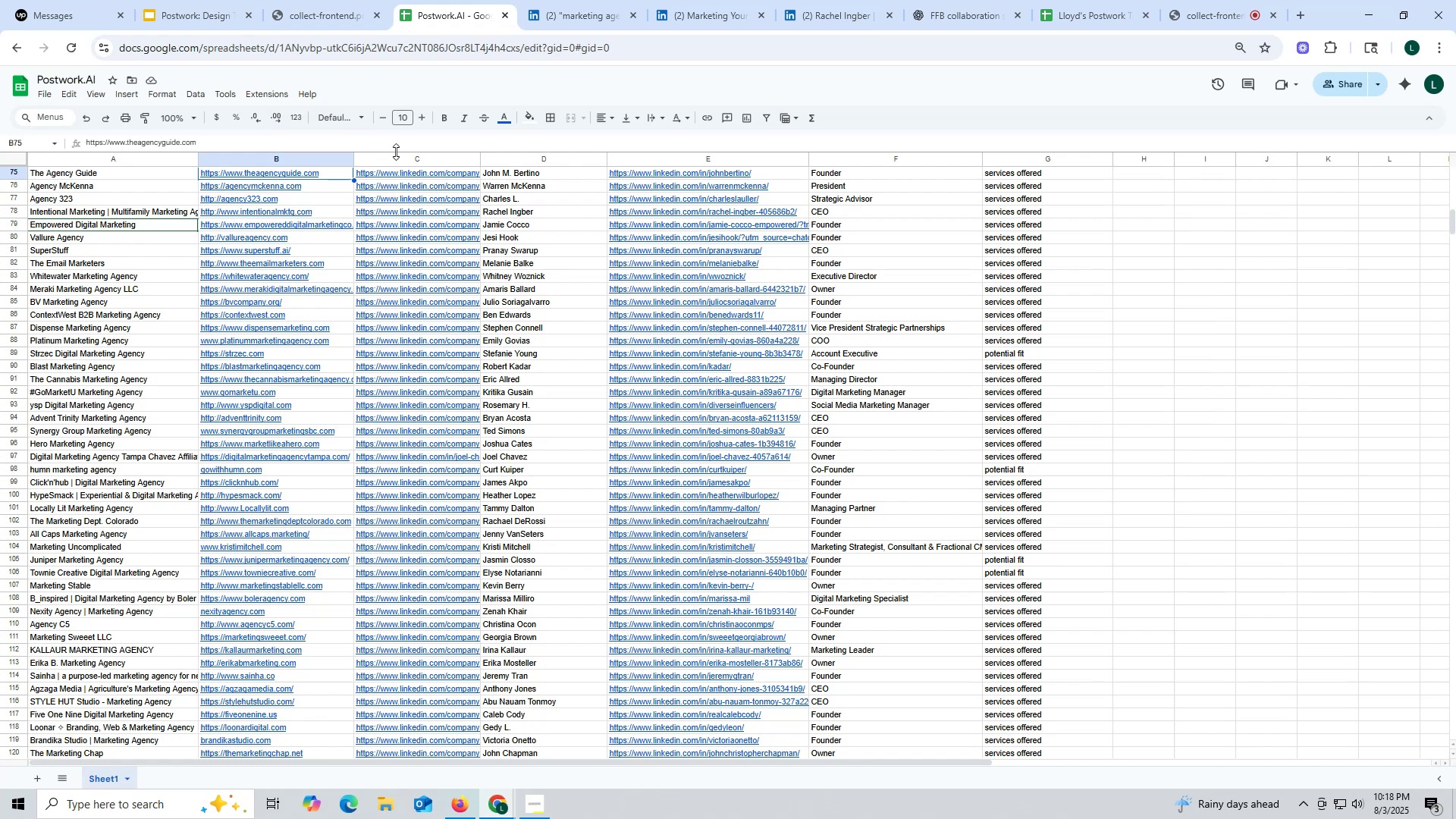 
wait(9.26)
 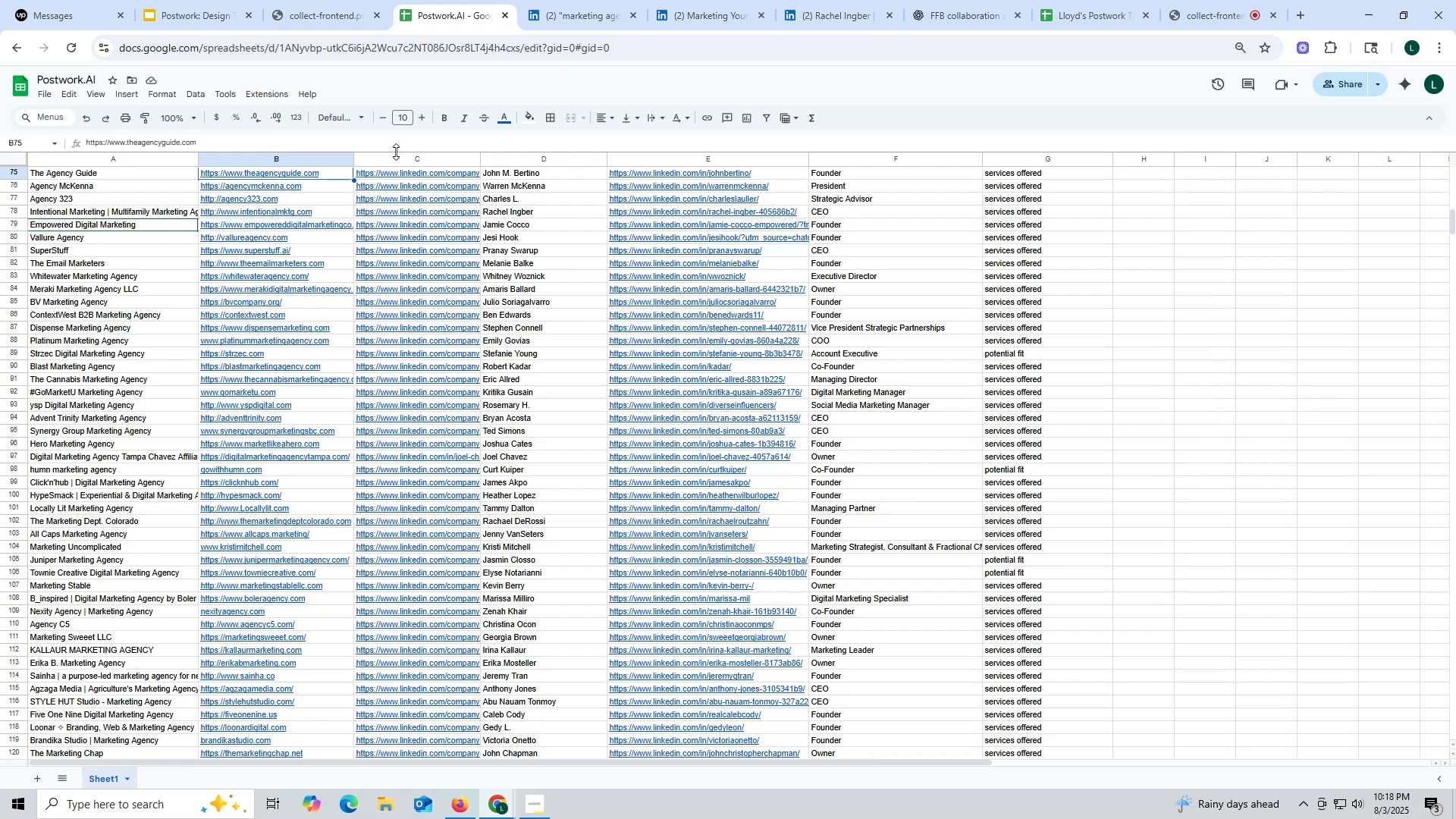 
left_click([708, 16])
 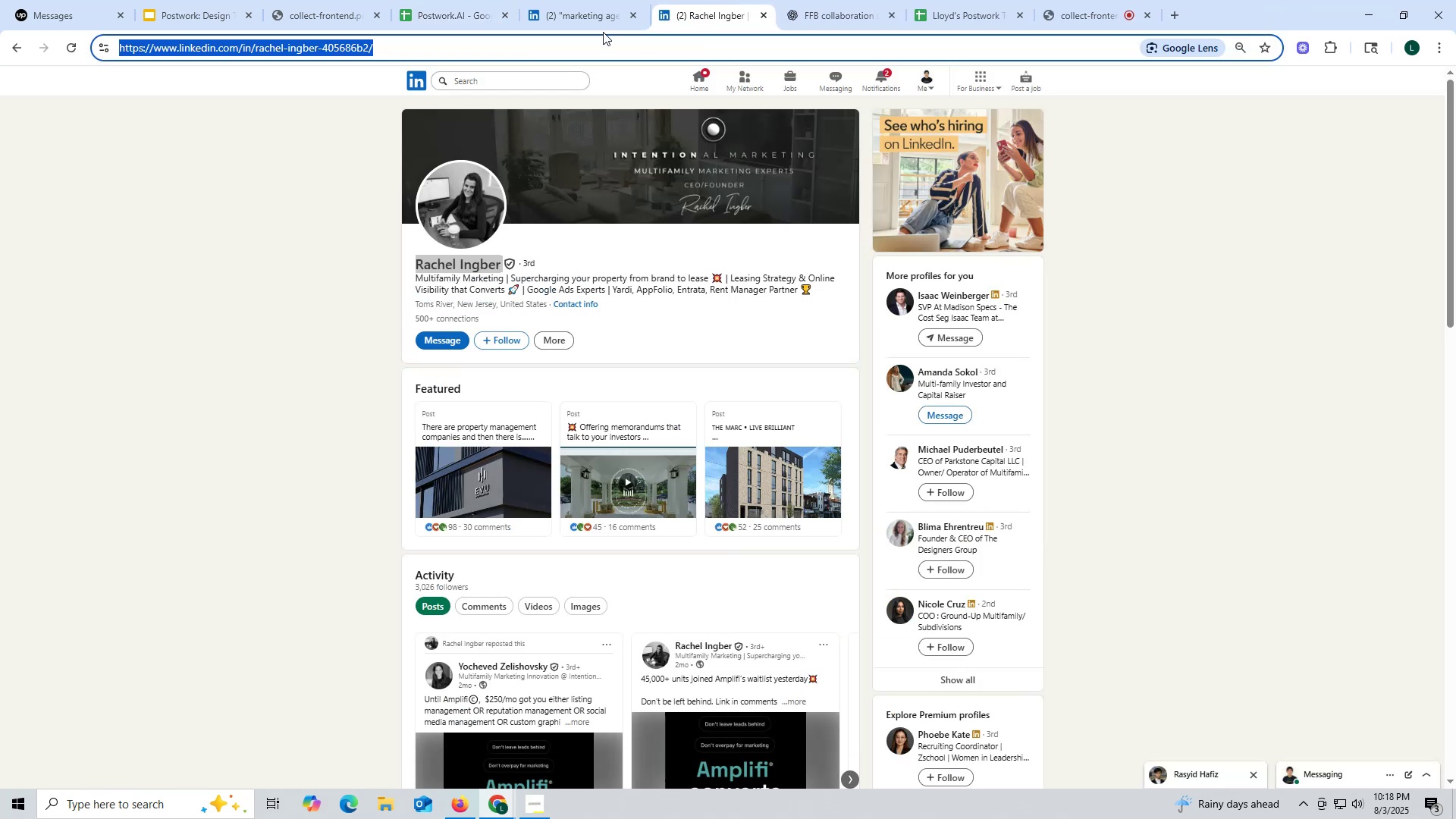 
left_click([571, 14])
 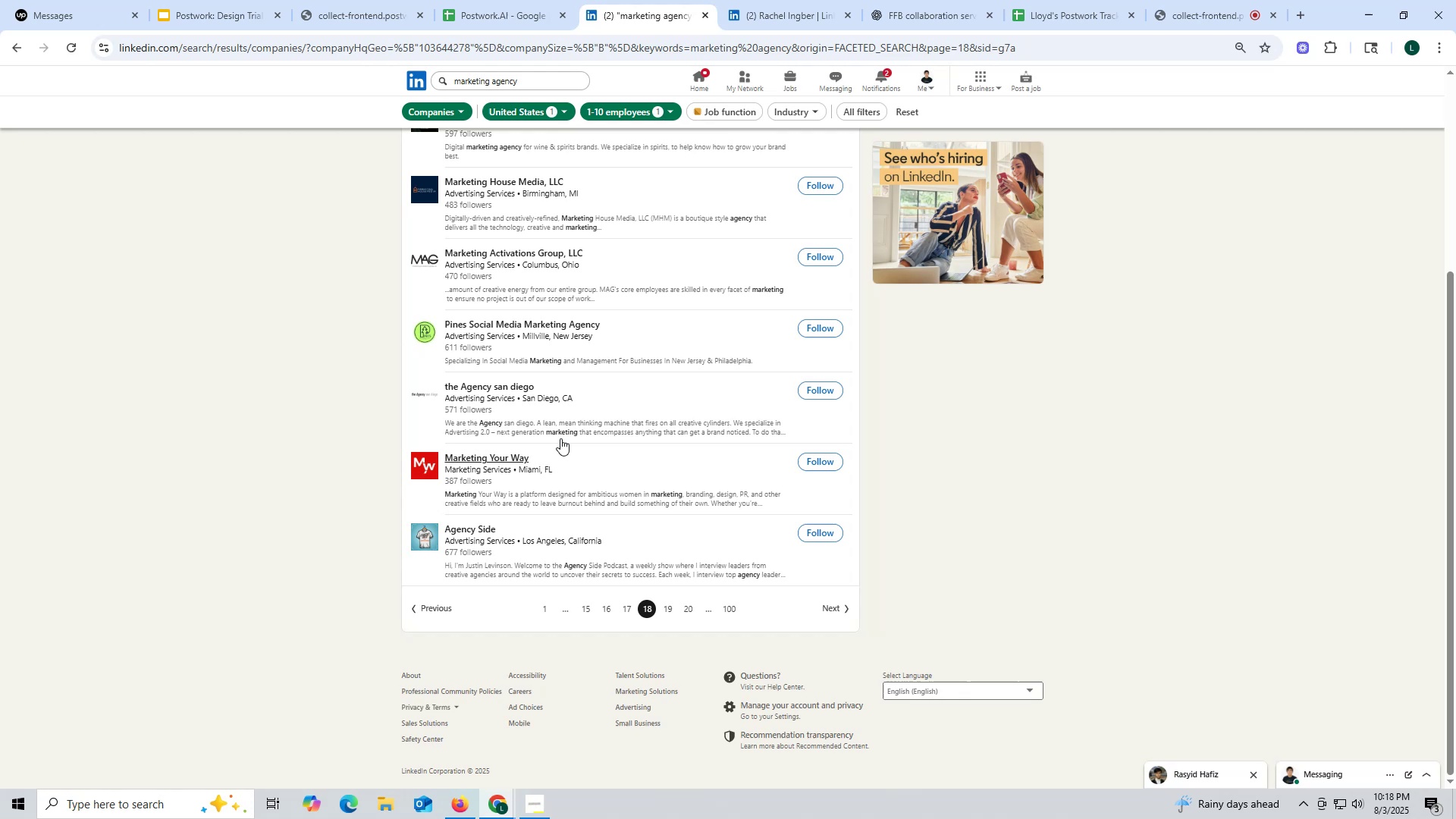 
scroll: coordinate [519, 491], scroll_direction: up, amount: 1.0
 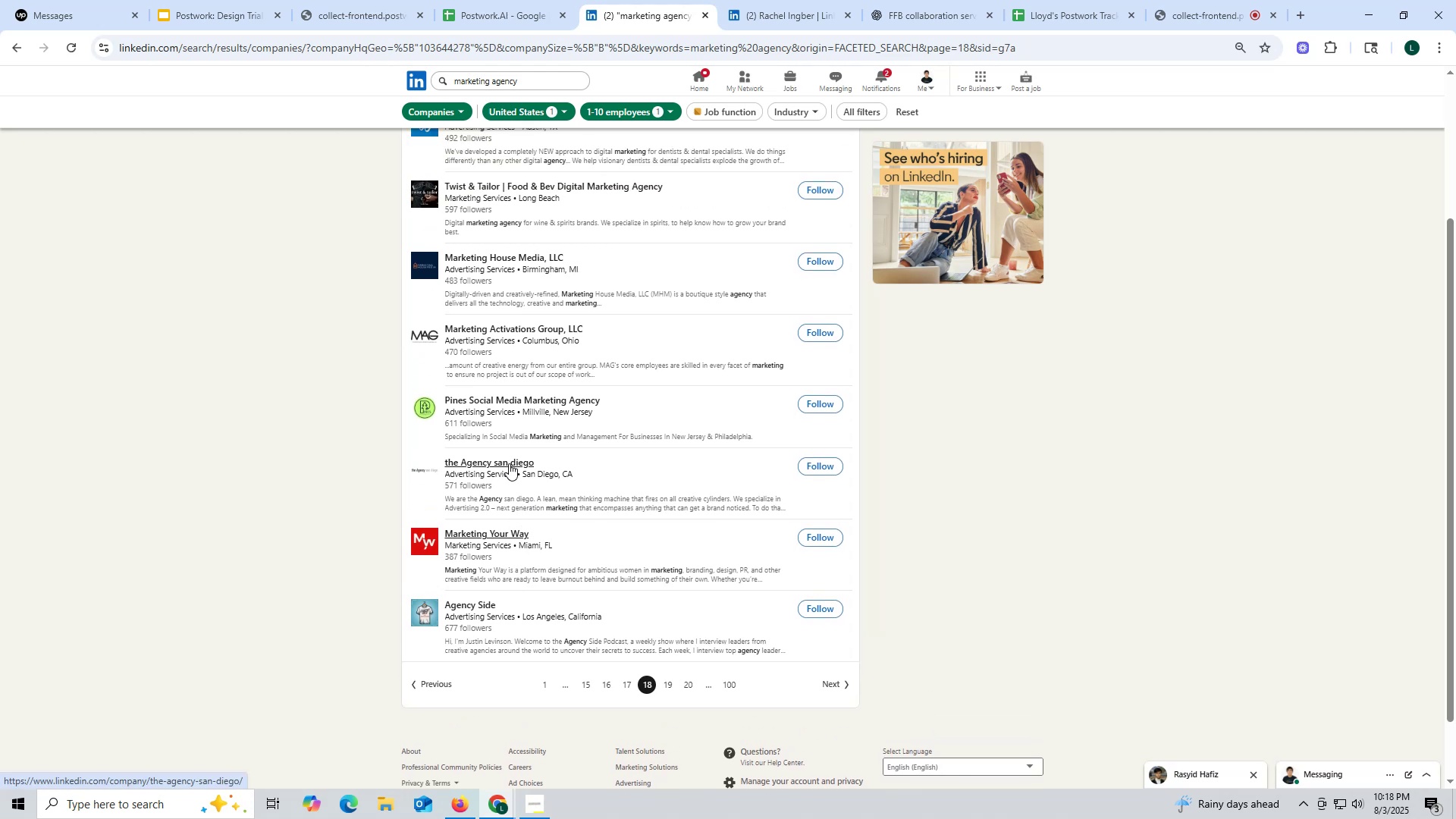 
right_click([509, 463])
 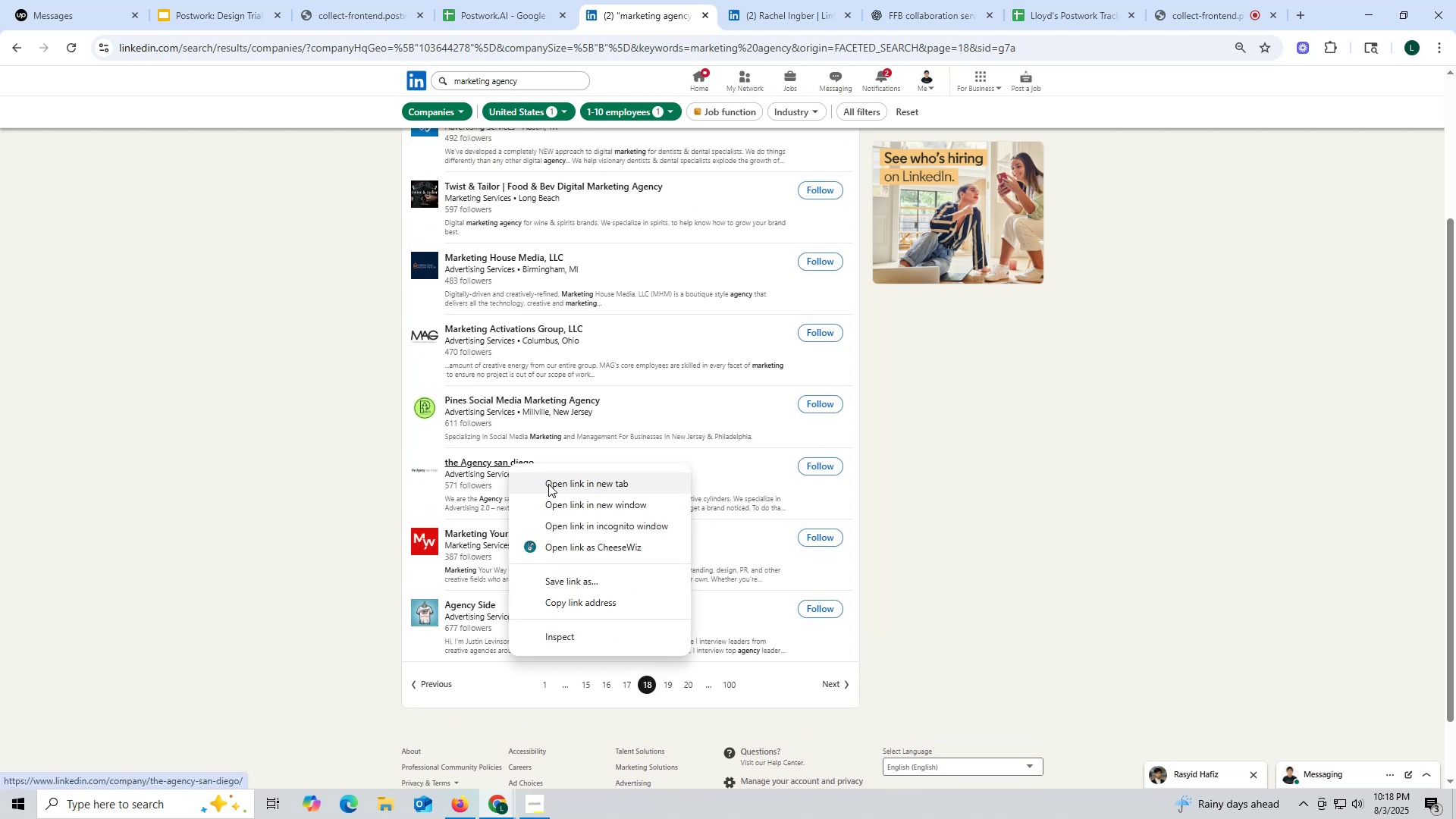 
left_click([548, 484])
 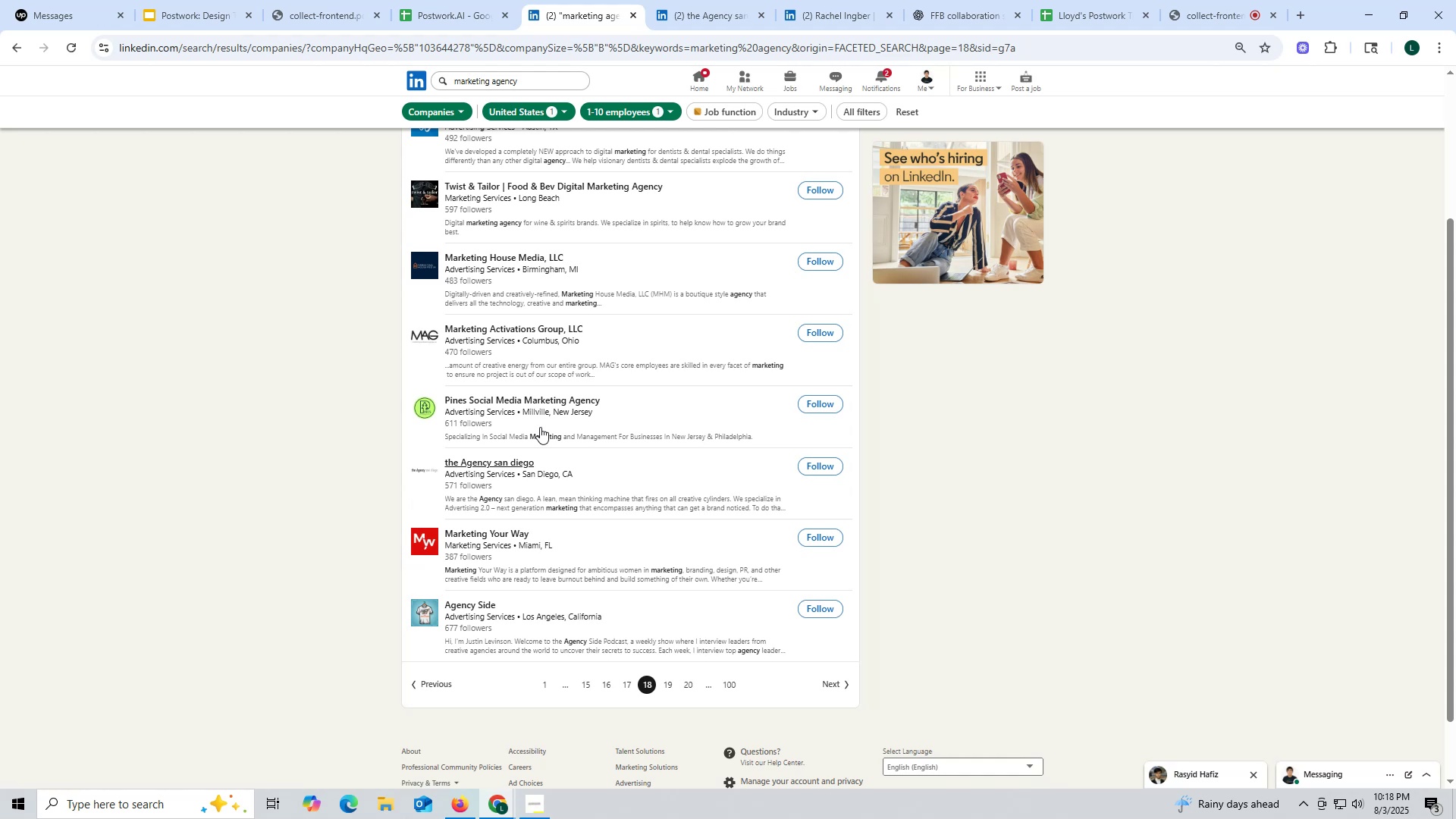 
wait(12.07)
 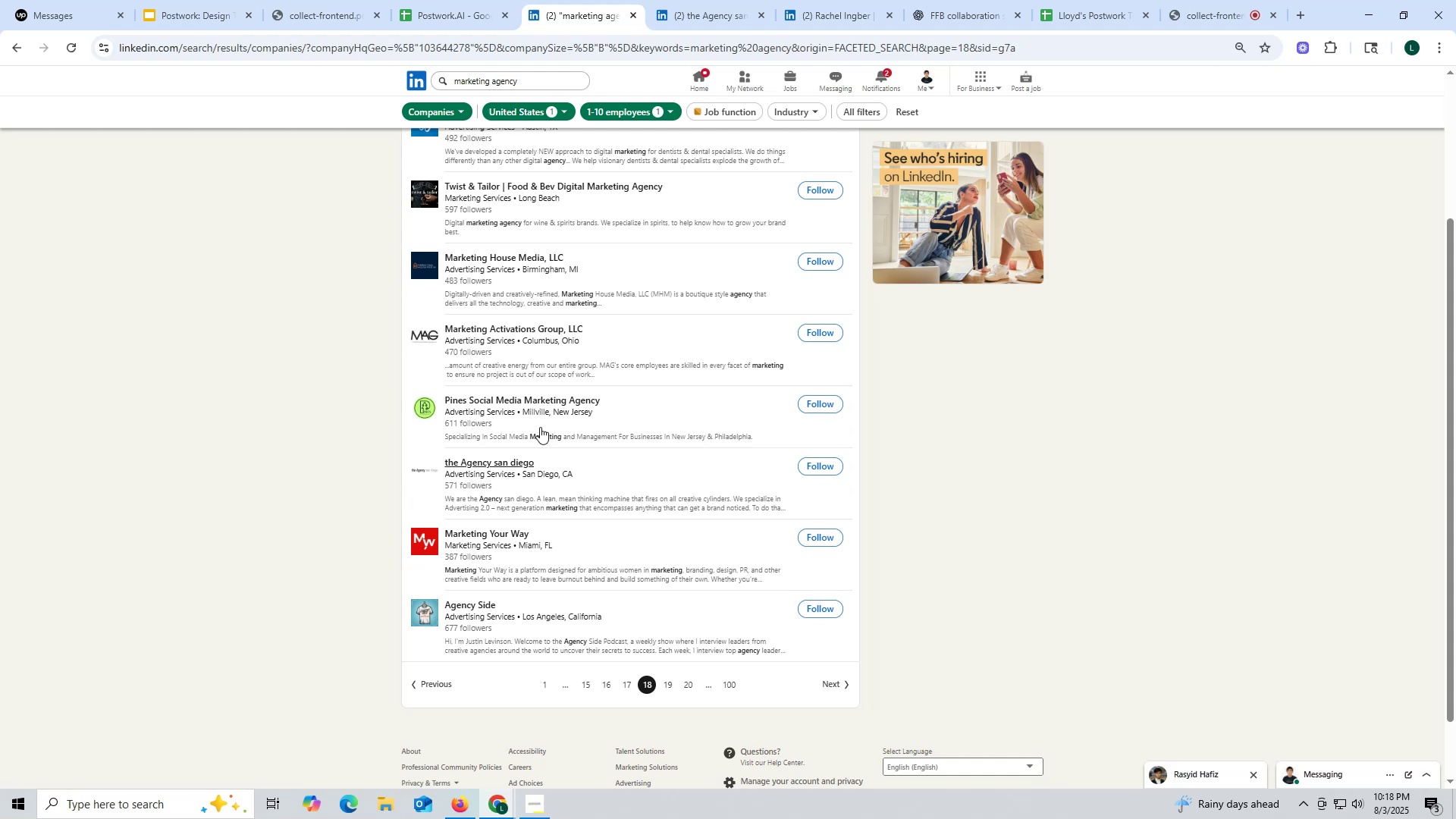 
left_click([706, 11])
 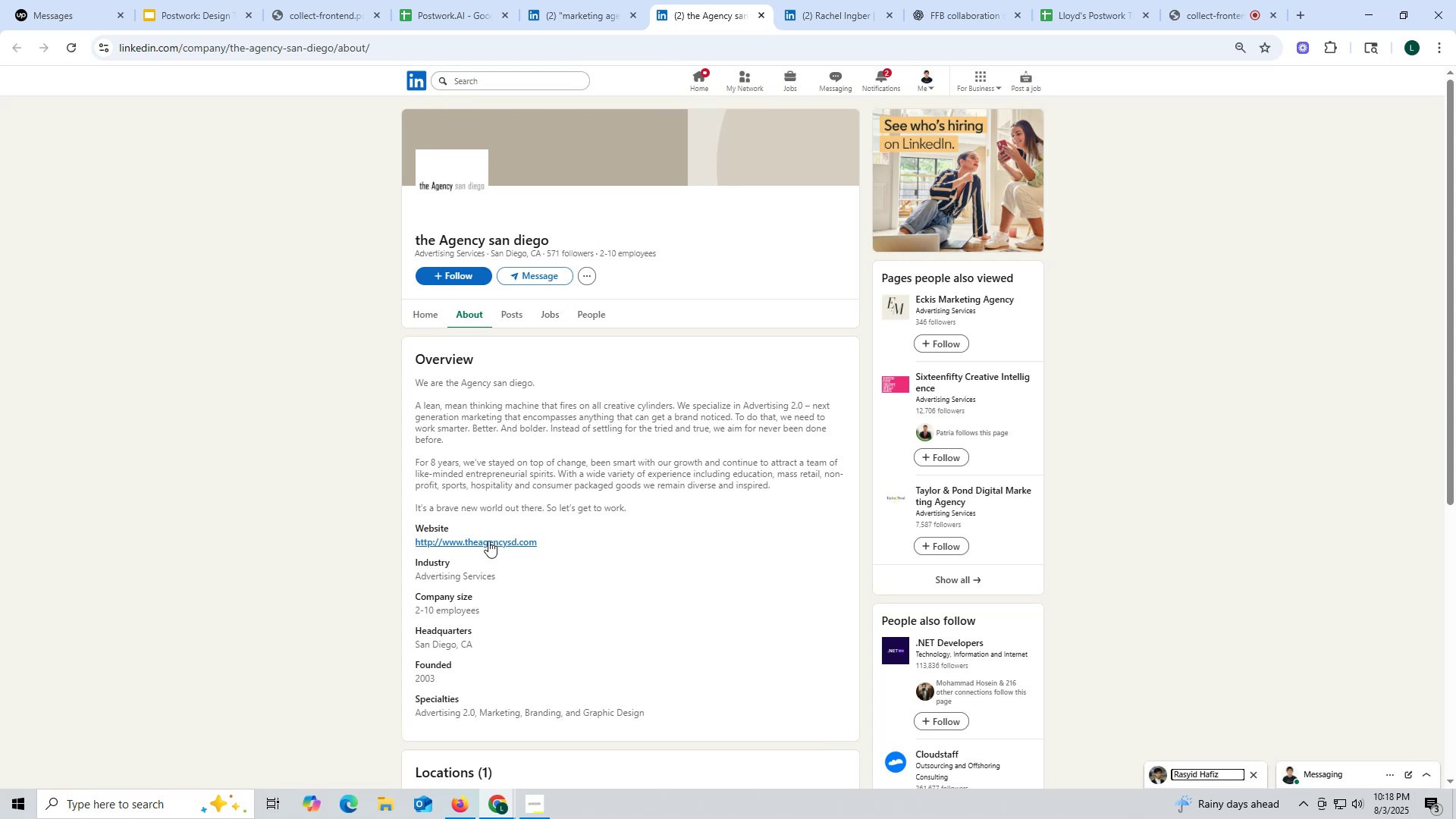 
wait(5.89)
 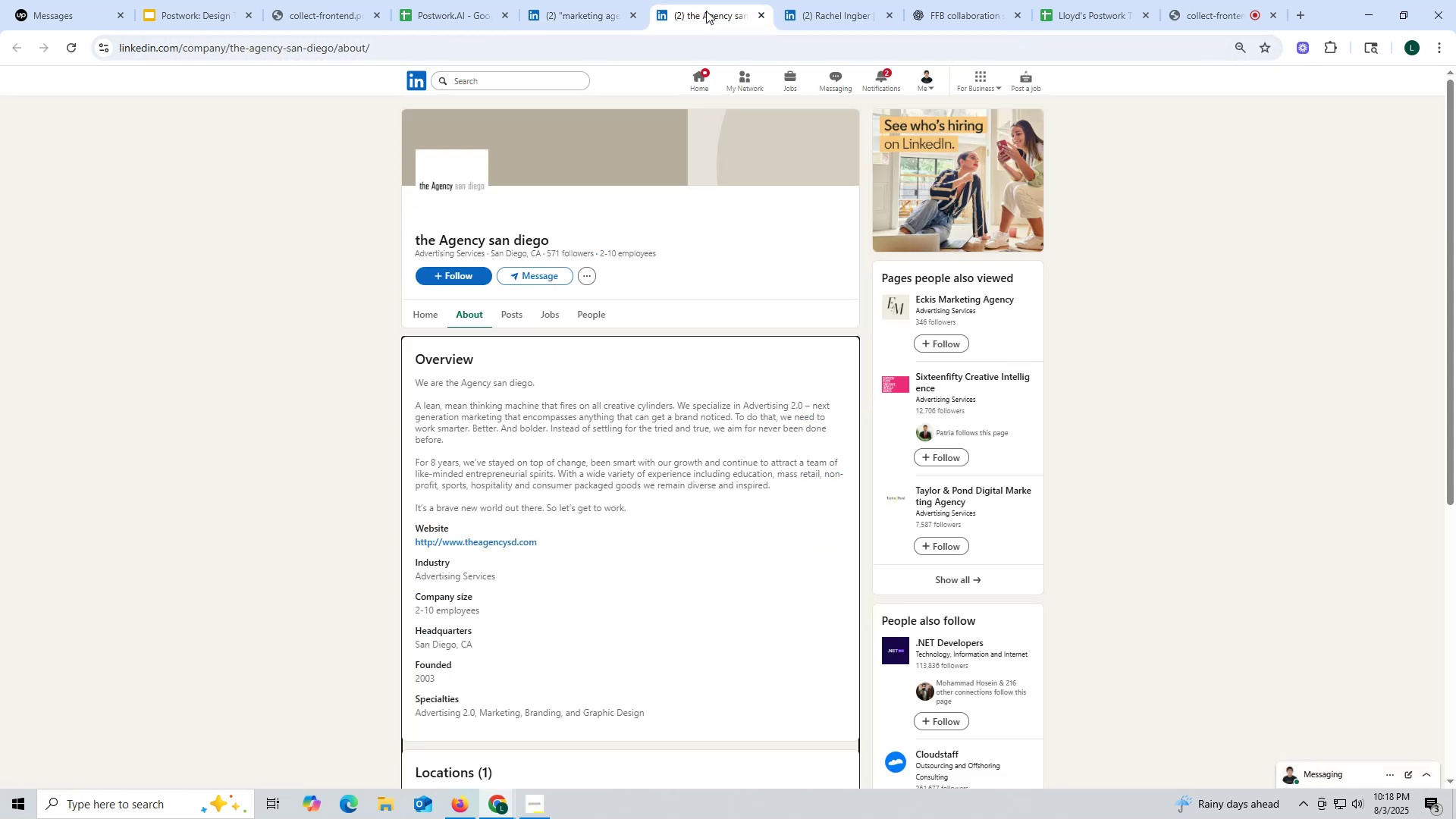 
left_click([518, 316])
 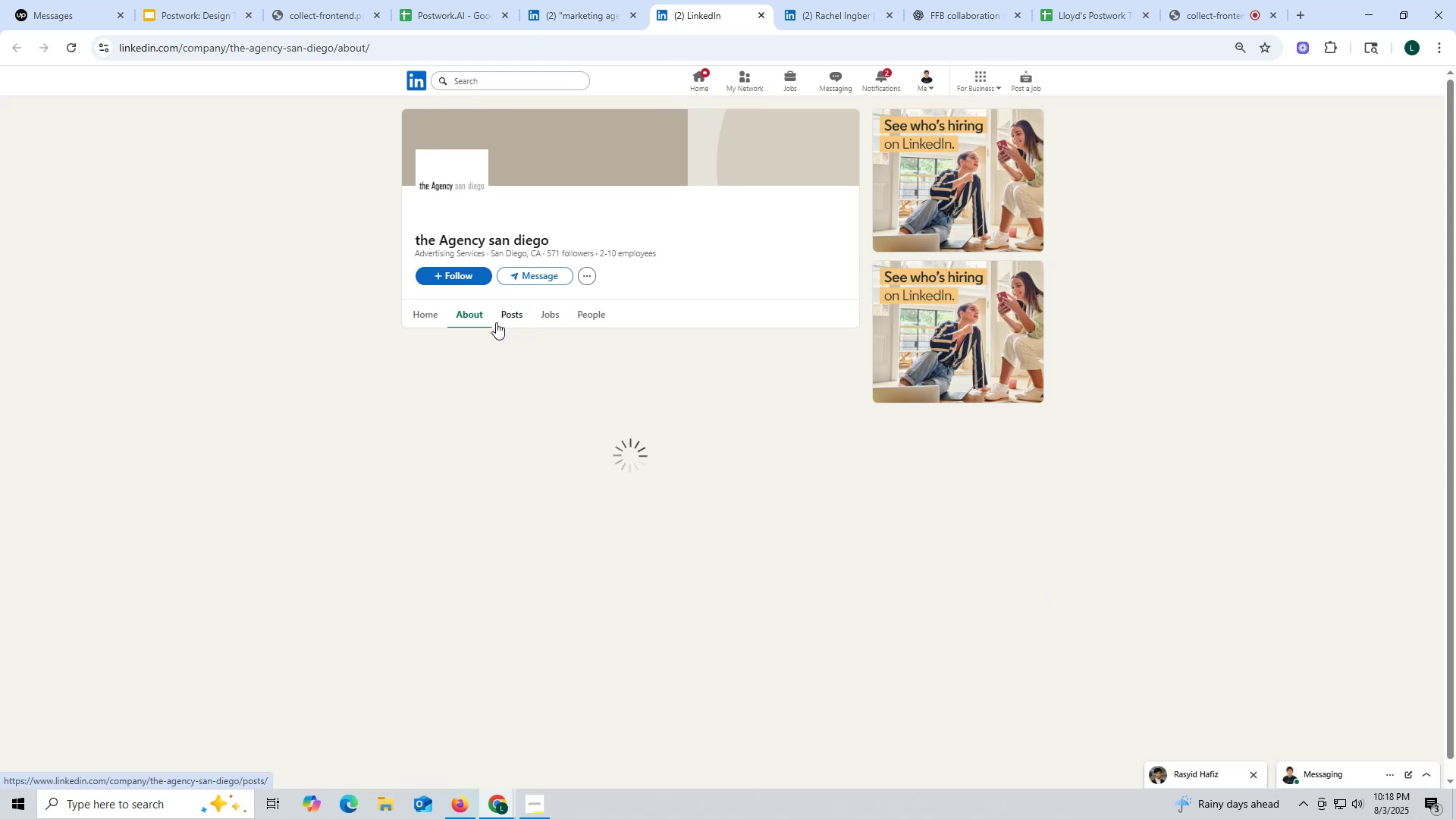 
mouse_move([472, 317])
 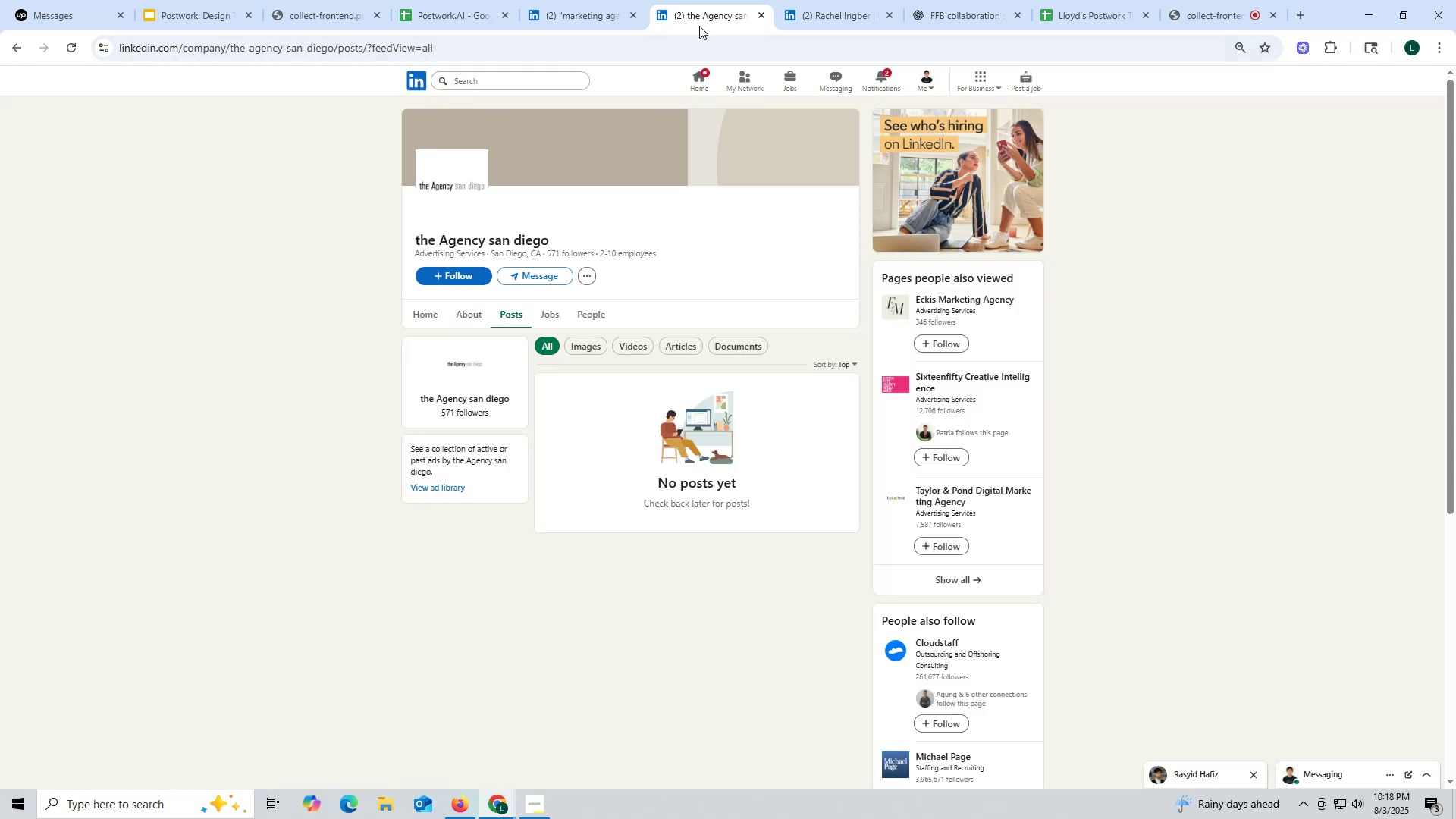 
left_click_drag(start_coordinate=[715, 16], to_coordinate=[722, 16])
 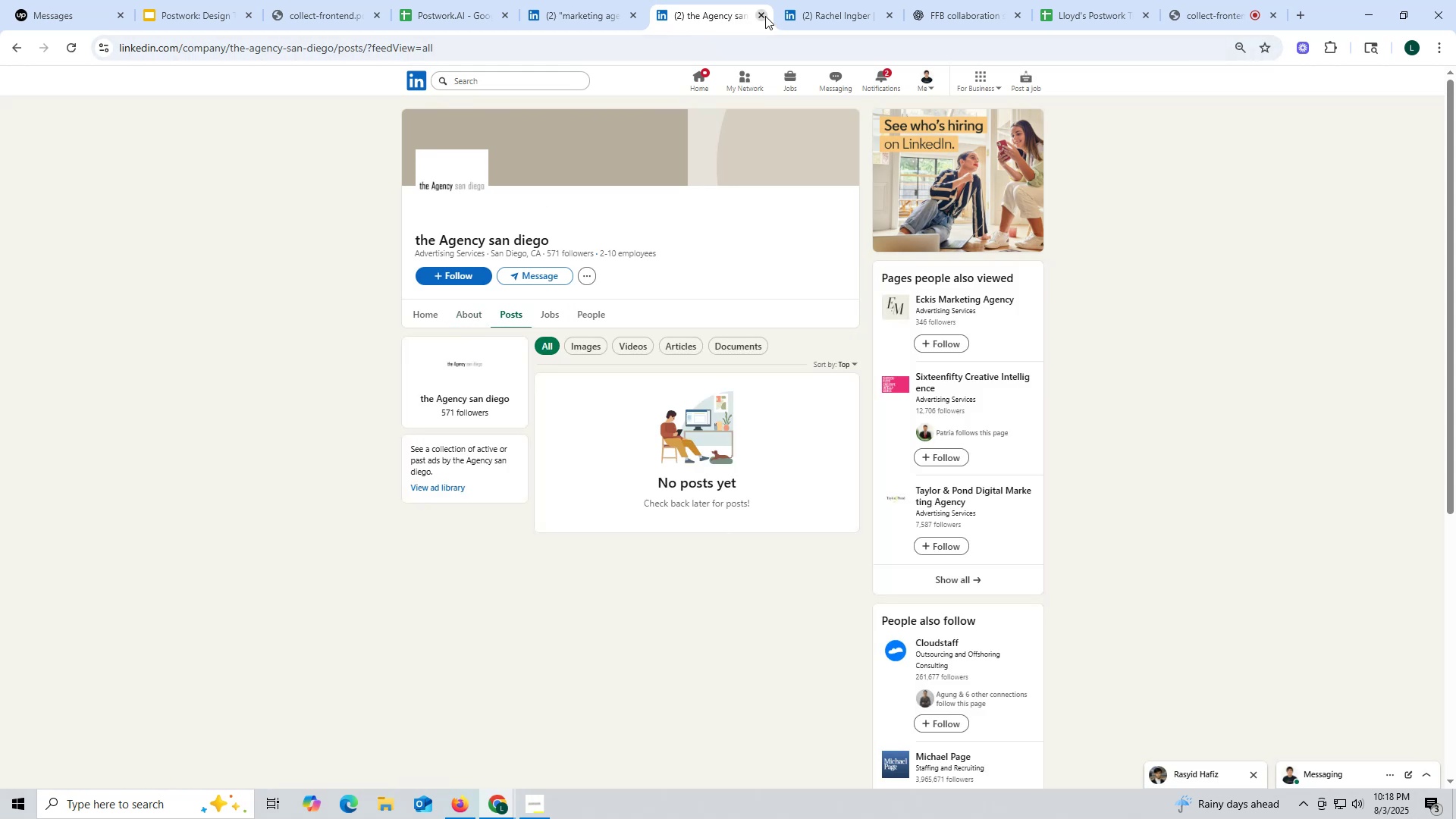 
left_click_drag(start_coordinate=[761, 15], to_coordinate=[757, 15])
 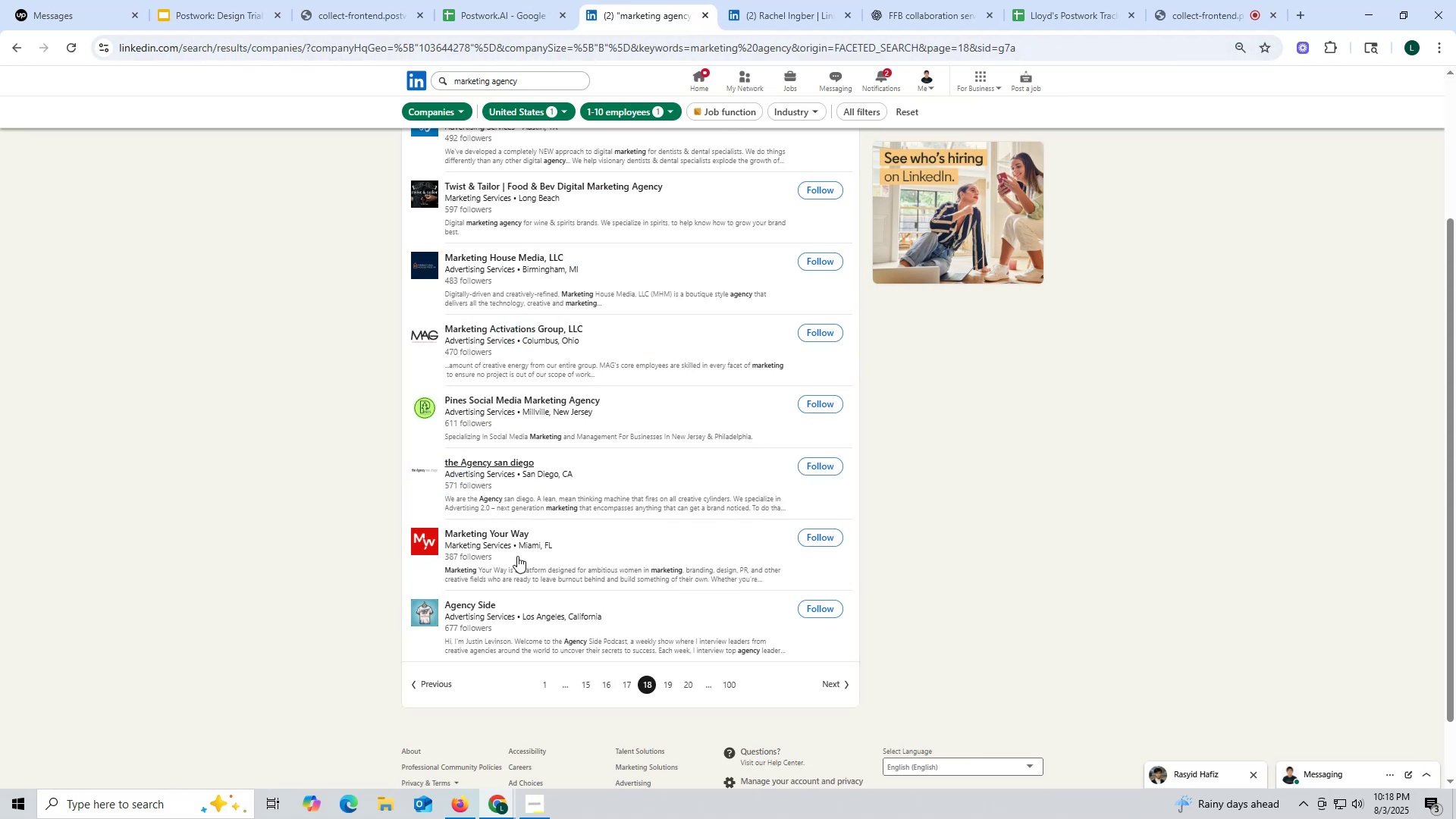 
scroll: coordinate [517, 551], scroll_direction: up, amount: 1.0
 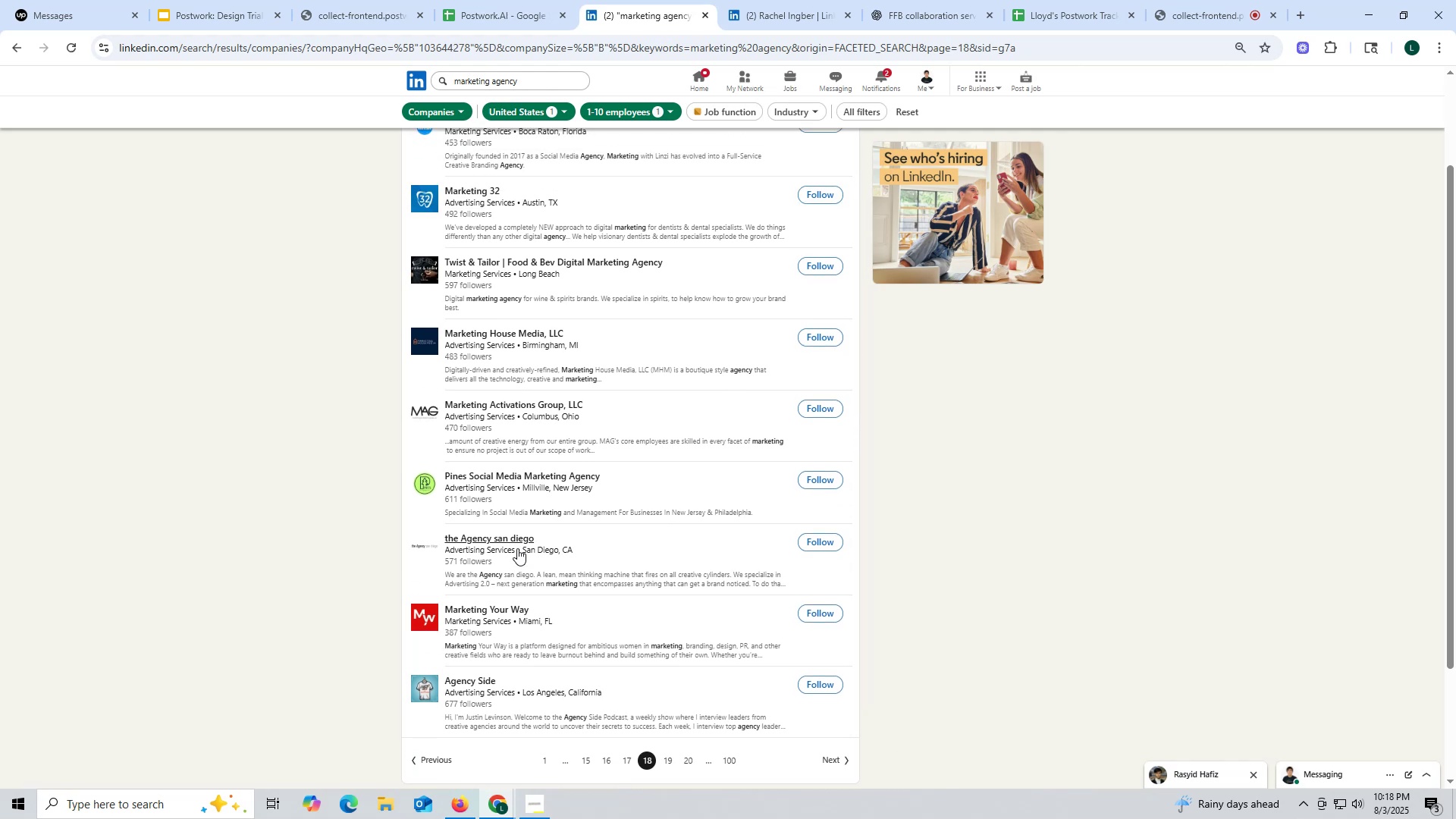 
wait(11.54)
 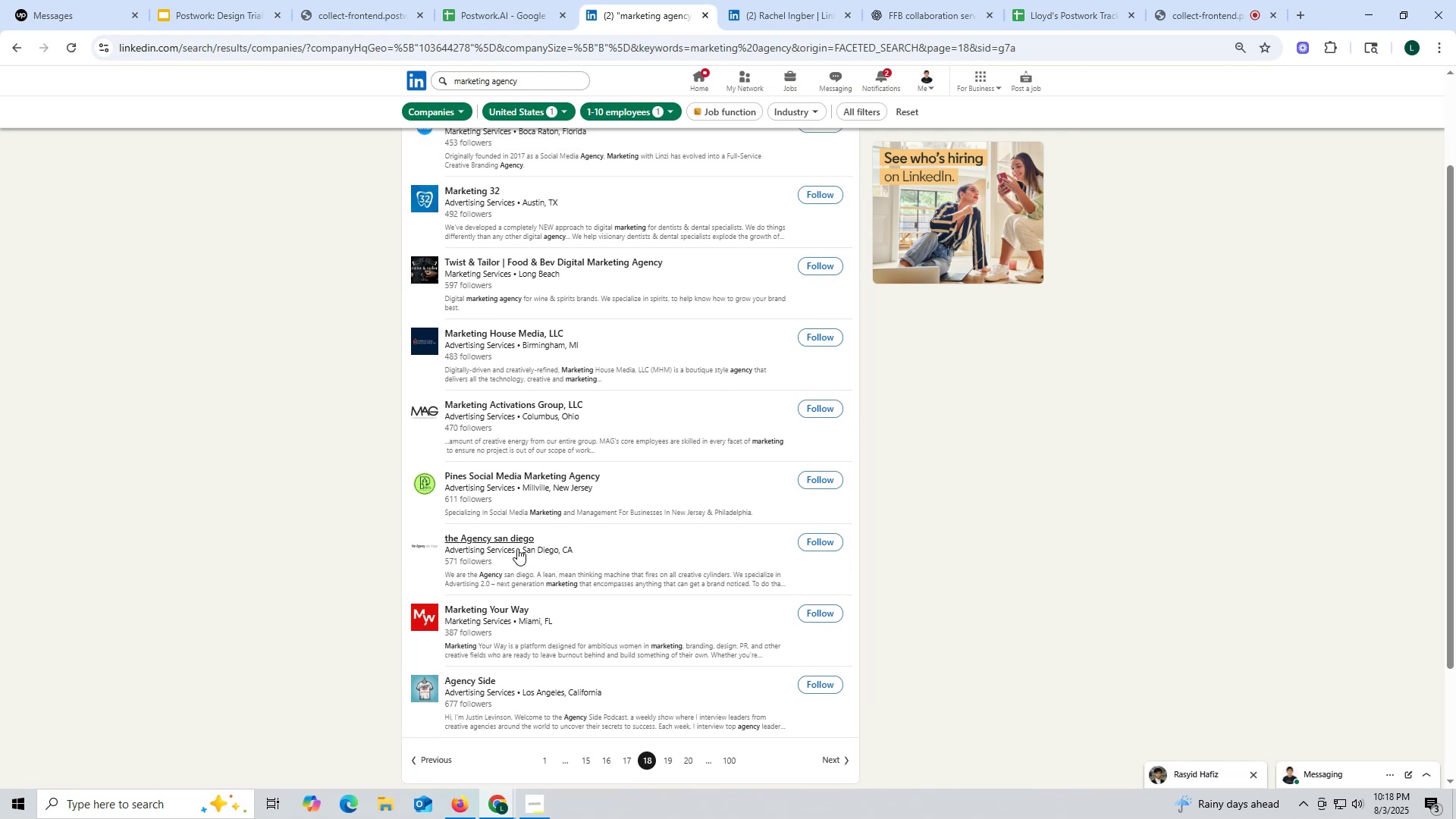 
left_click([558, 497])
 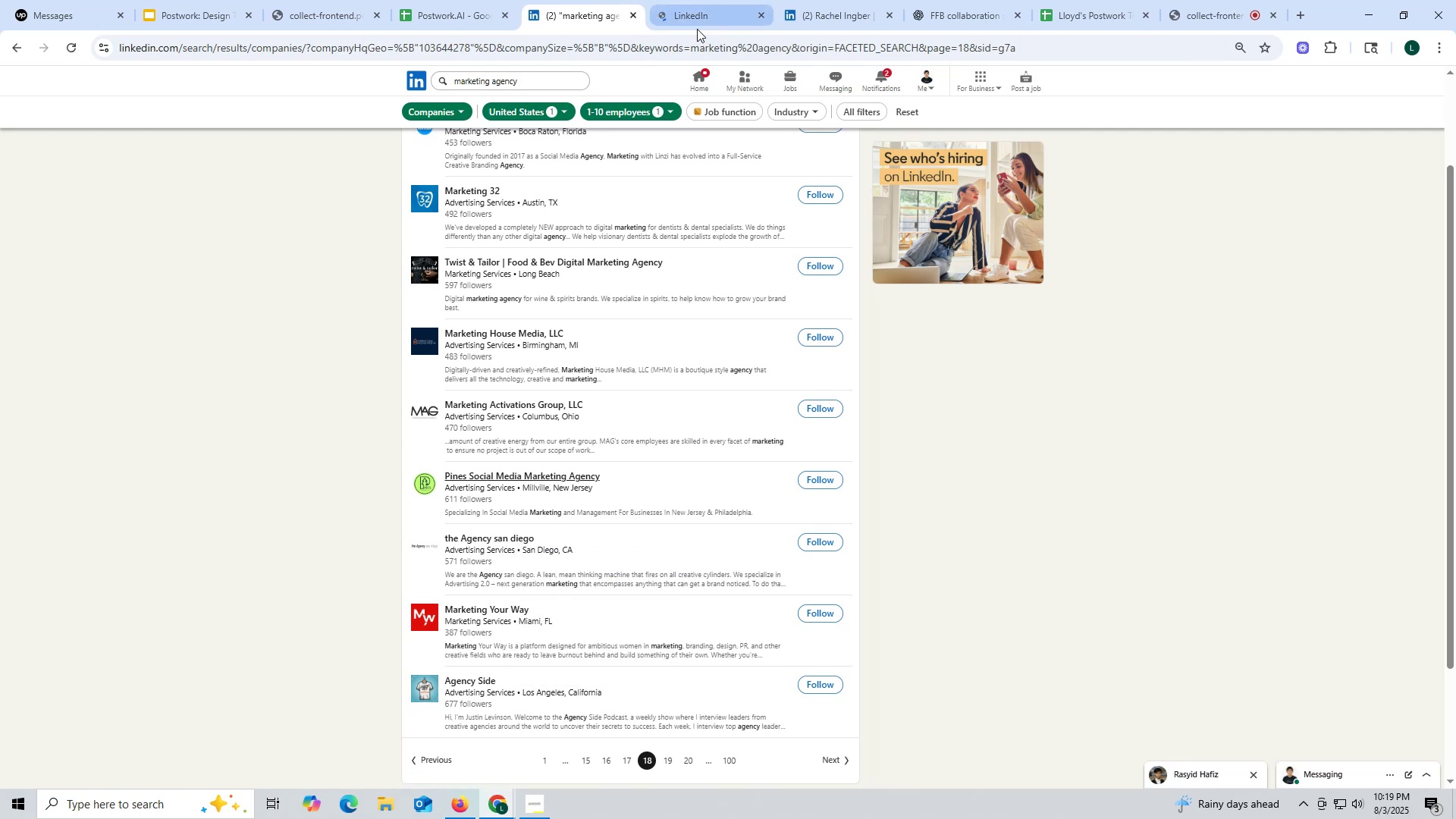 
left_click([712, 24])
 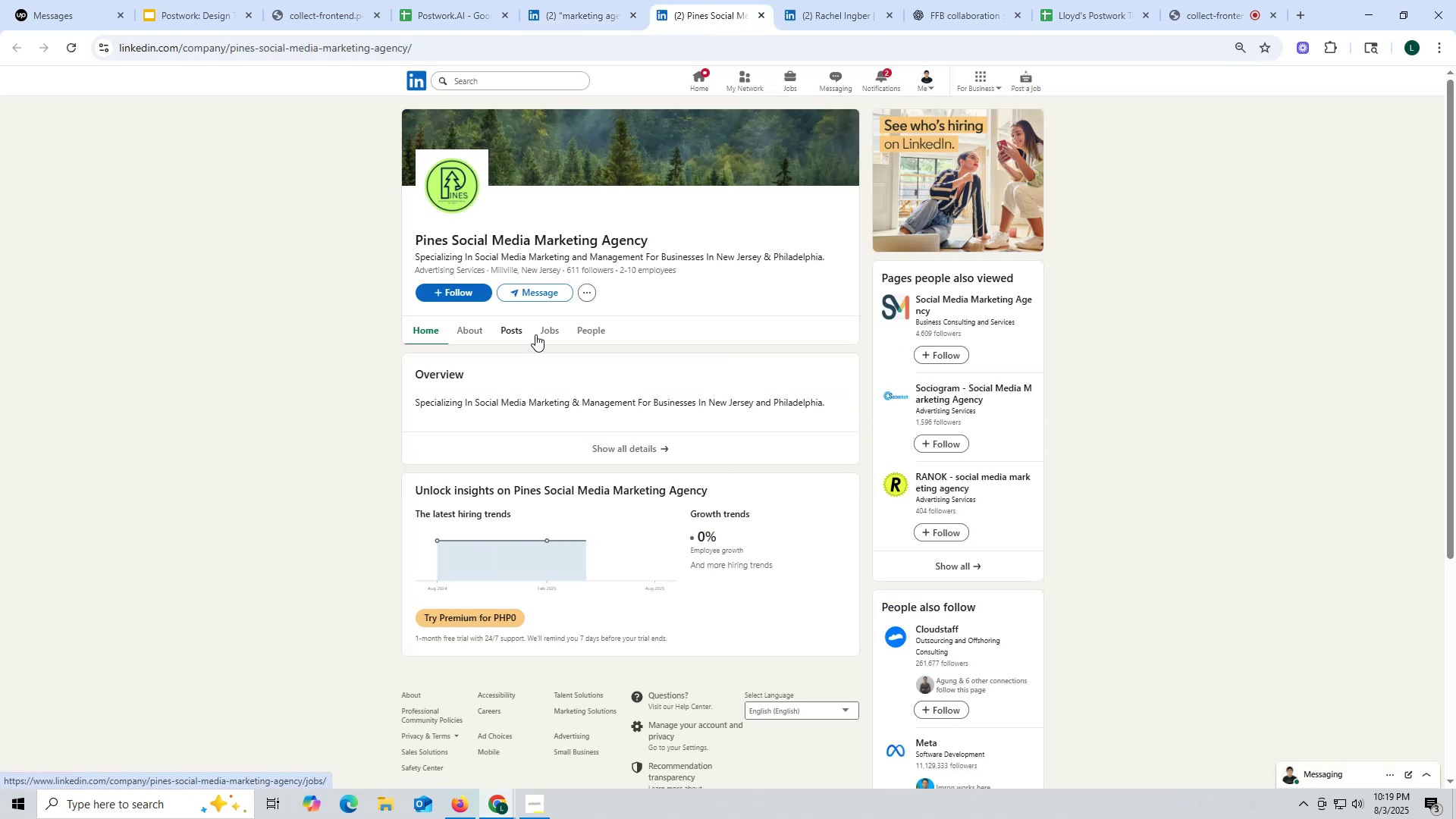 
left_click([522, 330])
 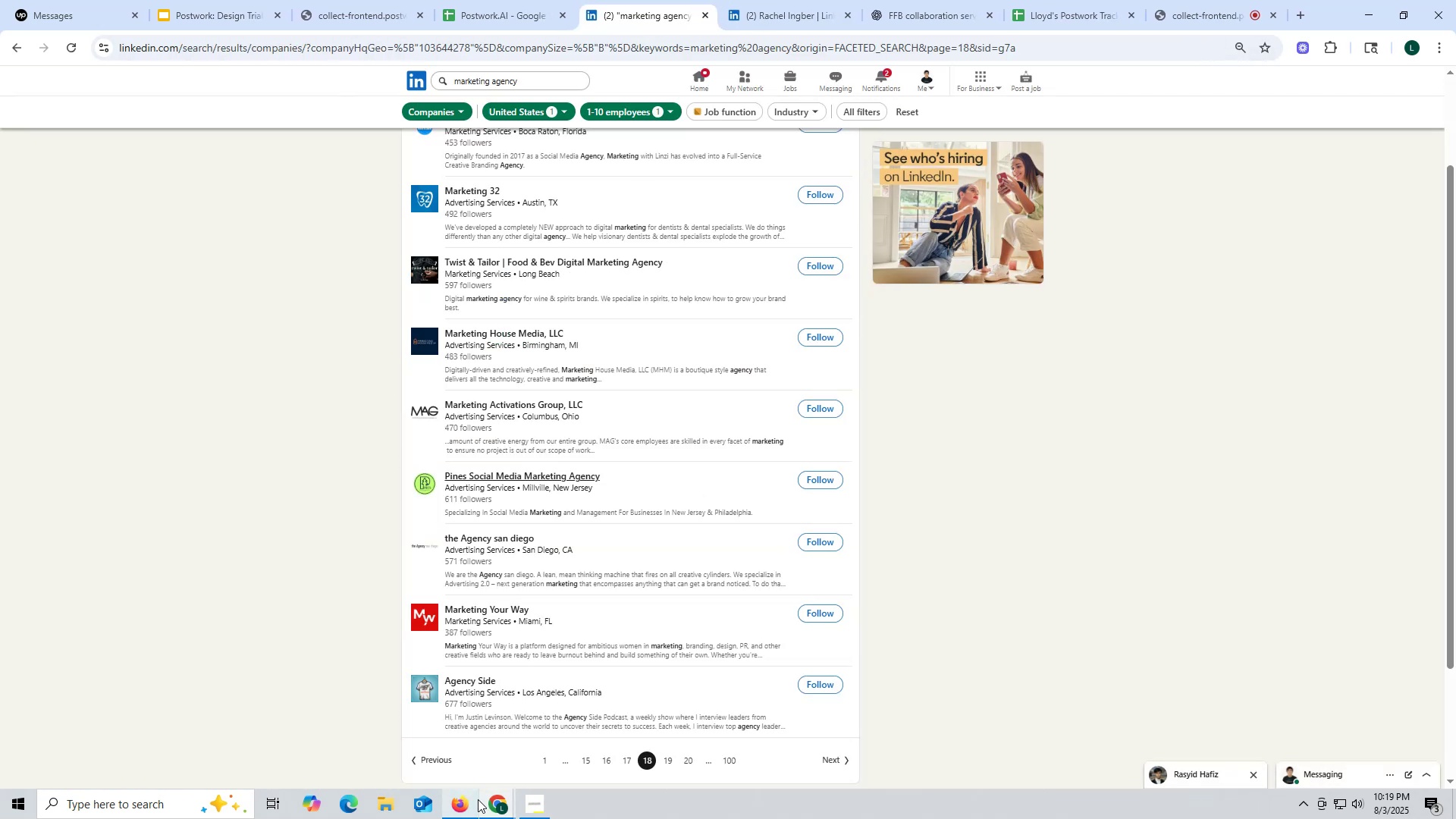 
left_click_drag(start_coordinate=[449, 710], to_coordinate=[449, 717])
 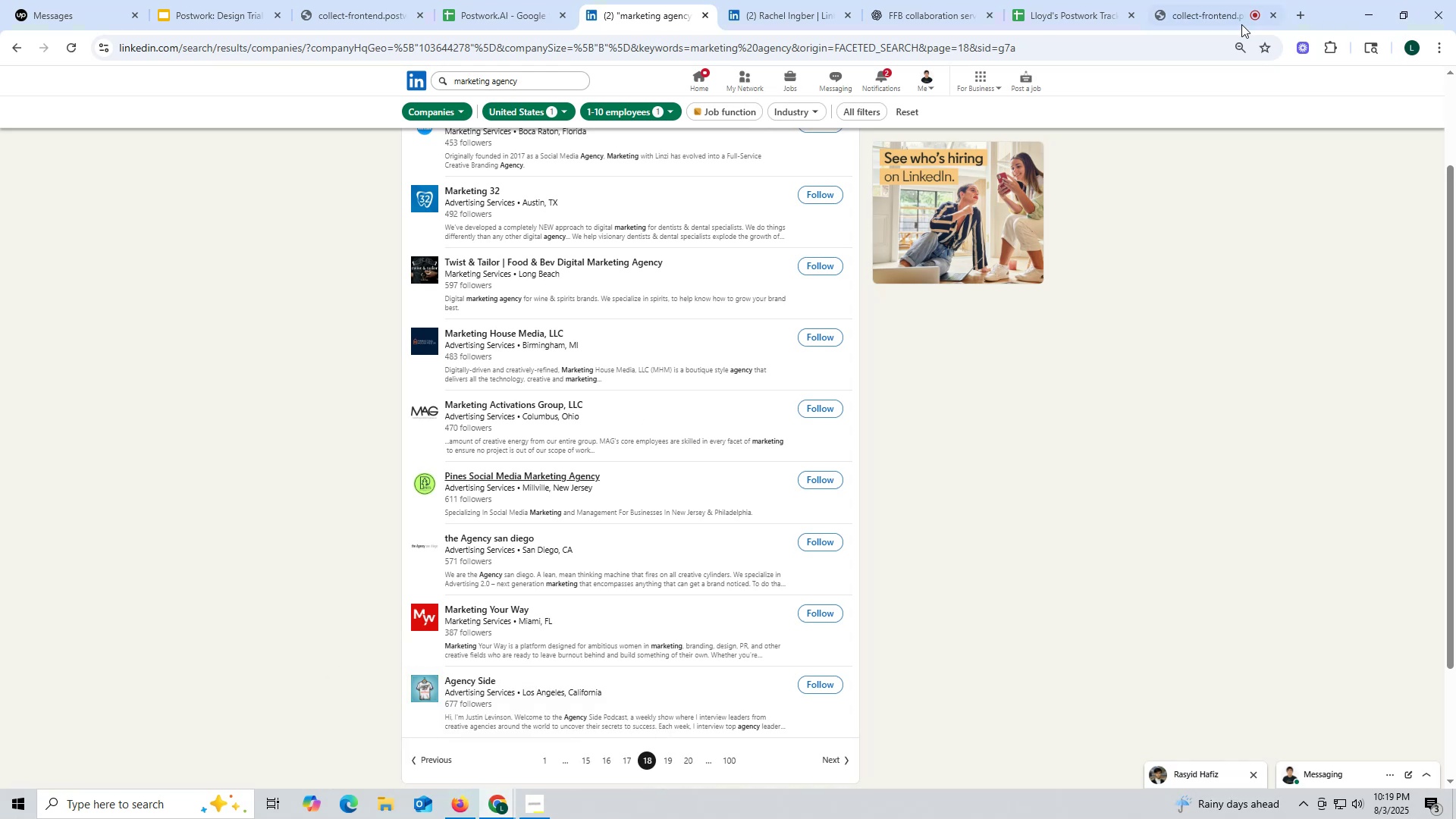 
left_click([1192, 20])
 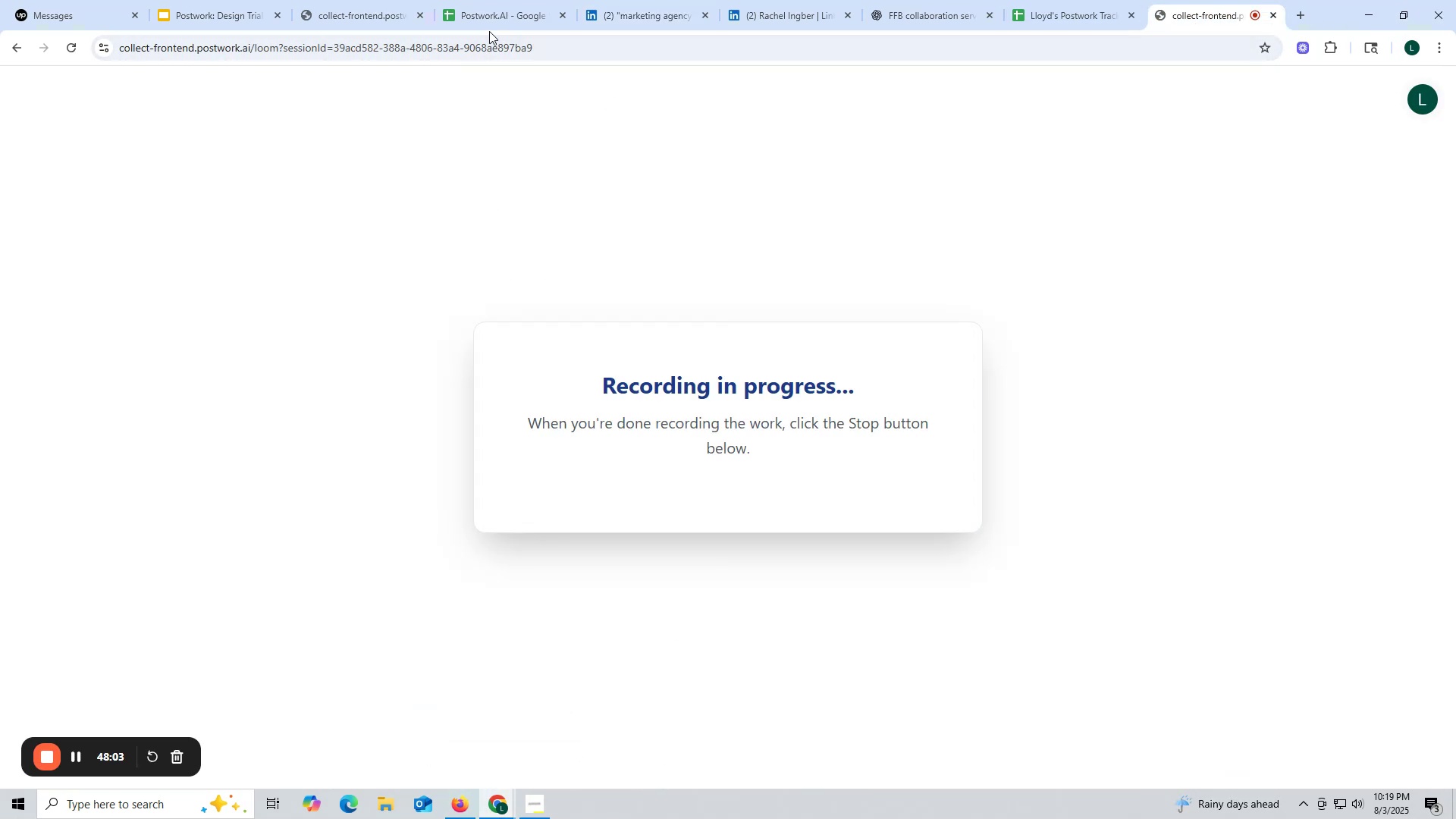 
double_click([487, 14])
 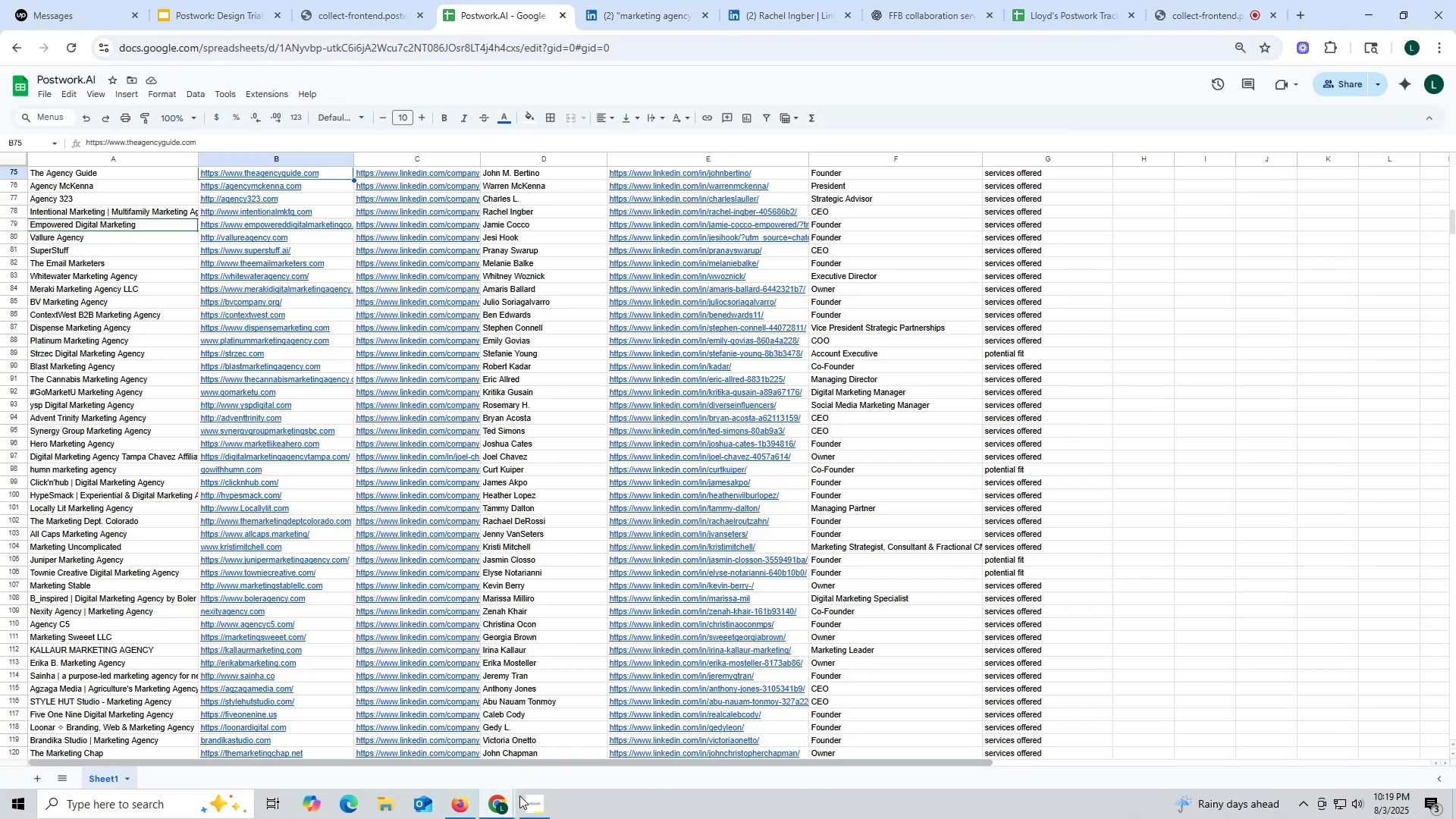 
left_click([463, 802])
 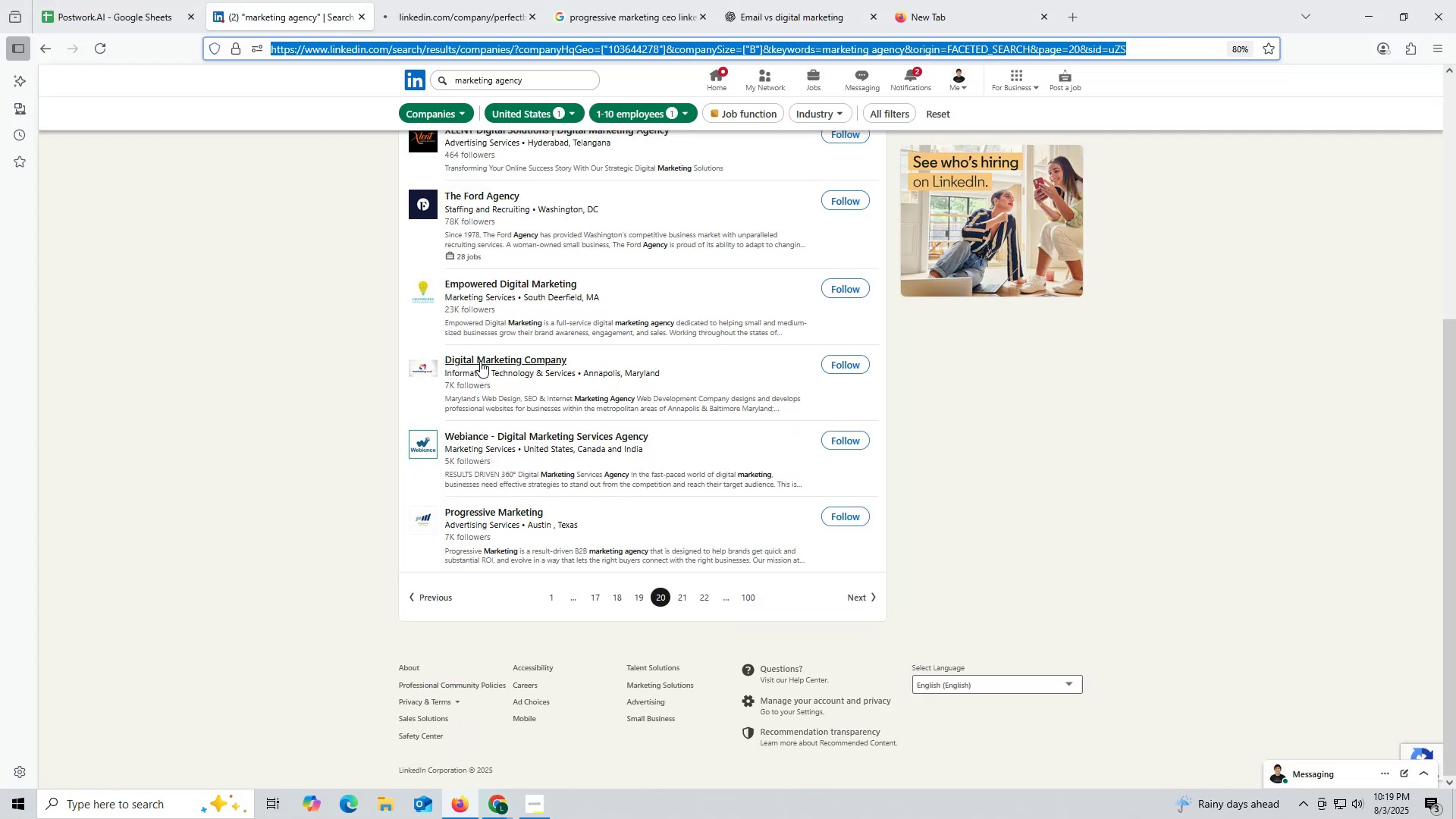 
scroll: coordinate [486, 359], scroll_direction: up, amount: 1.0
 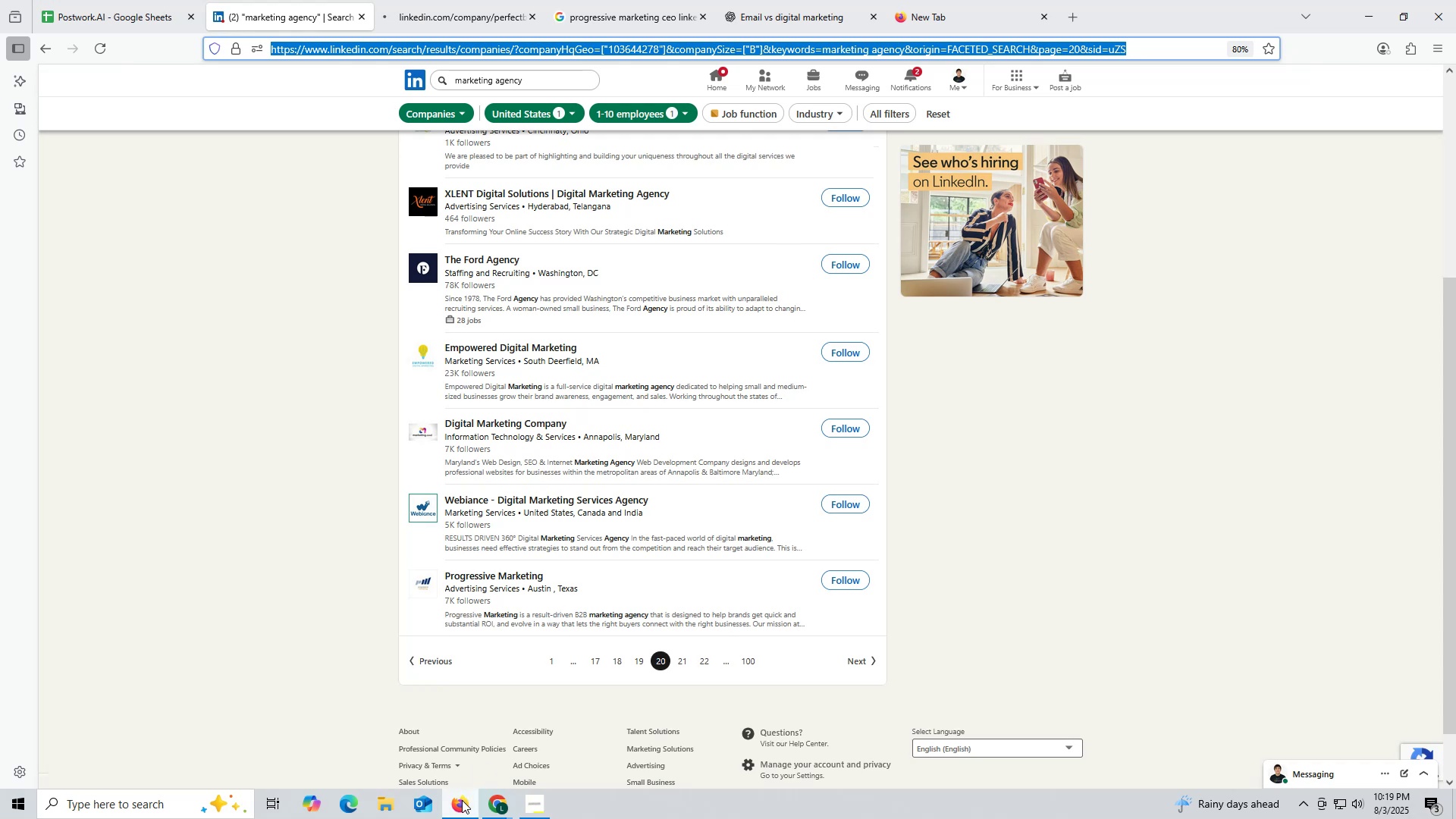 
left_click([466, 800])
 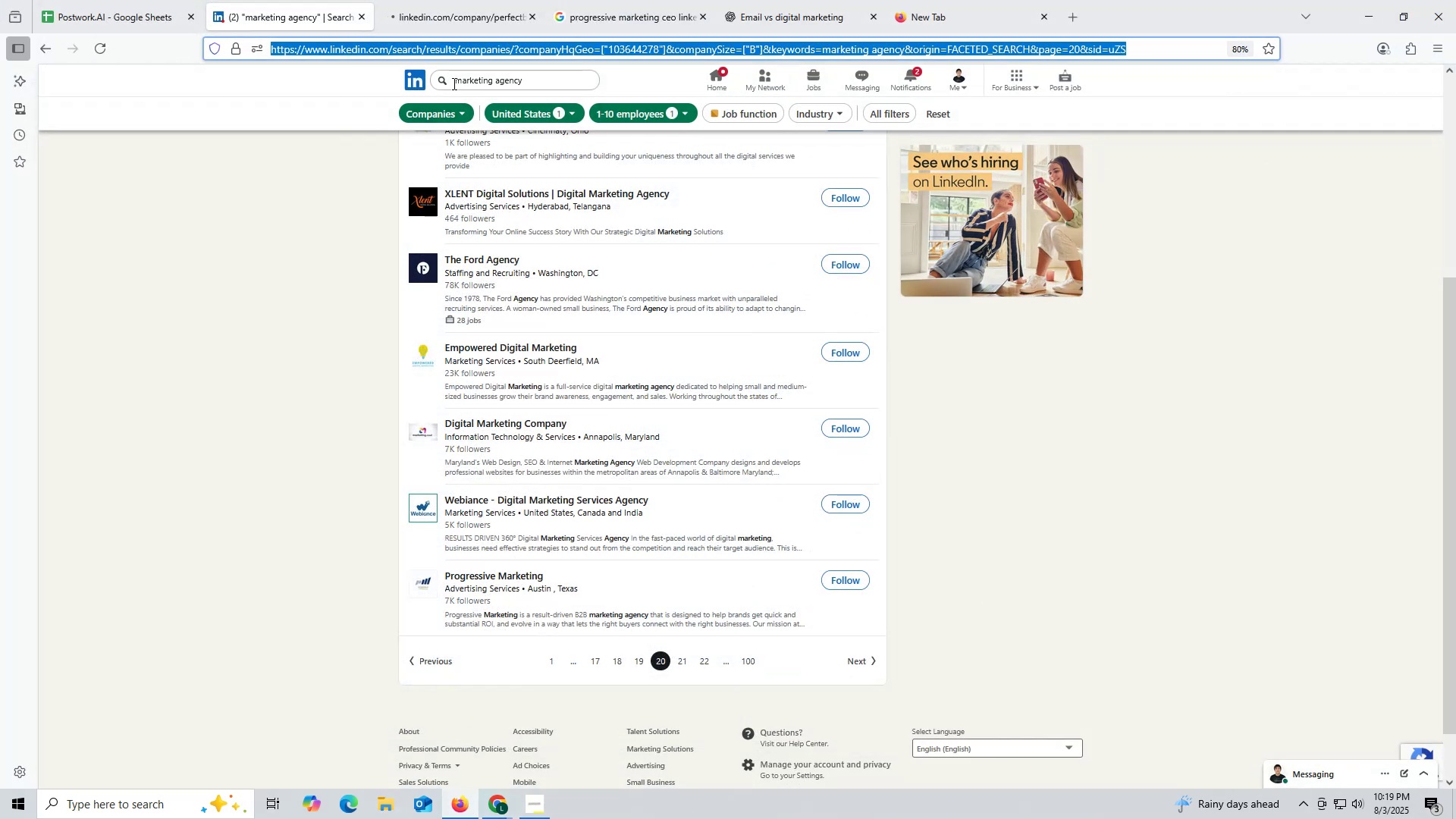 
left_click([493, 817])
 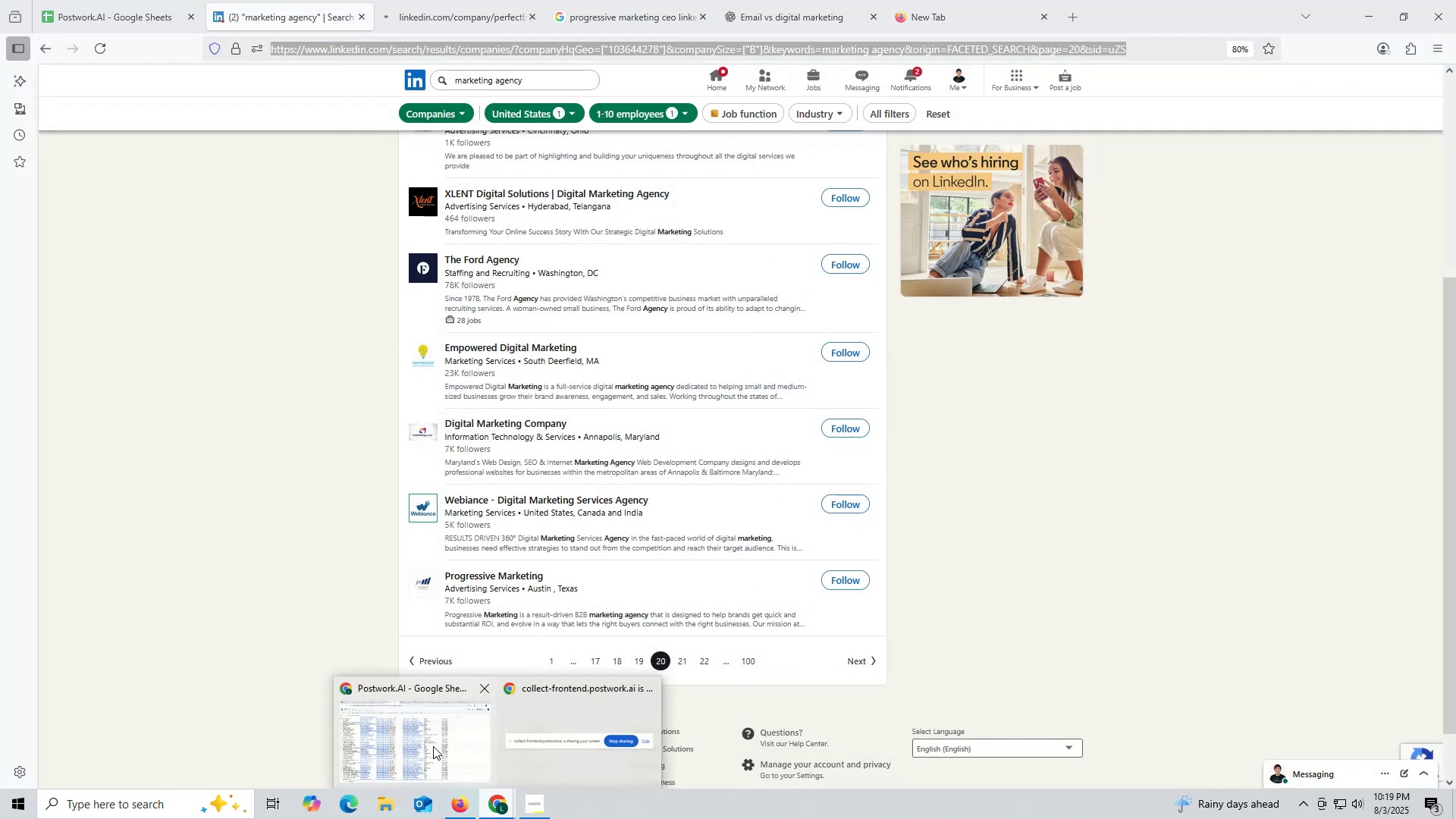 
left_click([433, 746])
 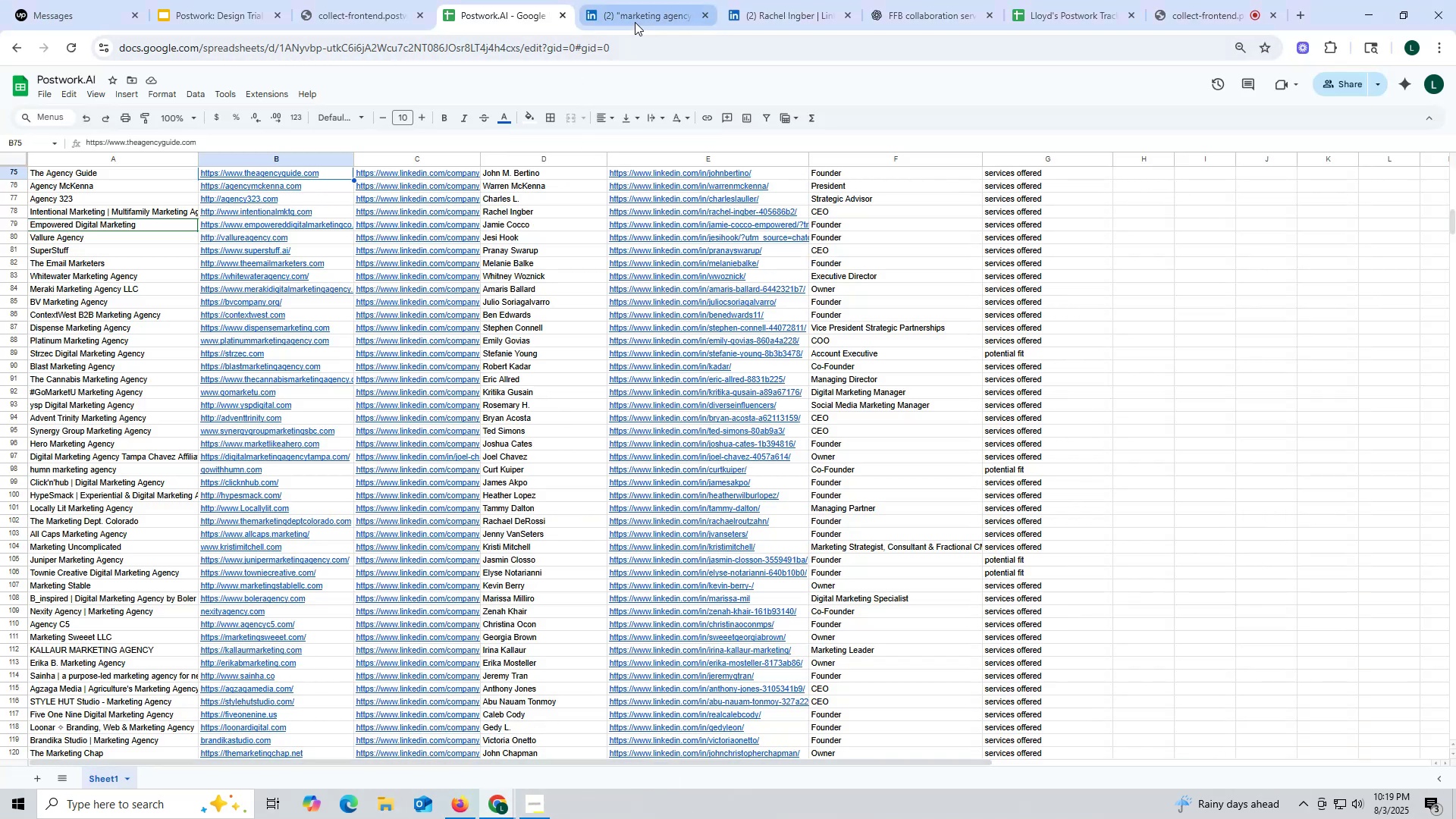 
left_click([655, 19])
 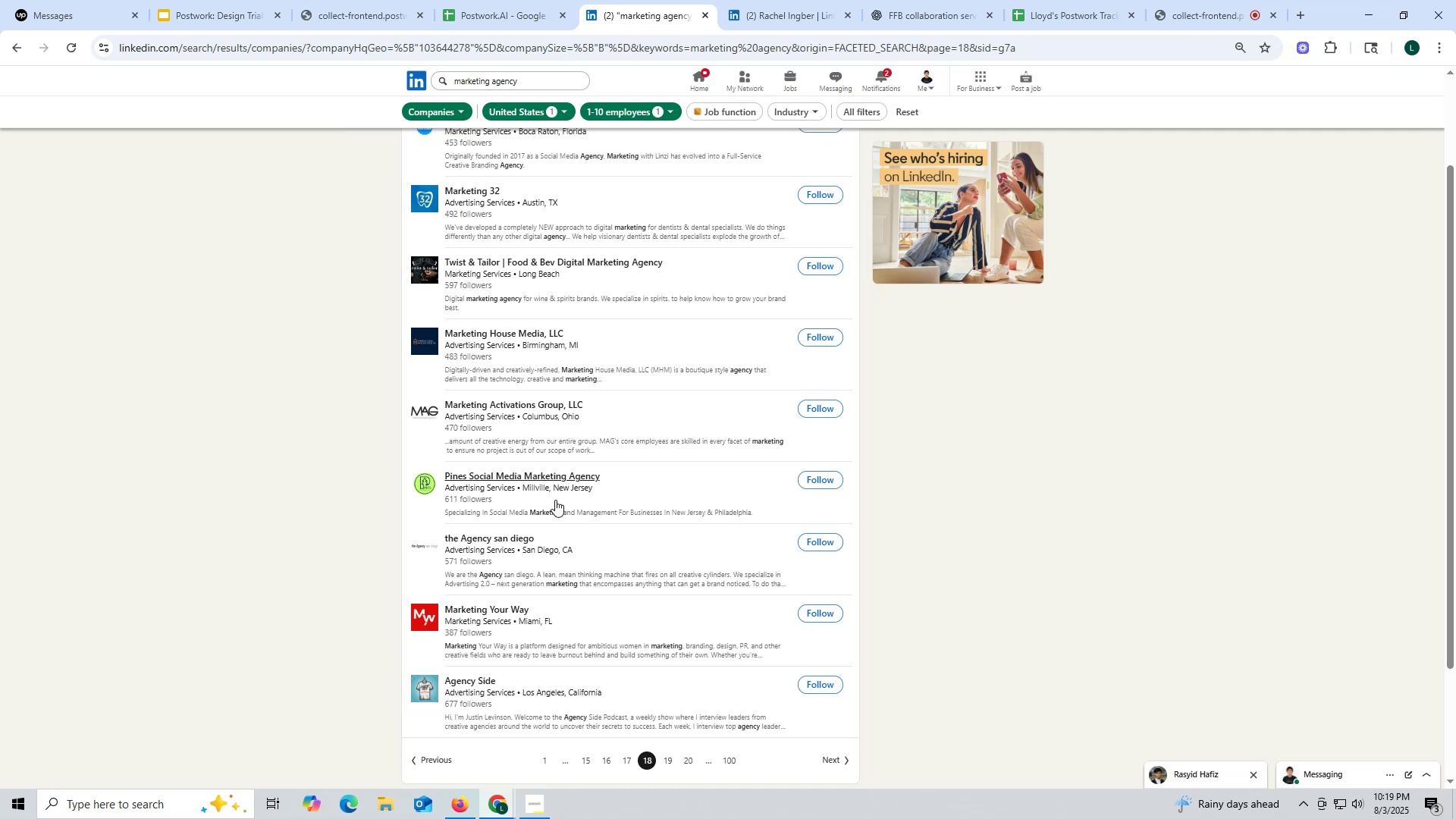 
wait(6.01)
 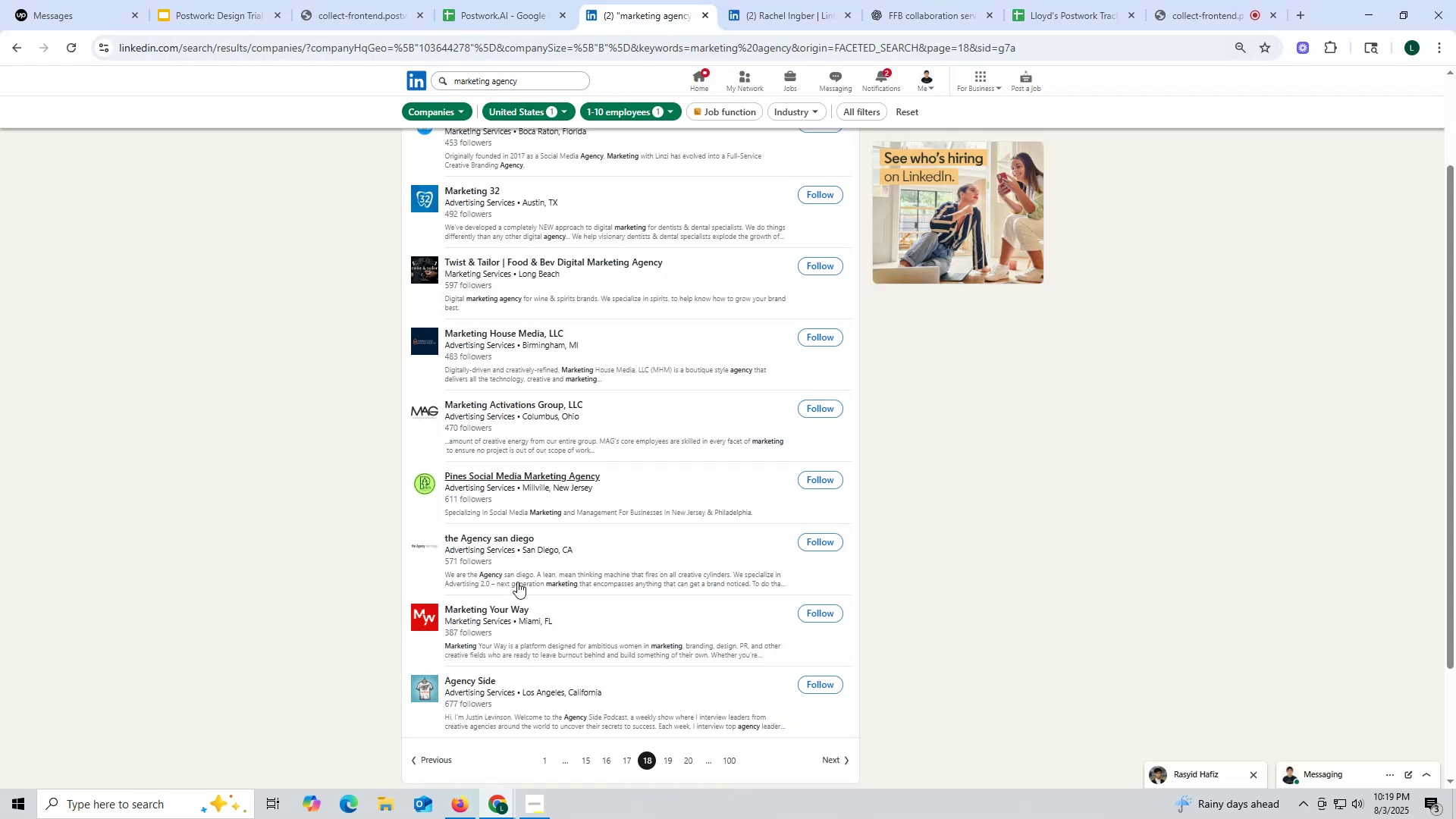 
right_click([485, 405])
 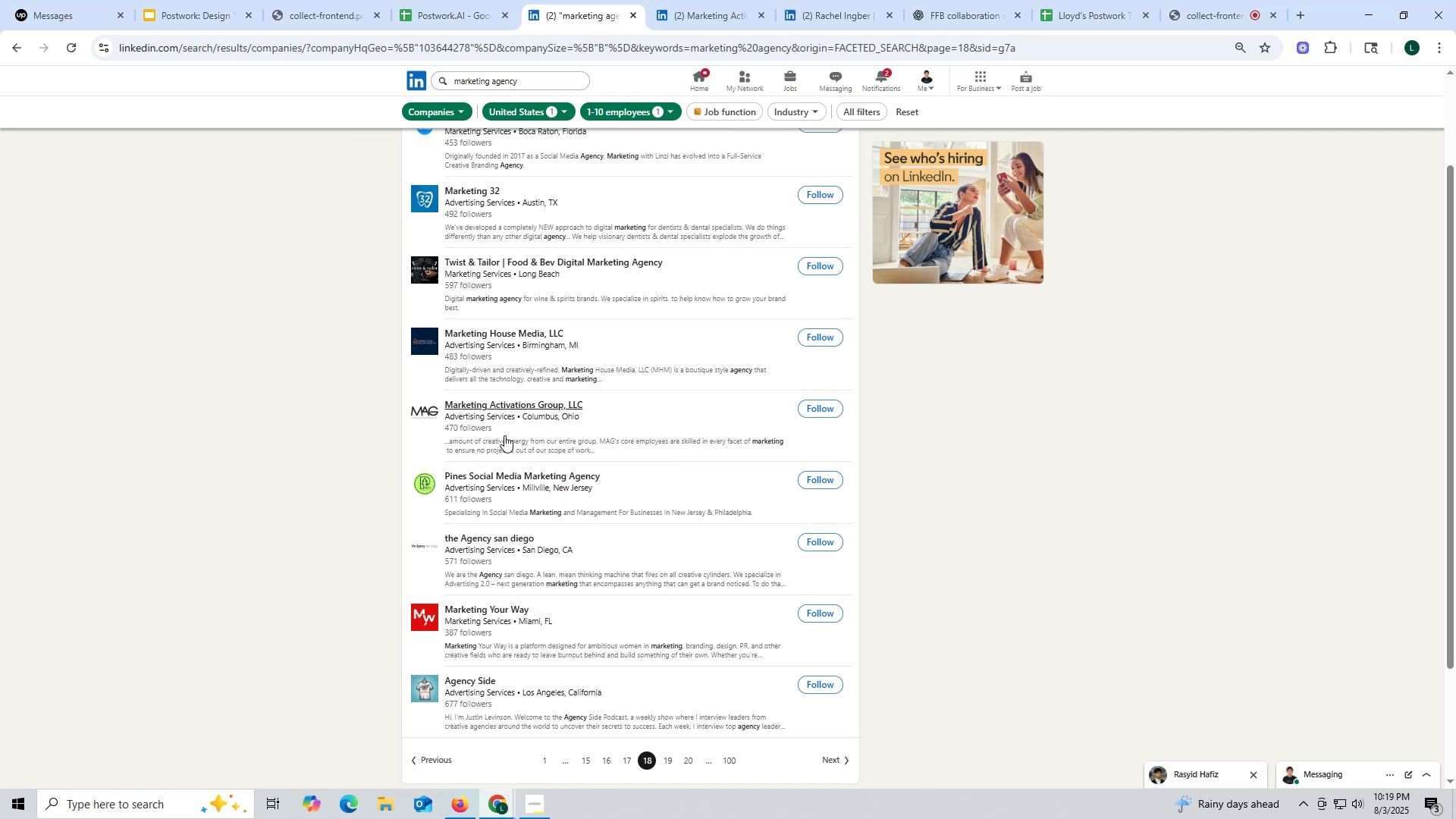 
wait(9.4)
 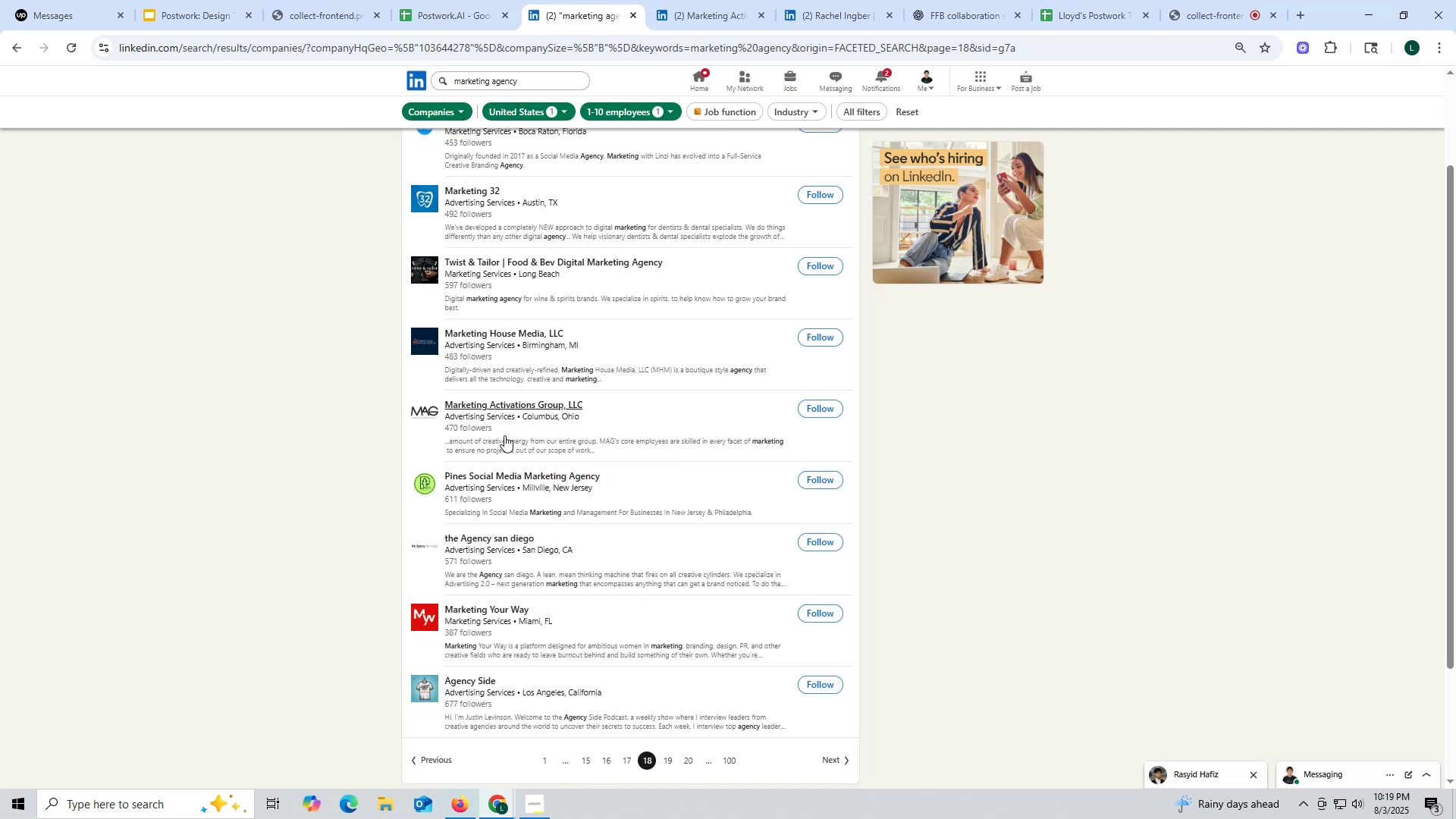 
left_click([705, 5])
 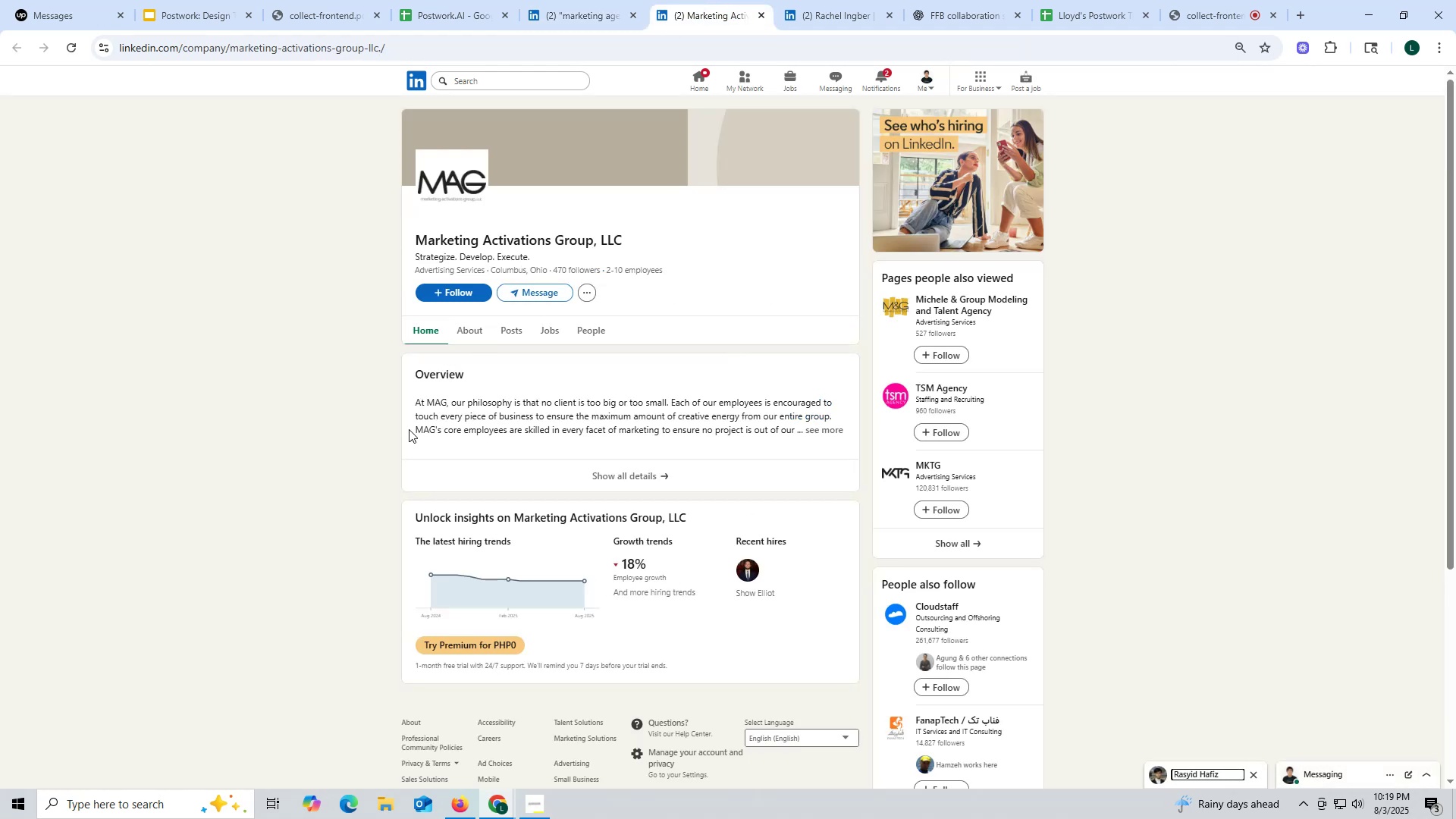 
left_click([510, 330])
 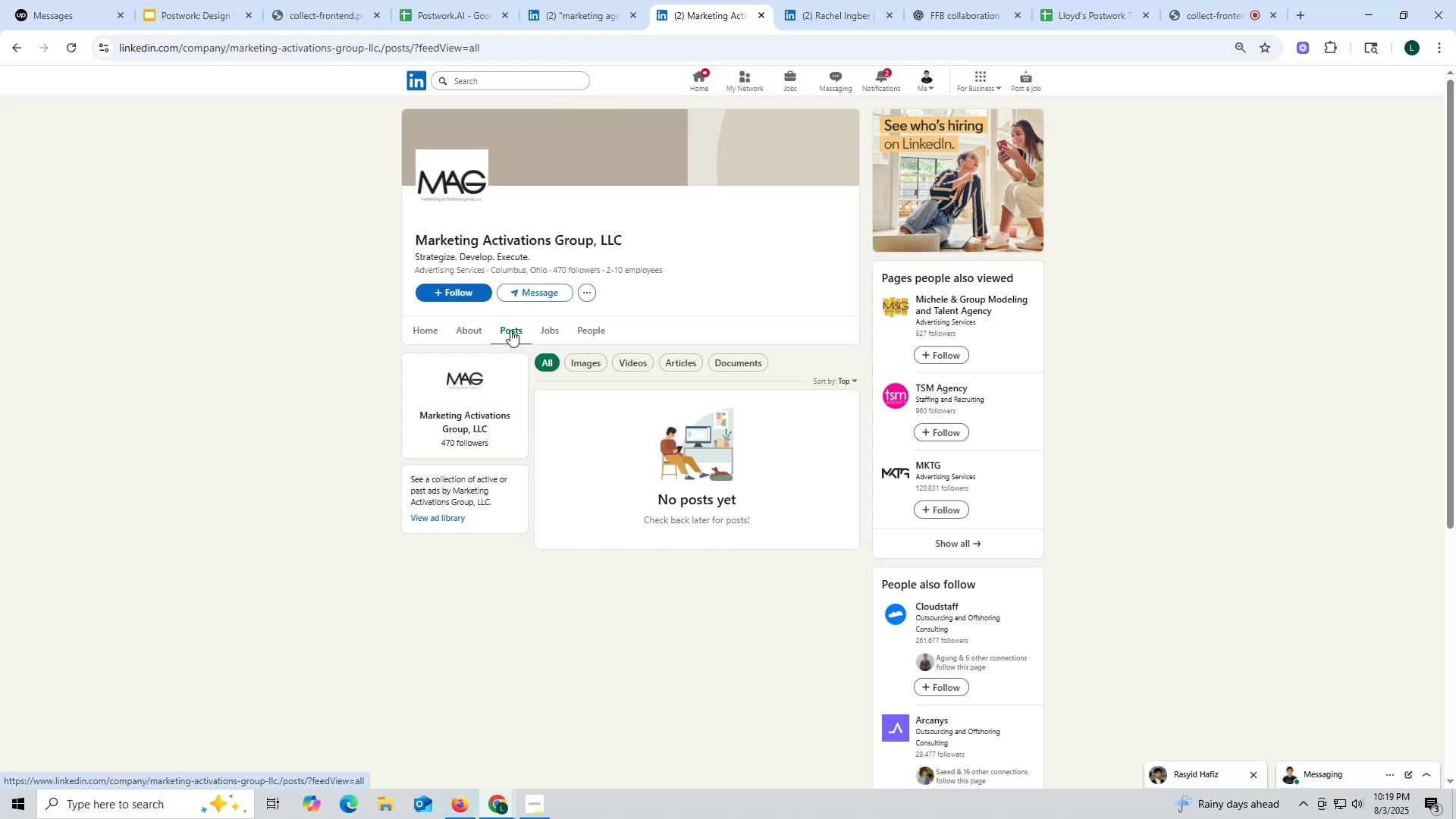 
wait(10.03)
 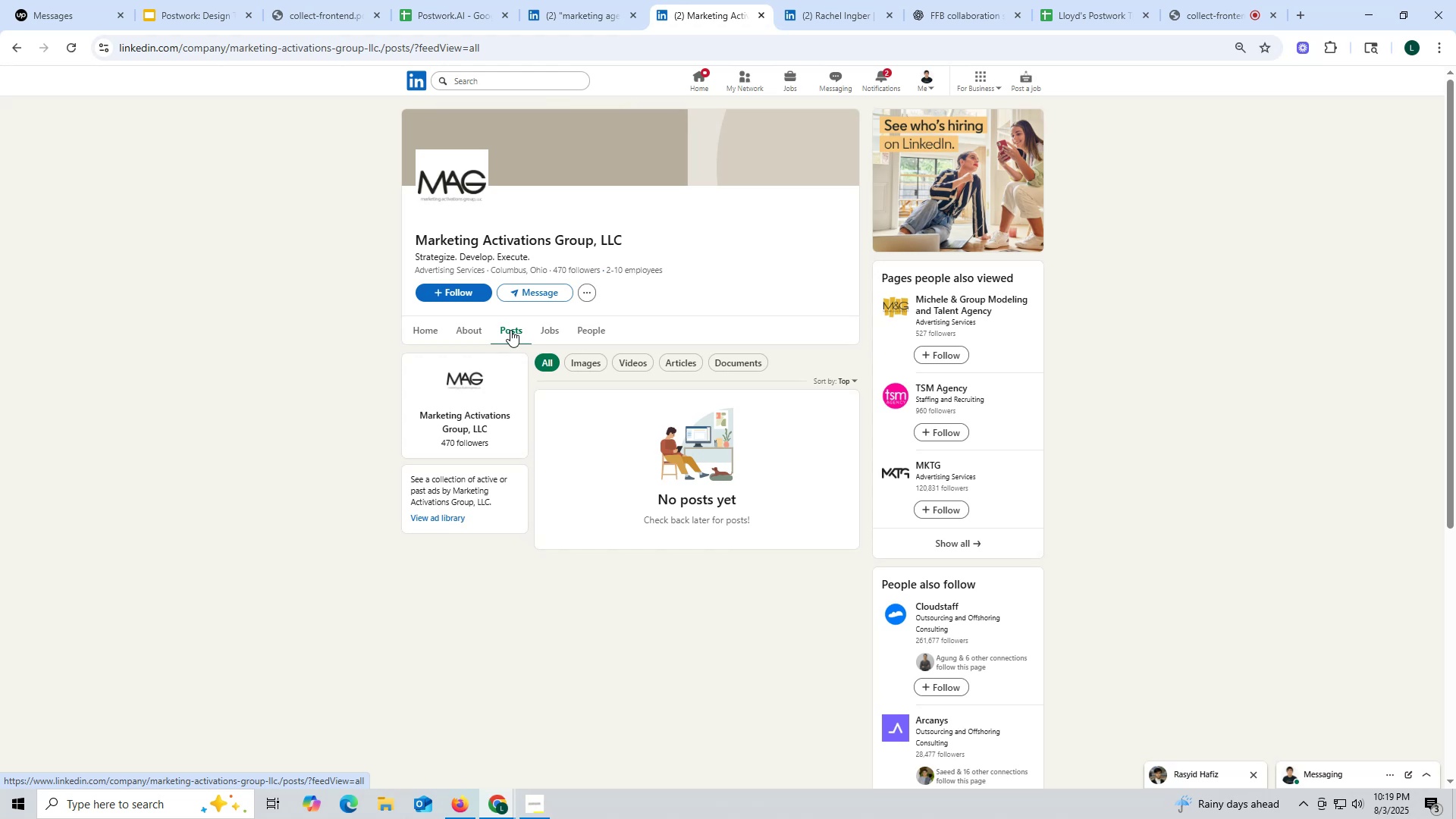 
left_click([758, 14])
 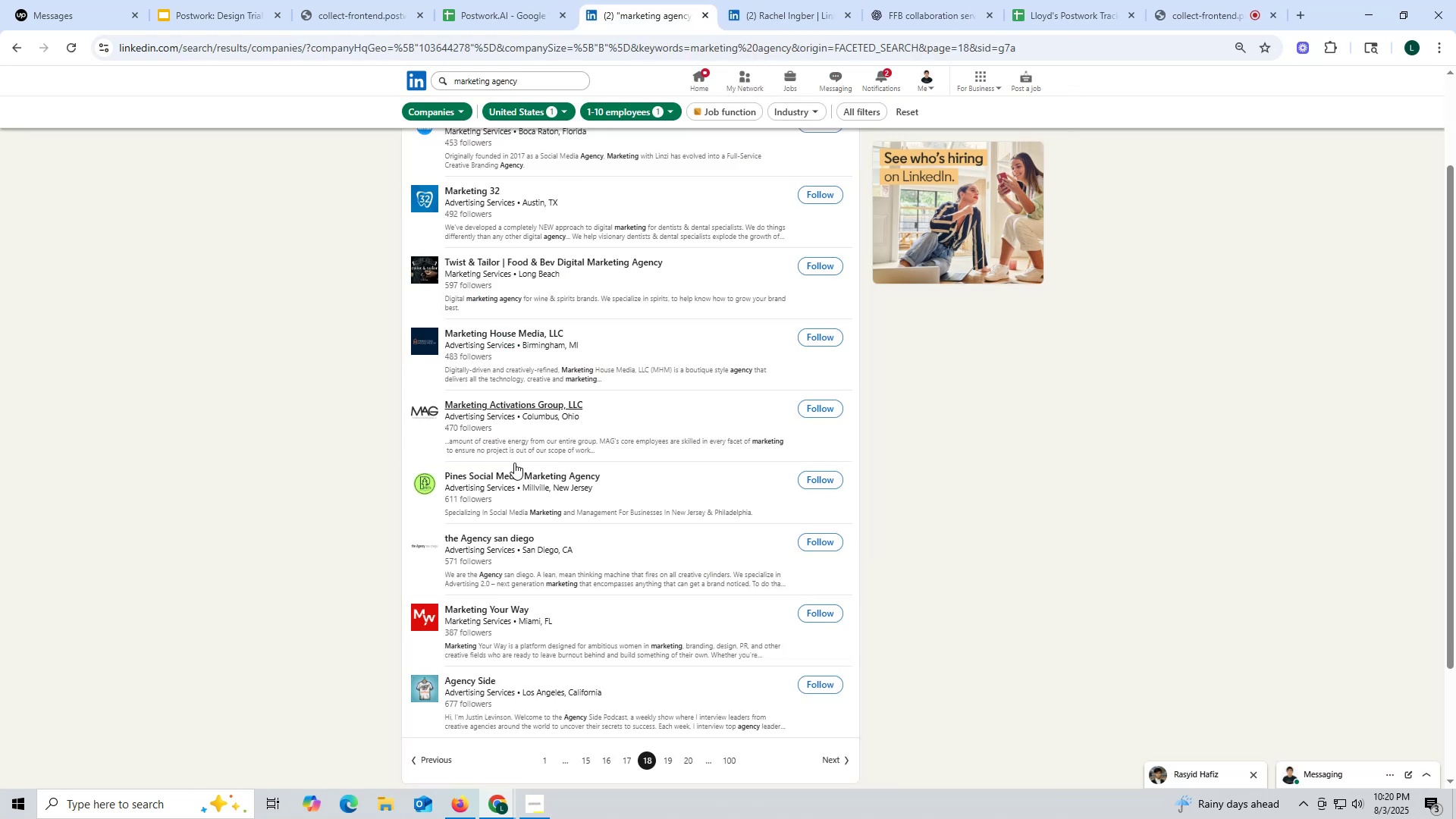 
scroll: coordinate [488, 442], scroll_direction: up, amount: 2.0
 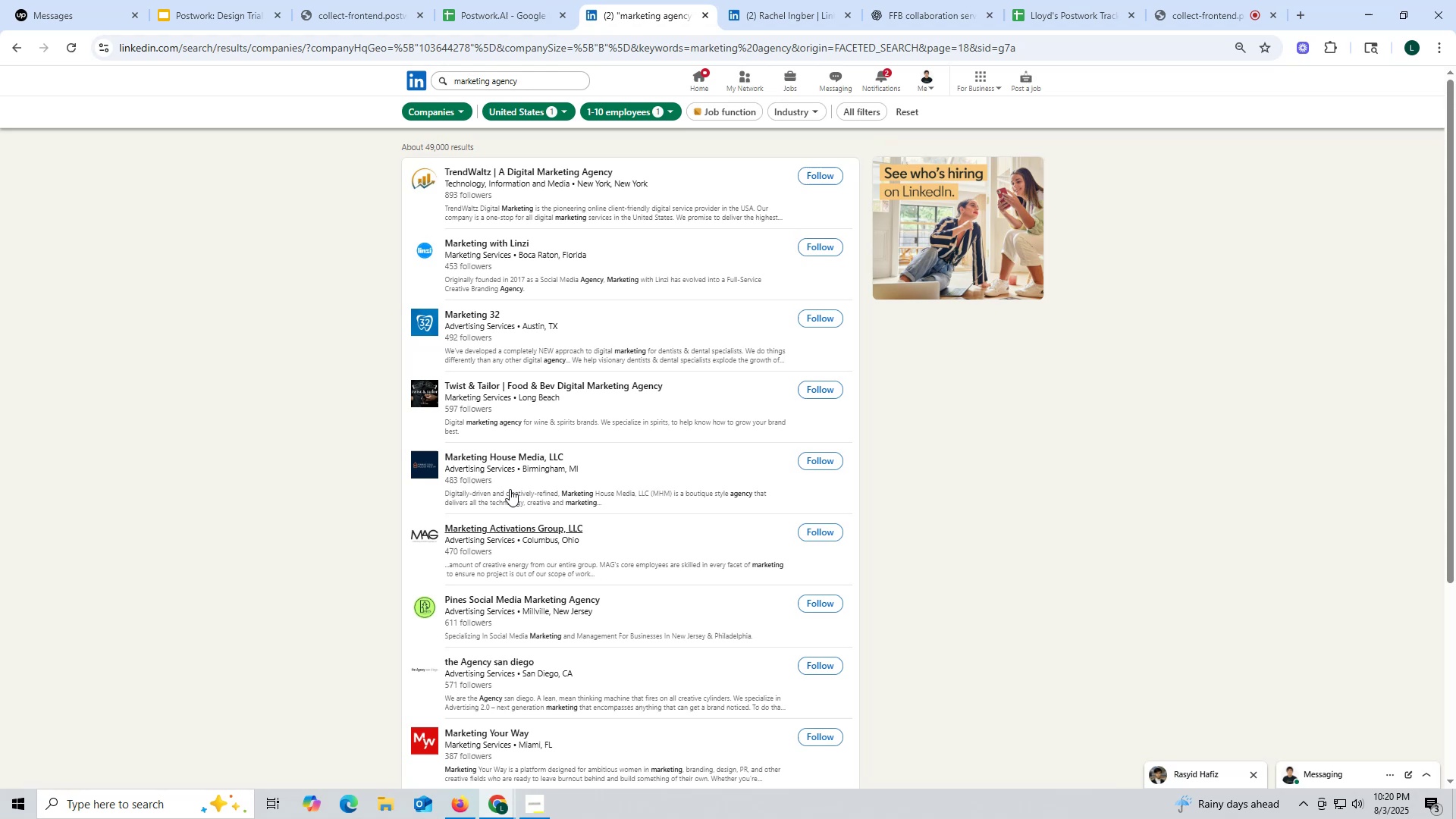 
scroll: coordinate [504, 481], scroll_direction: down, amount: 1.0
 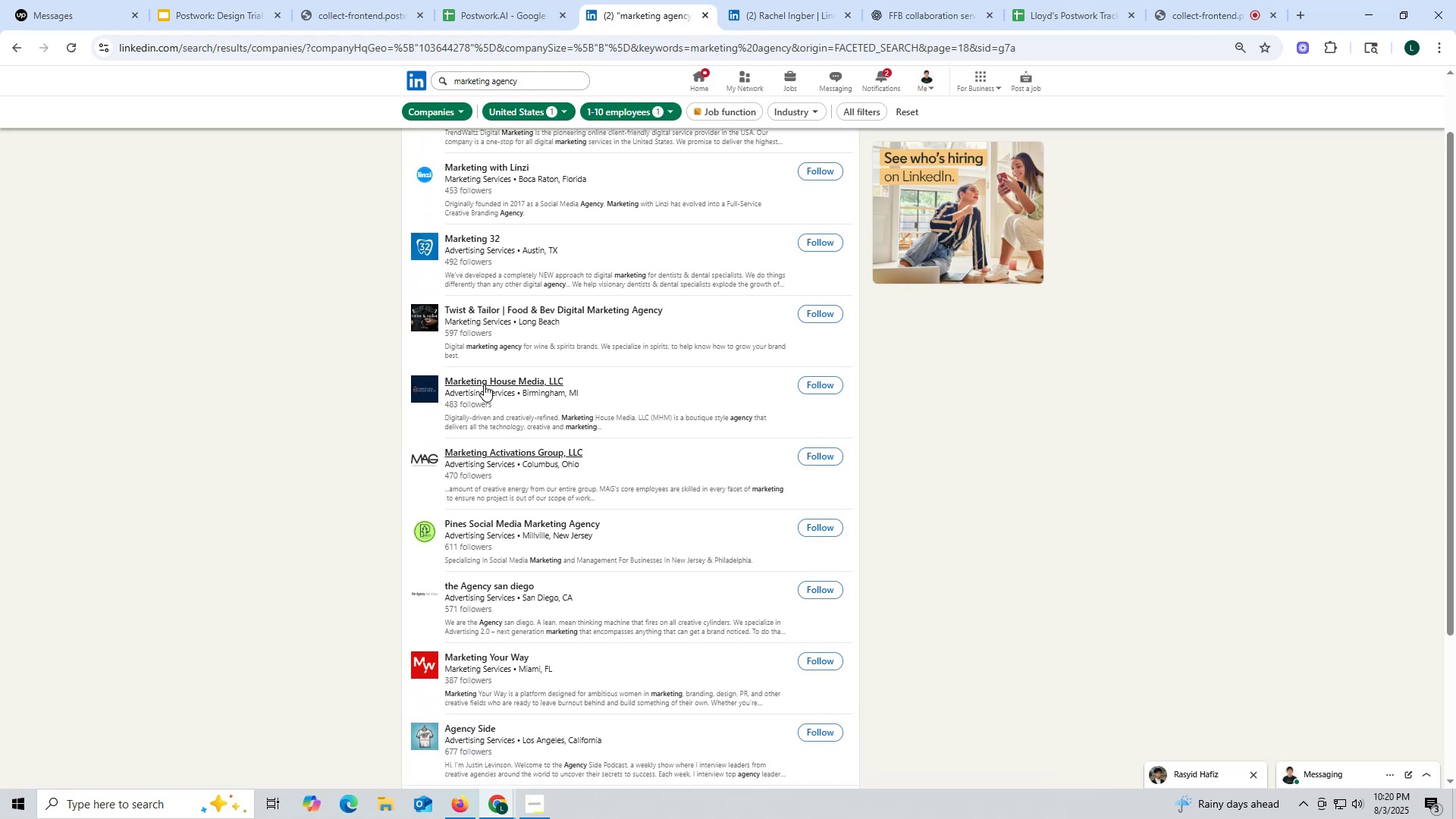 
right_click([484, 379])
 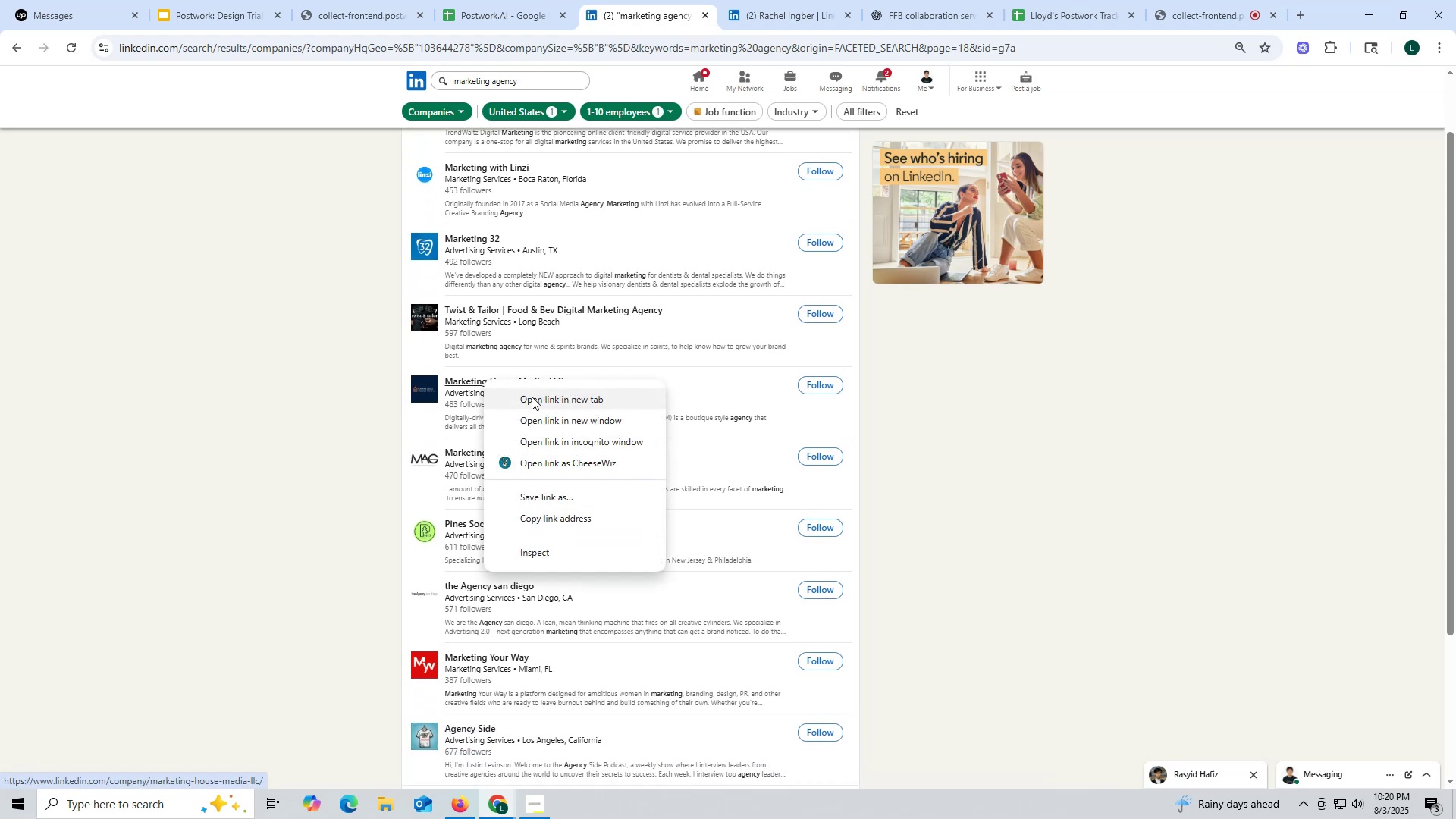 
left_click([532, 397])
 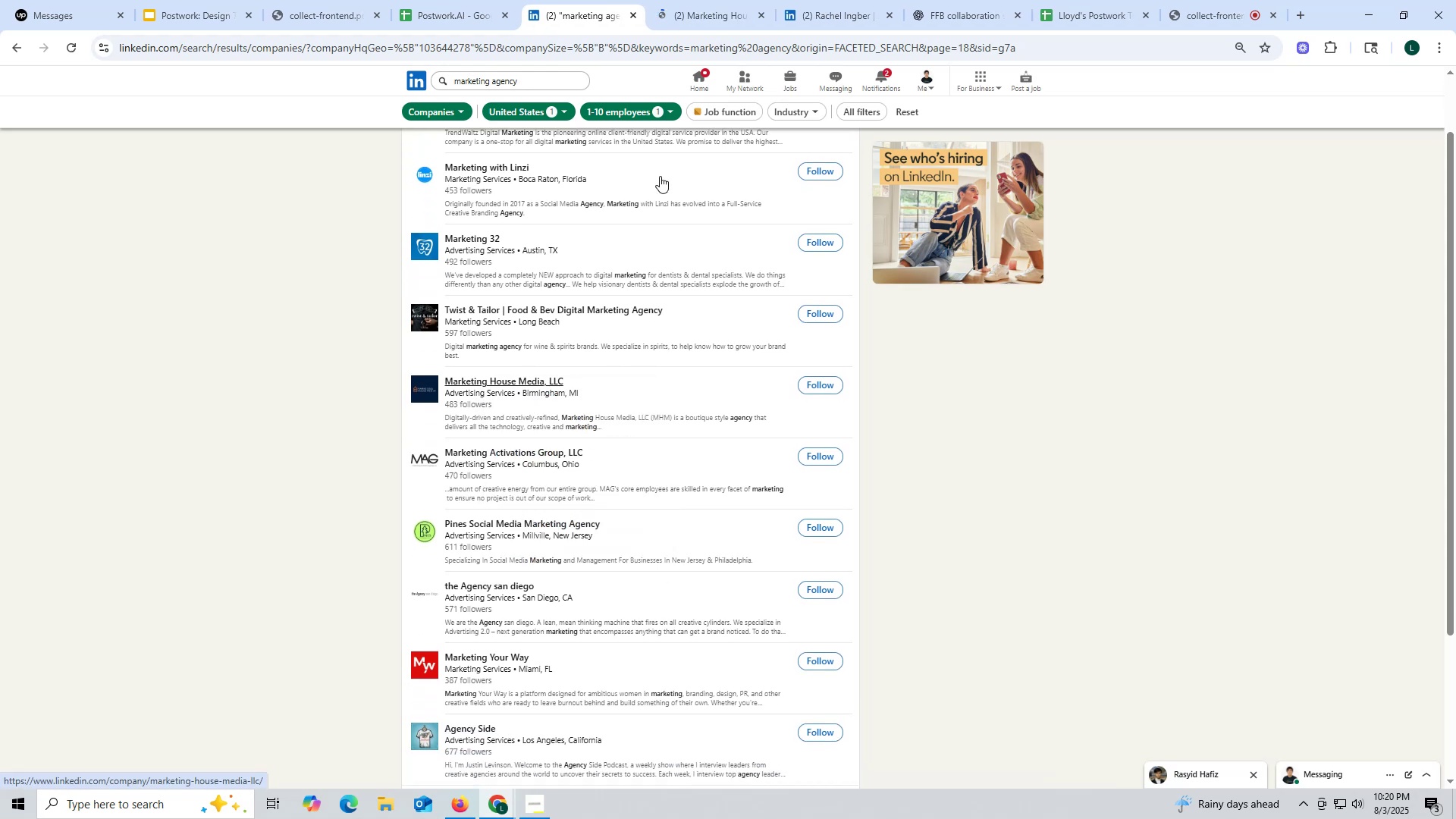 
left_click([705, 20])
 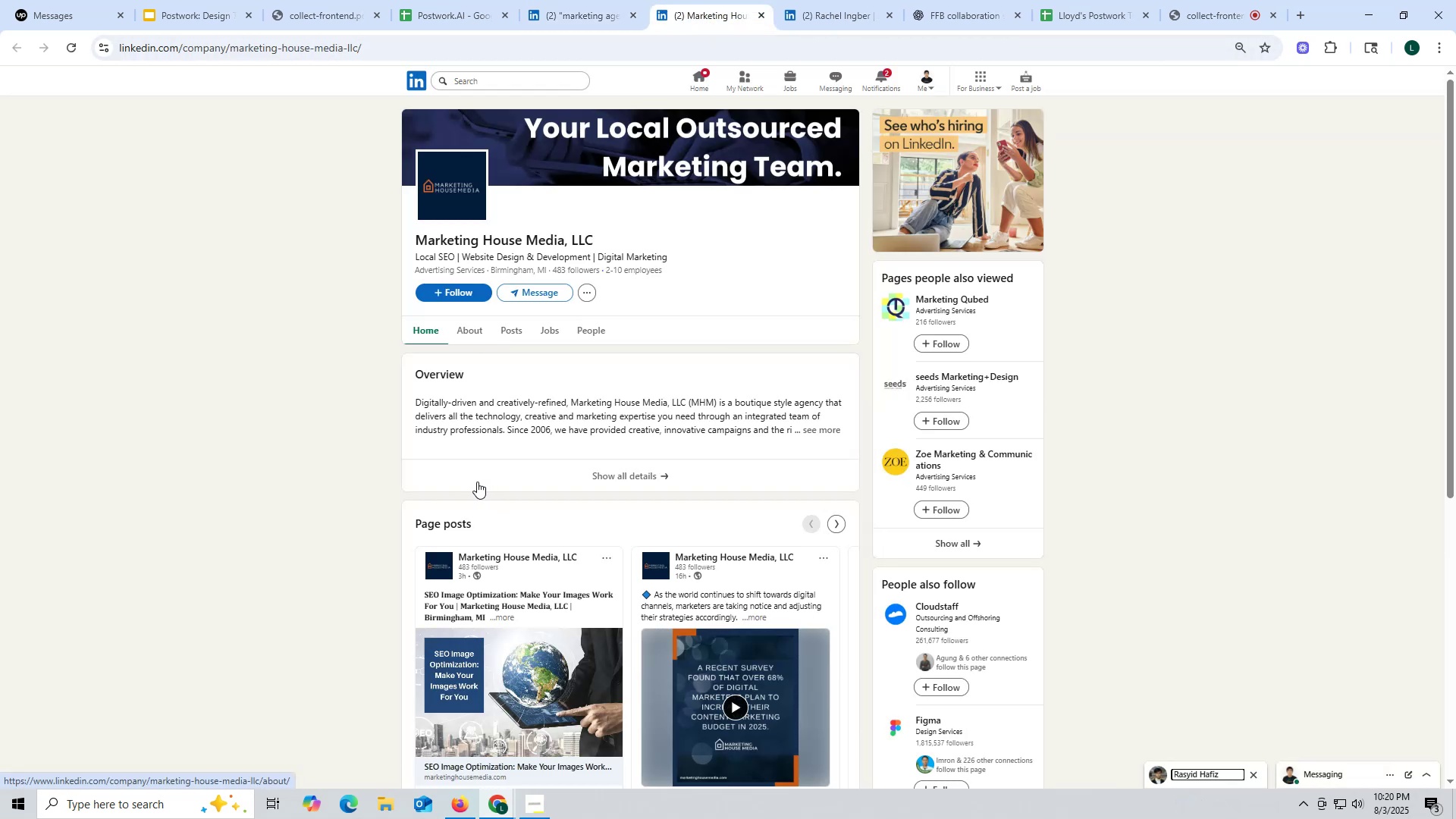 
wait(5.6)
 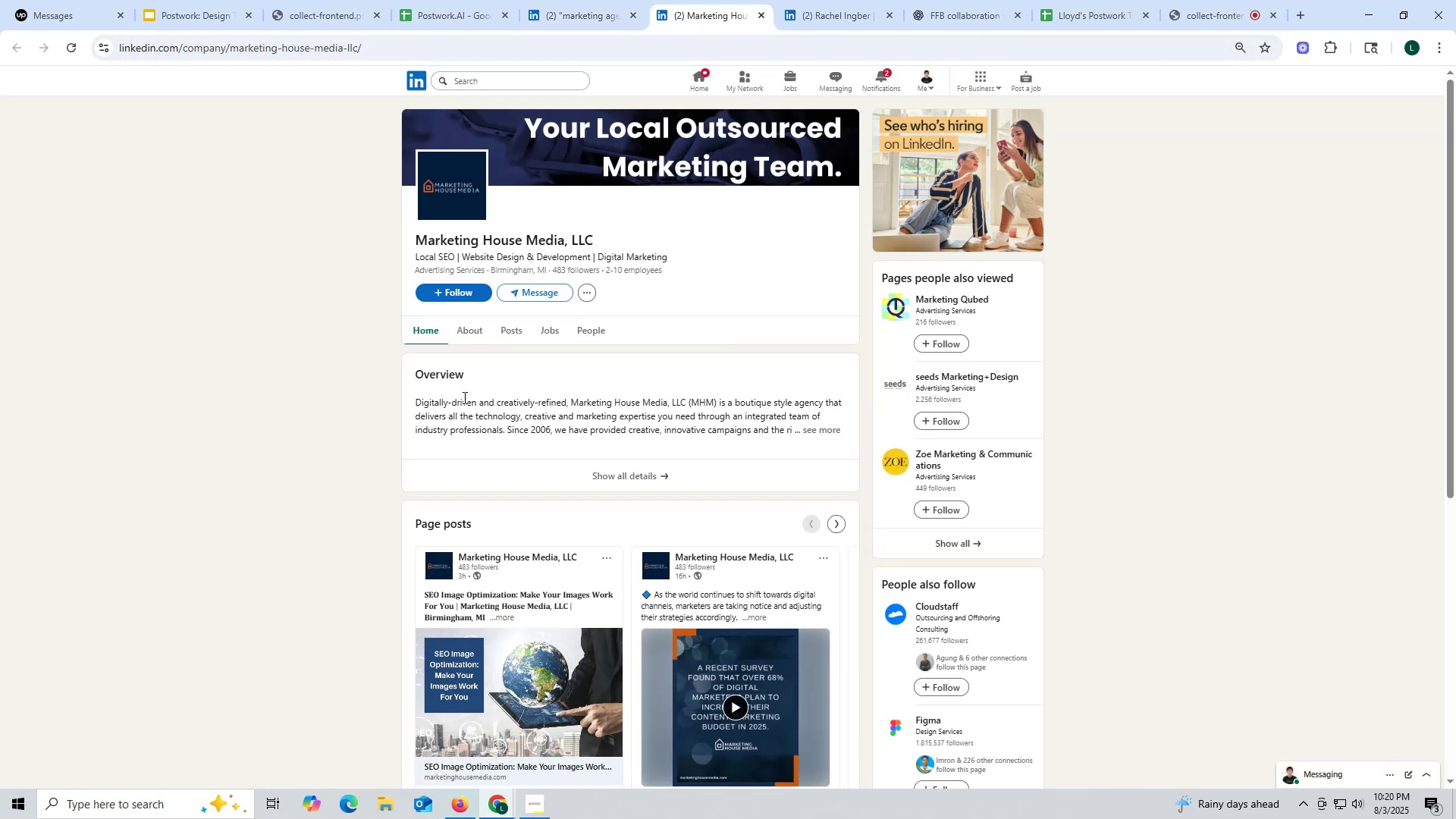 
left_click([510, 328])
 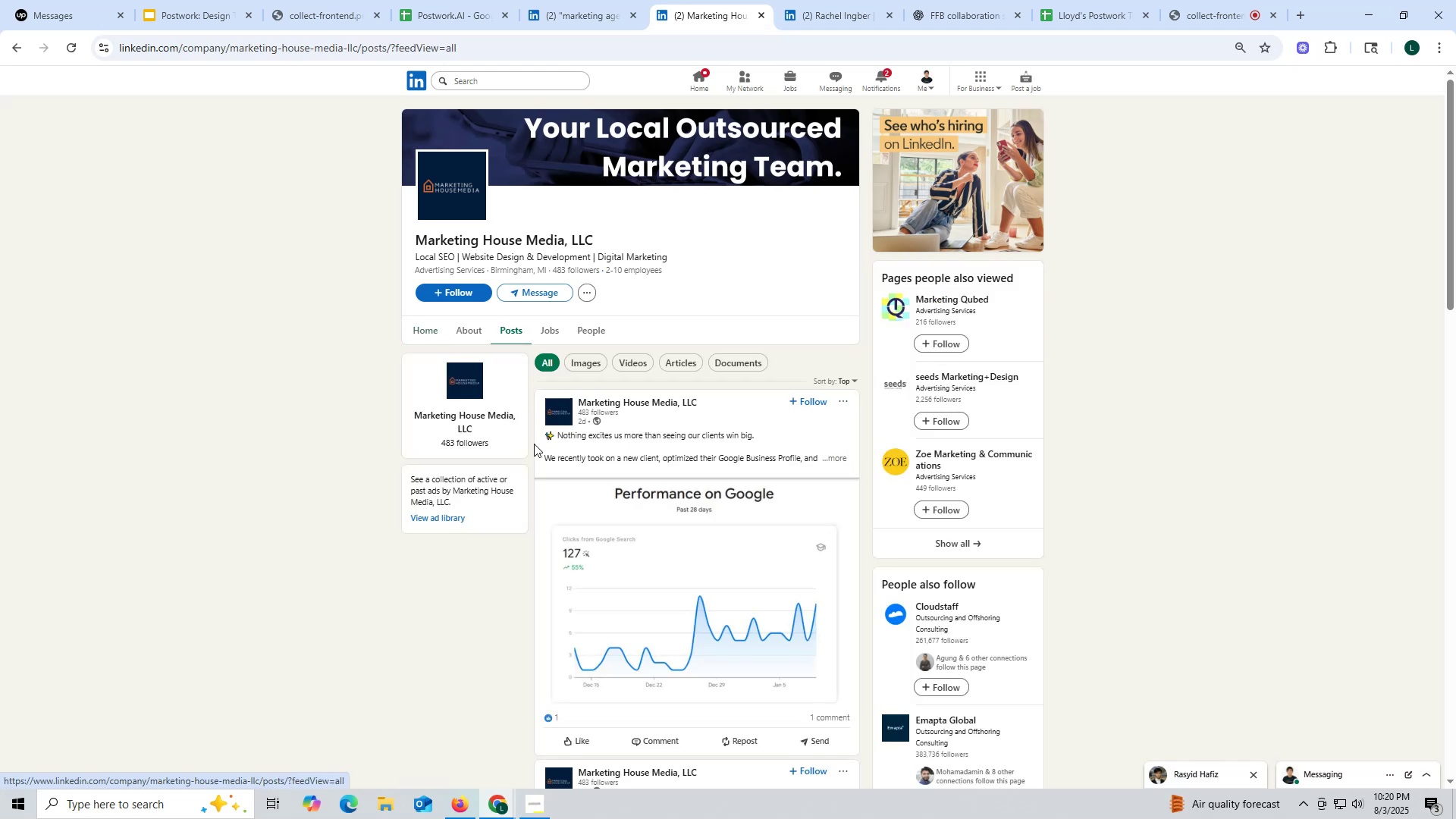 
wait(6.48)
 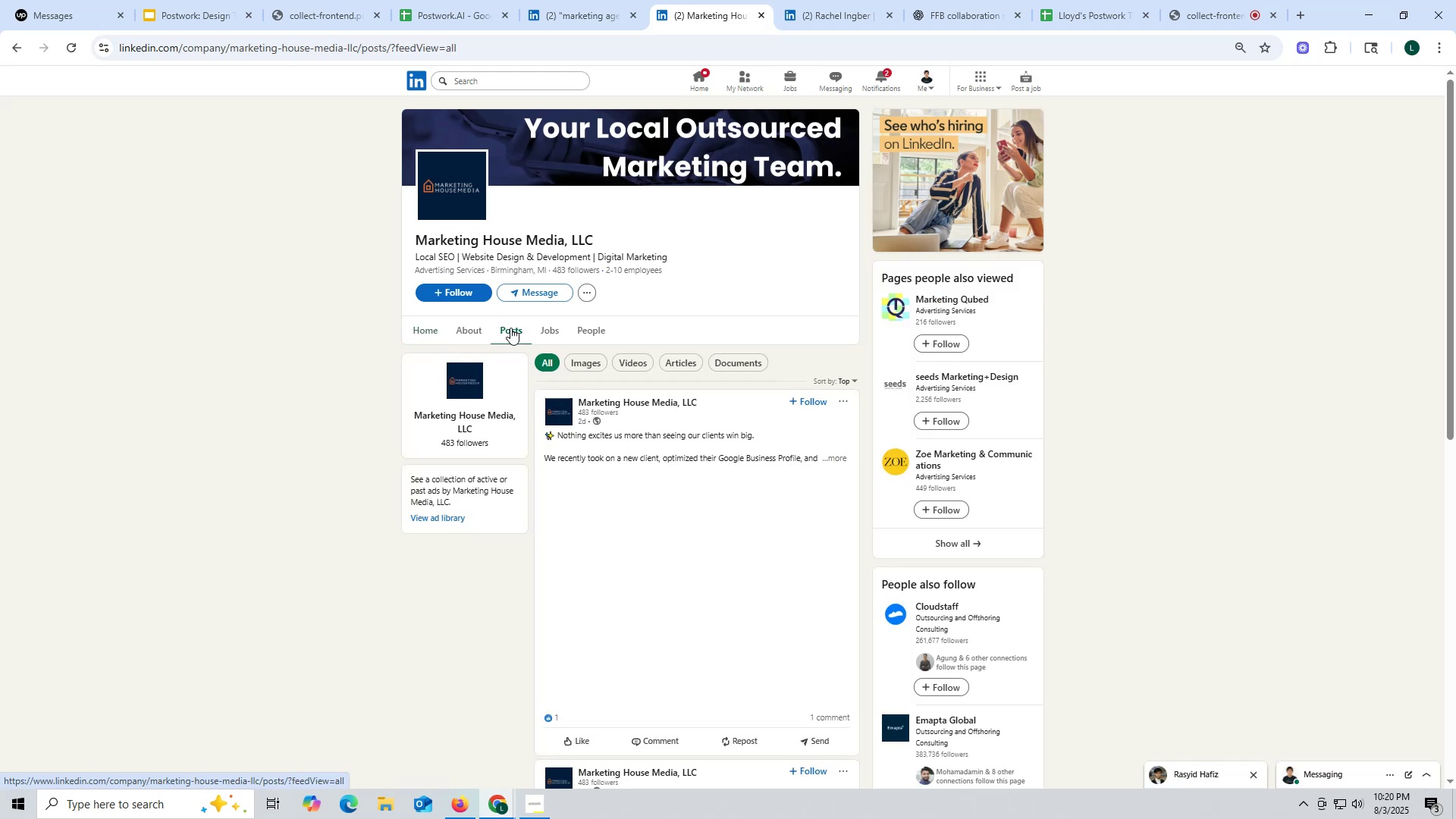 
left_click([465, 329])
 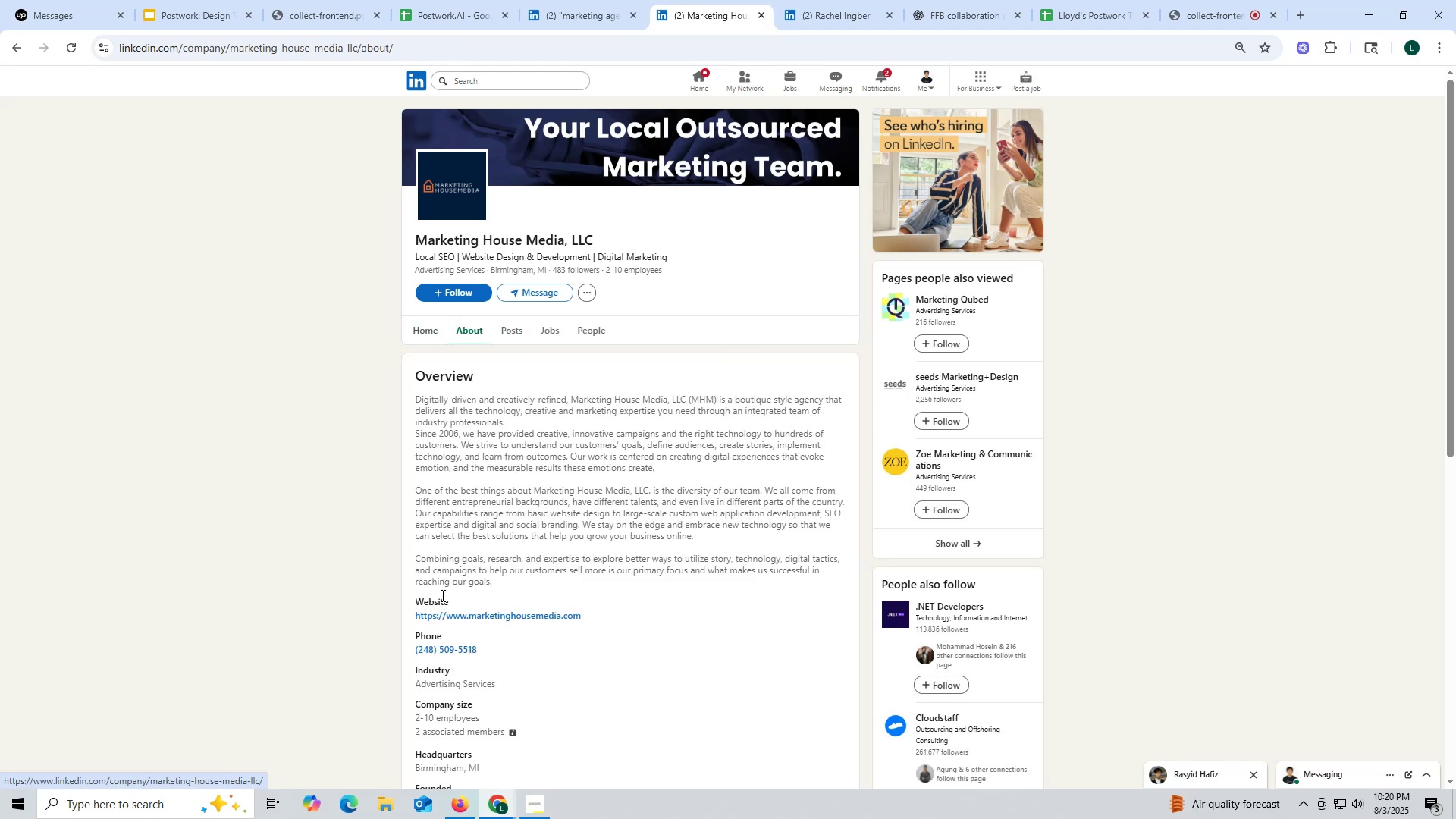 
left_click_drag(start_coordinate=[409, 615], to_coordinate=[684, 619])
 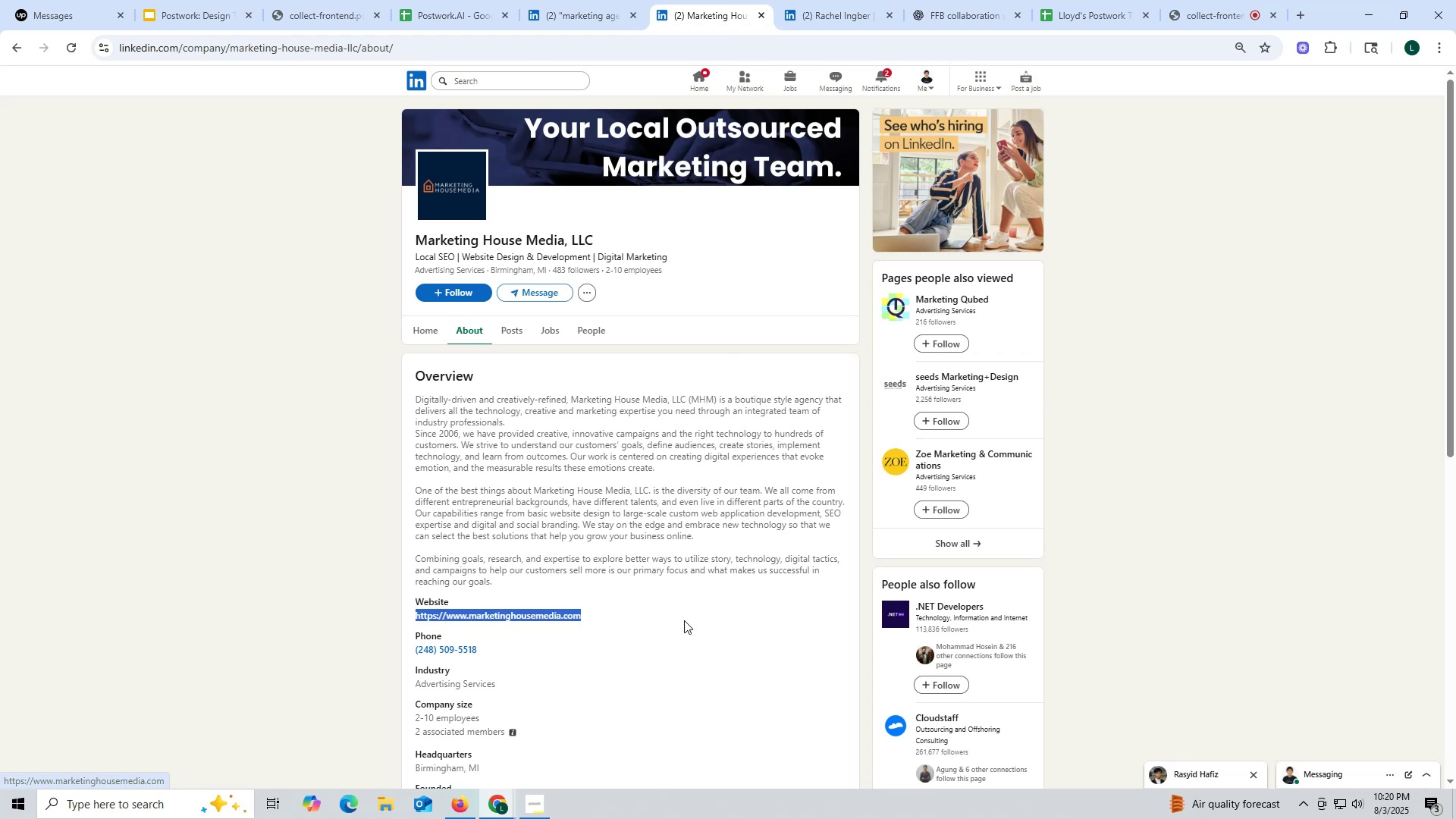 
key(Control+ControlLeft)
 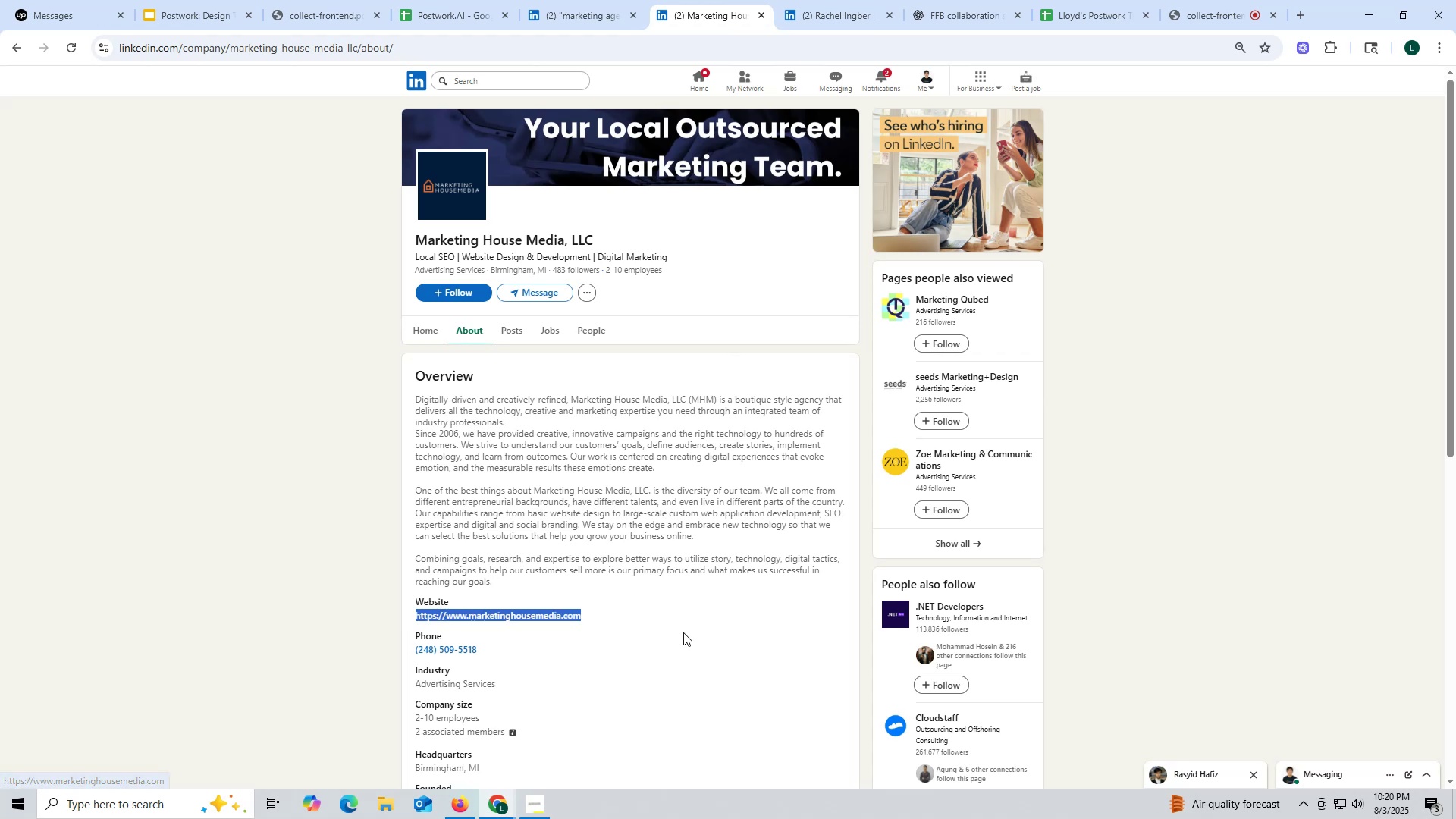 
key(Control+C)
 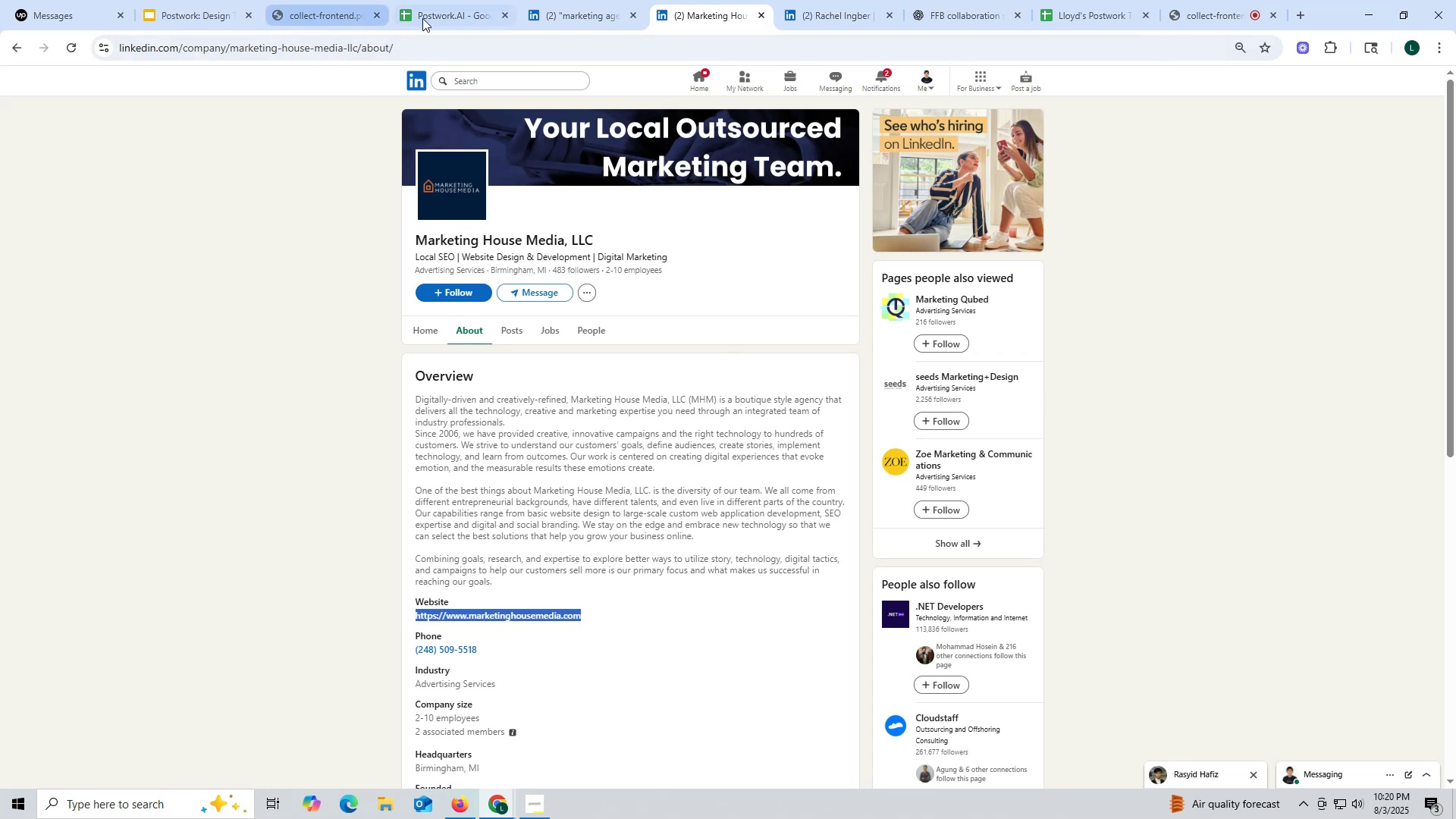 
left_click([455, 18])
 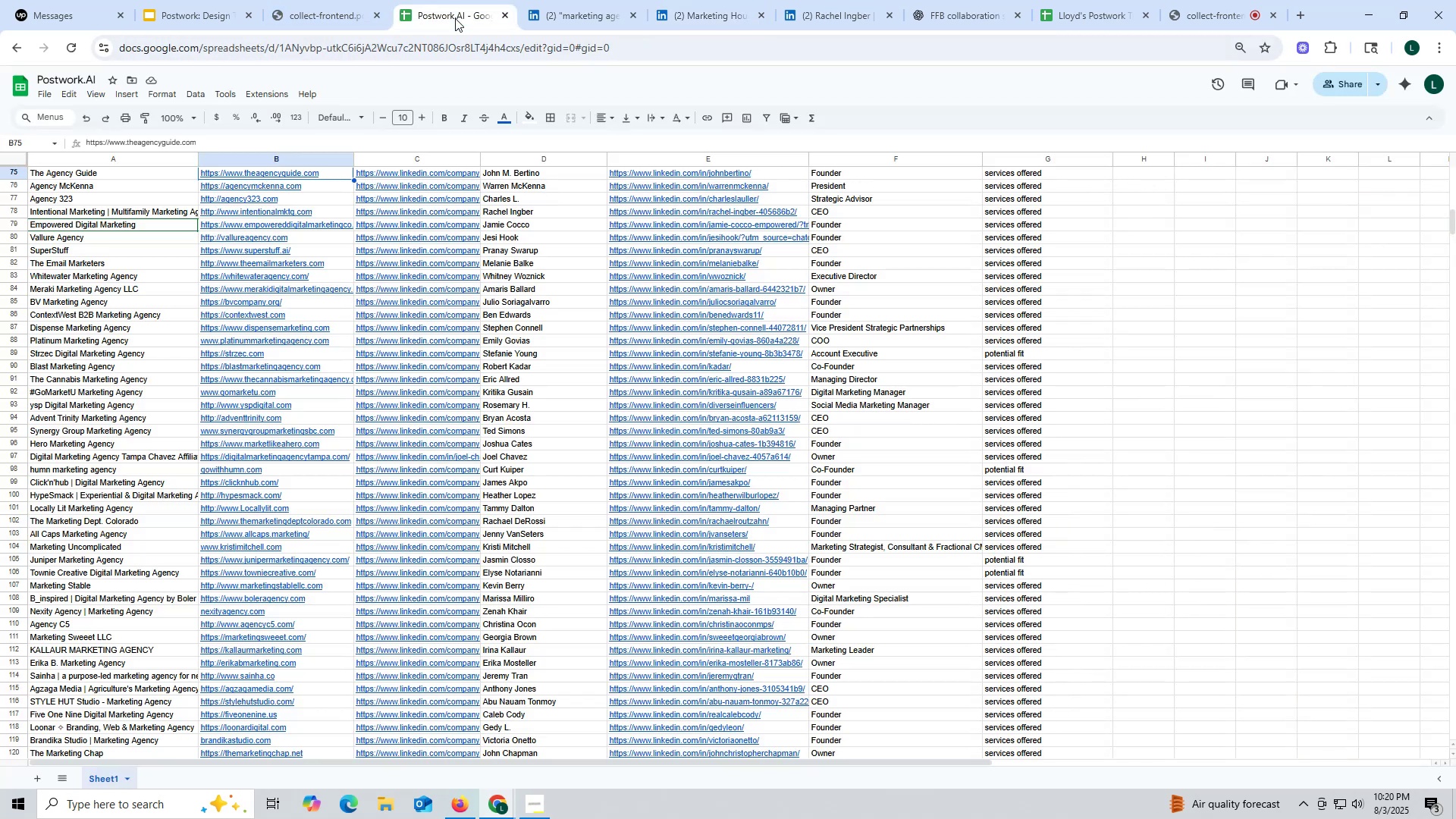 
key(Control+ControlLeft)
 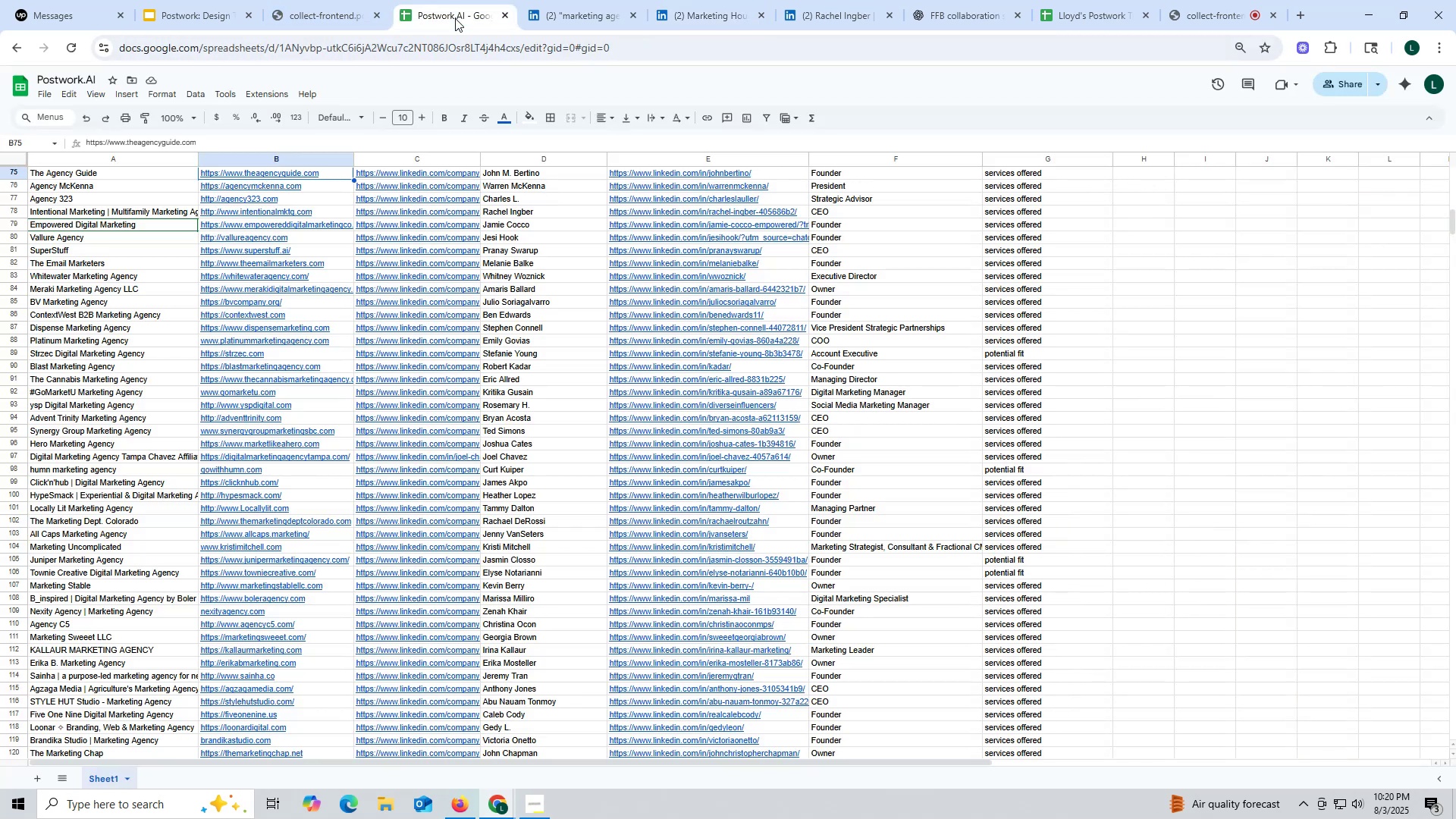 
key(Control+F)
 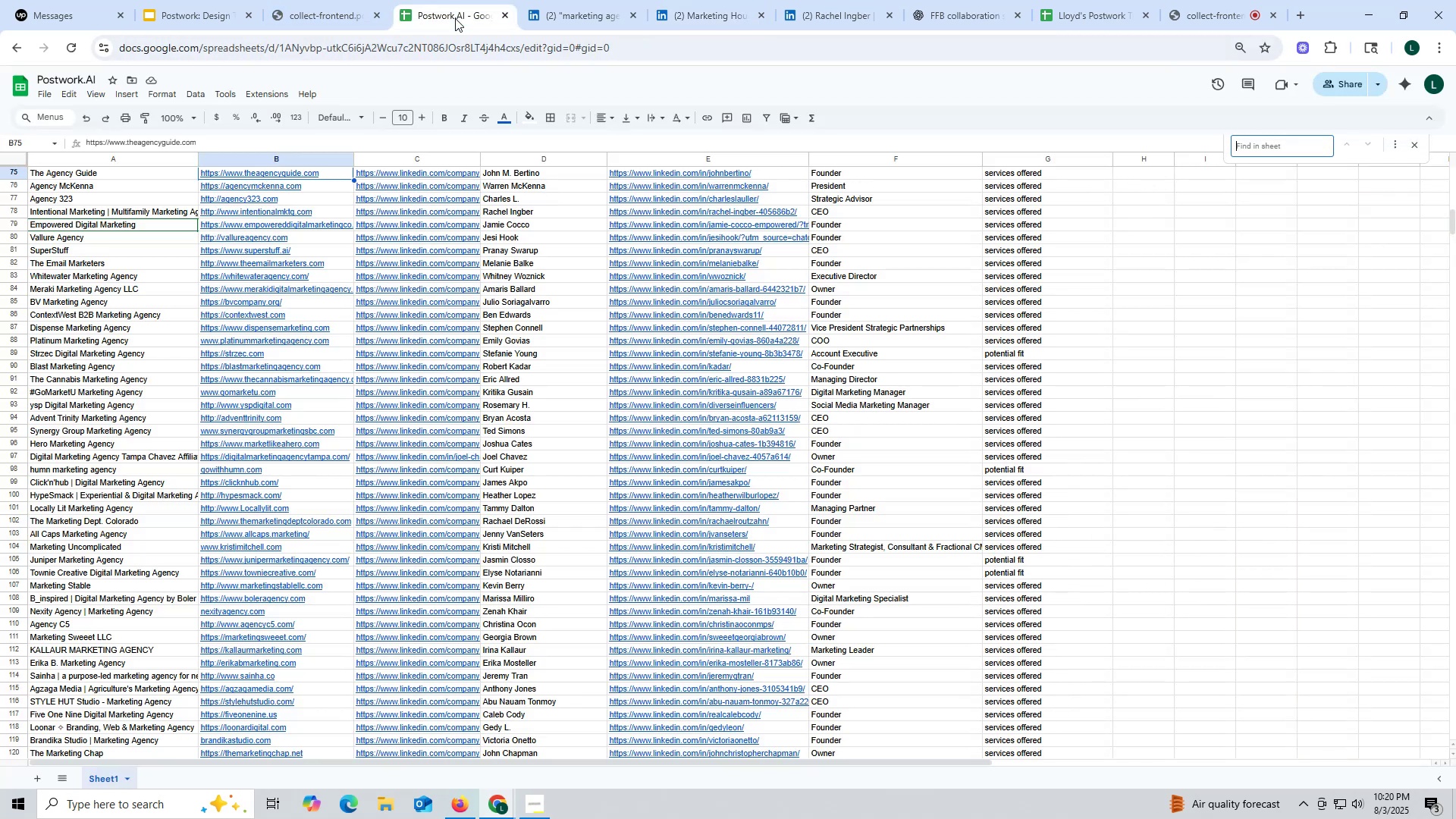 
key(Control+ControlLeft)
 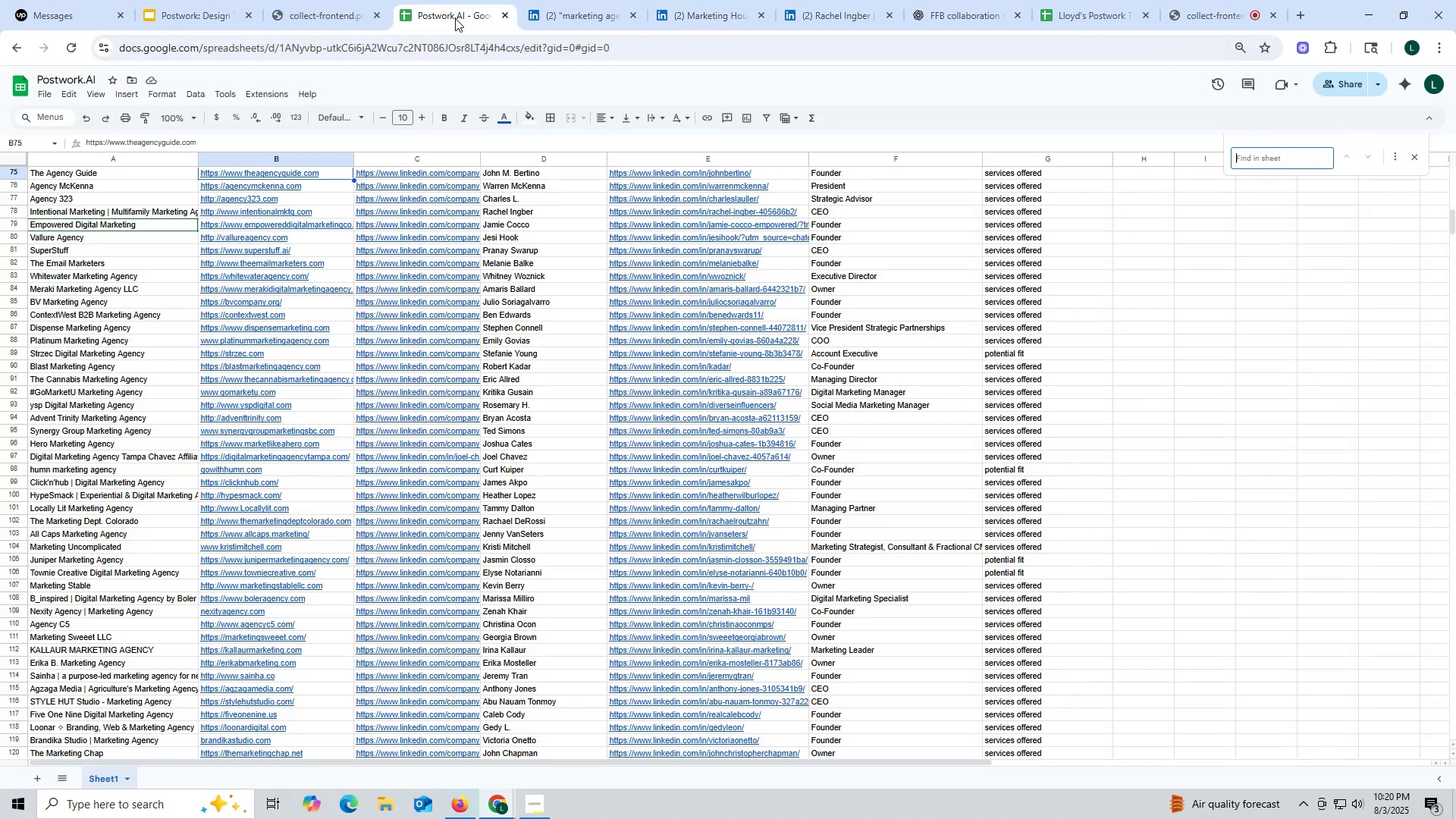 
key(Control+V)
 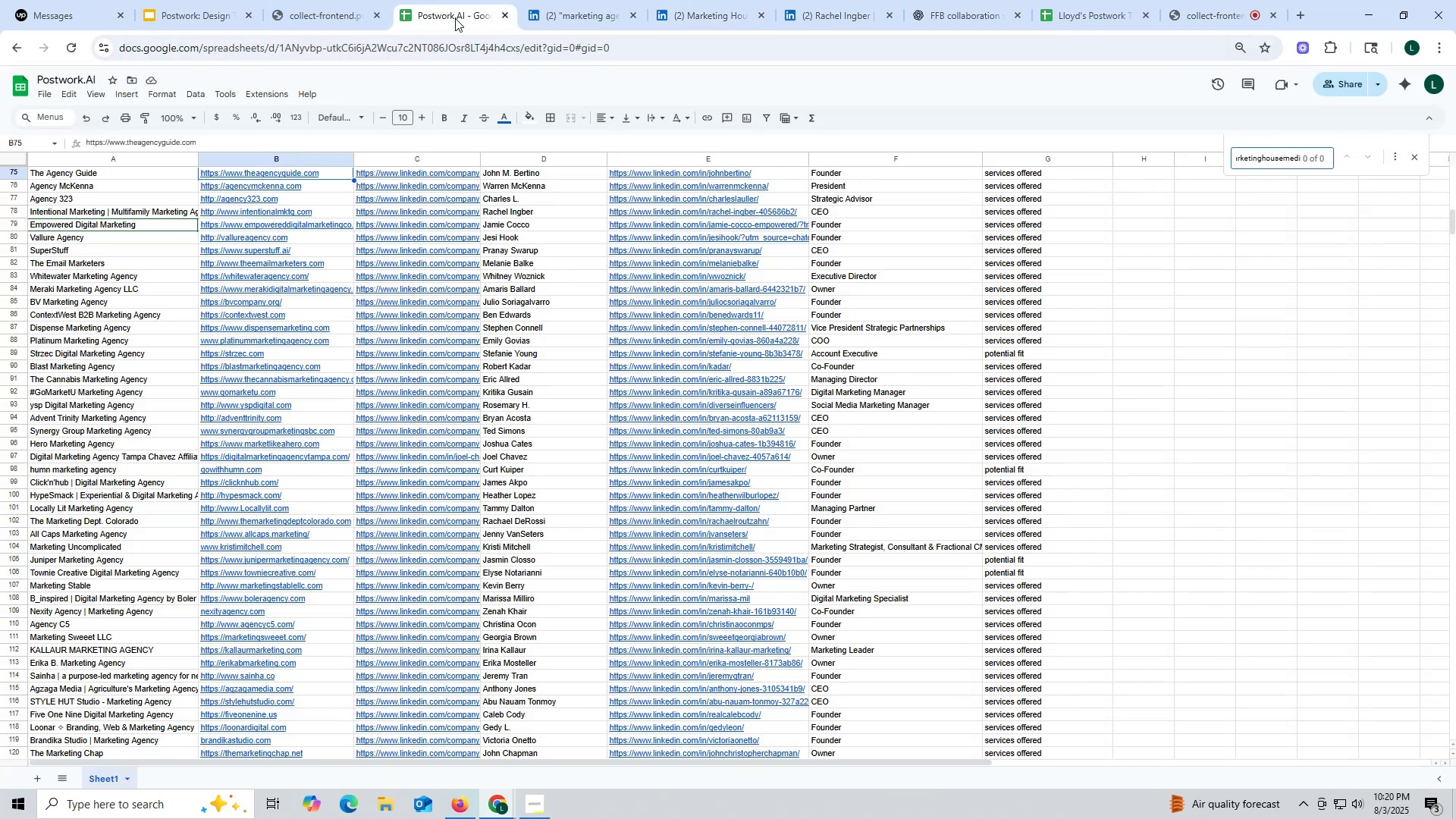 
key(Enter)
 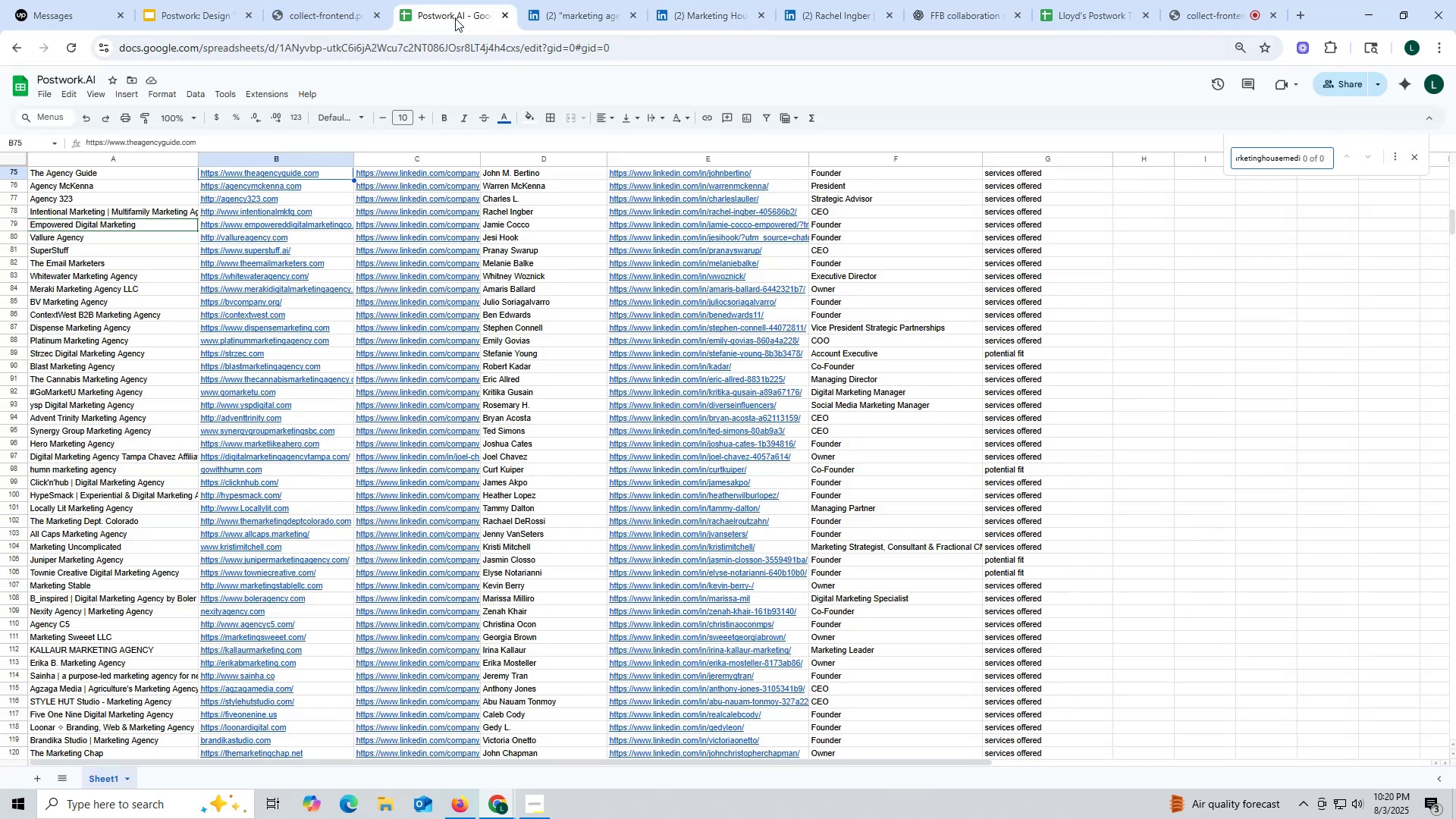 
key(Enter)
 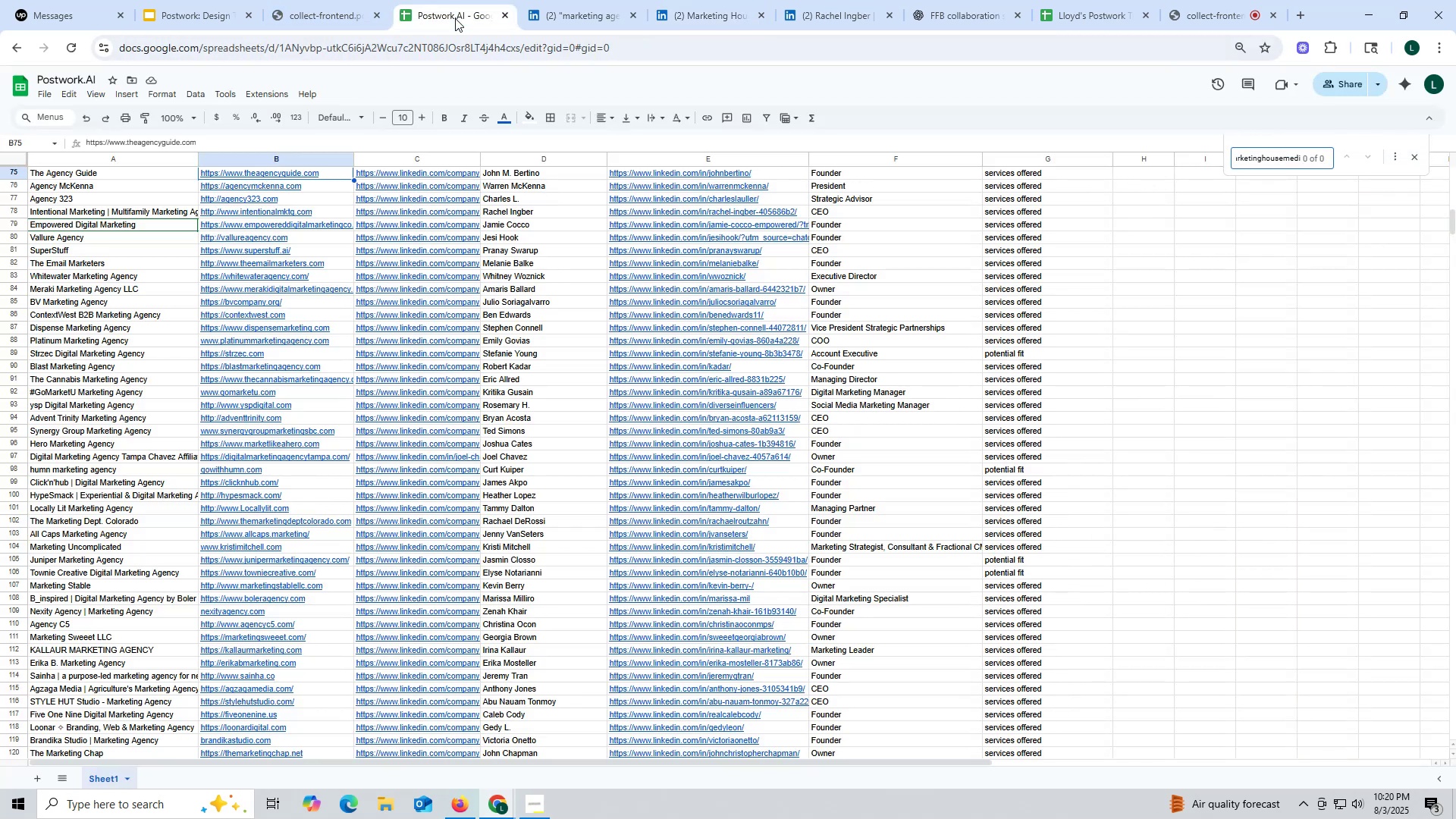 
key(Enter)
 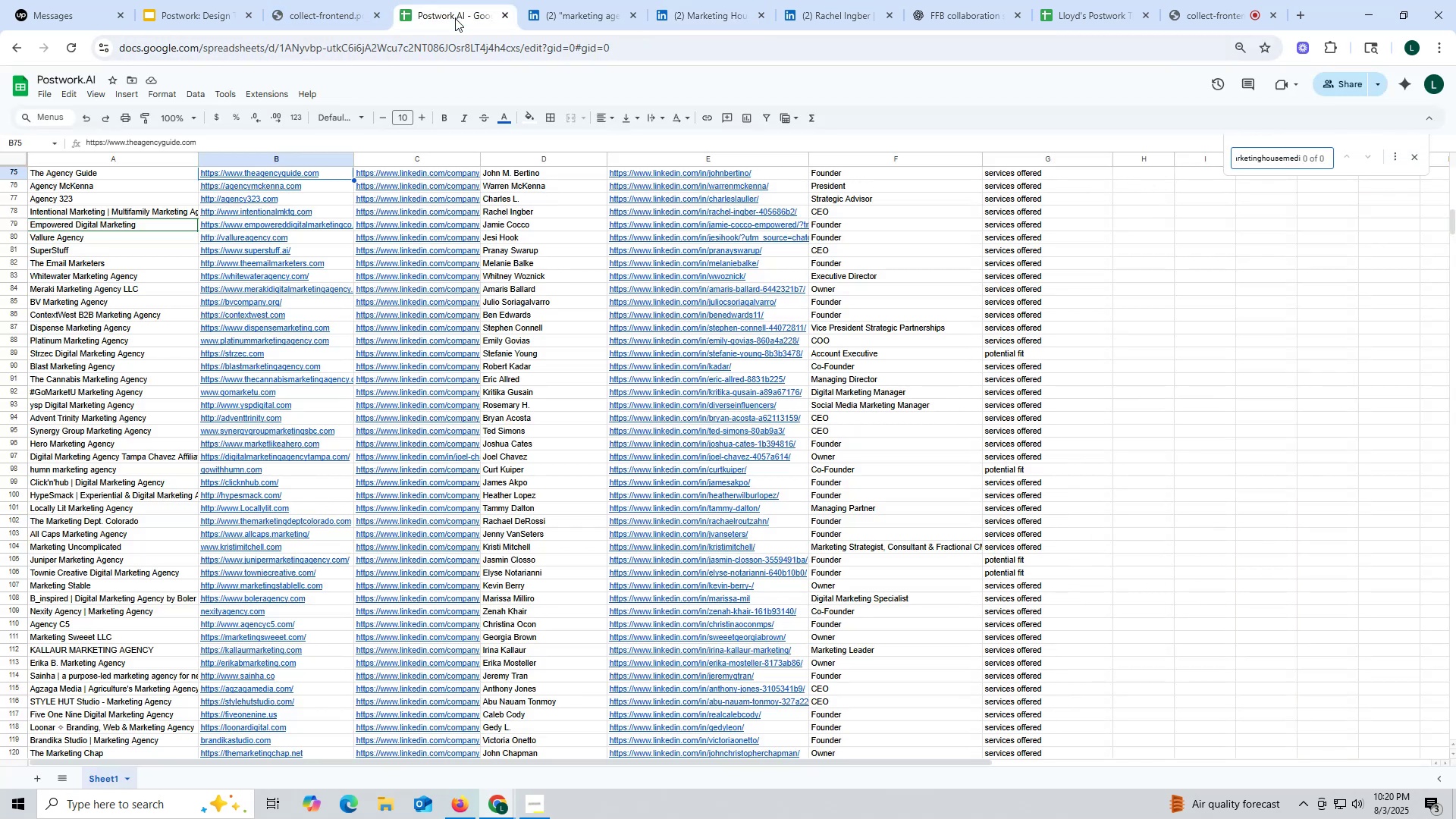 
key(Enter)
 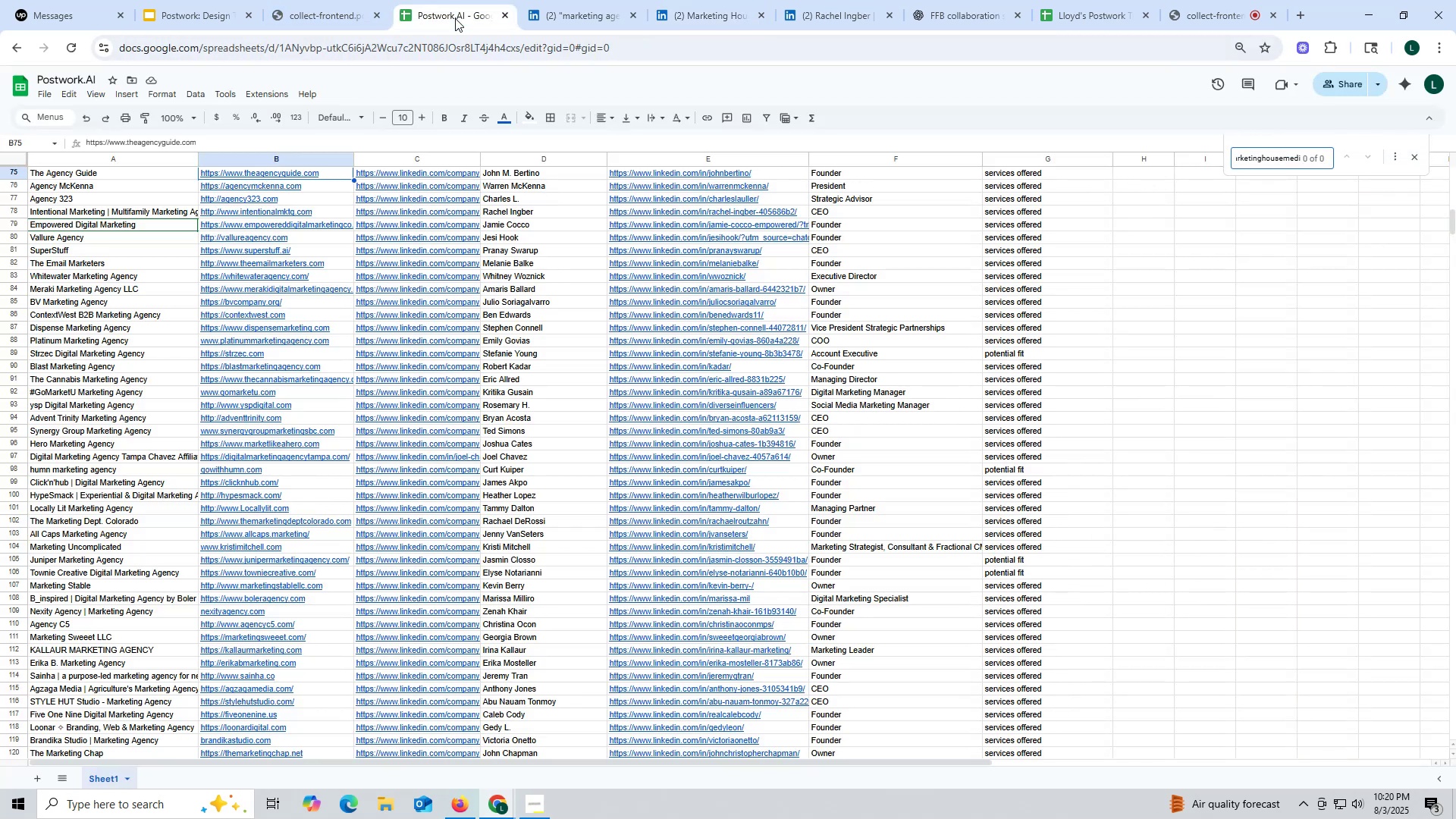 
key(Enter)
 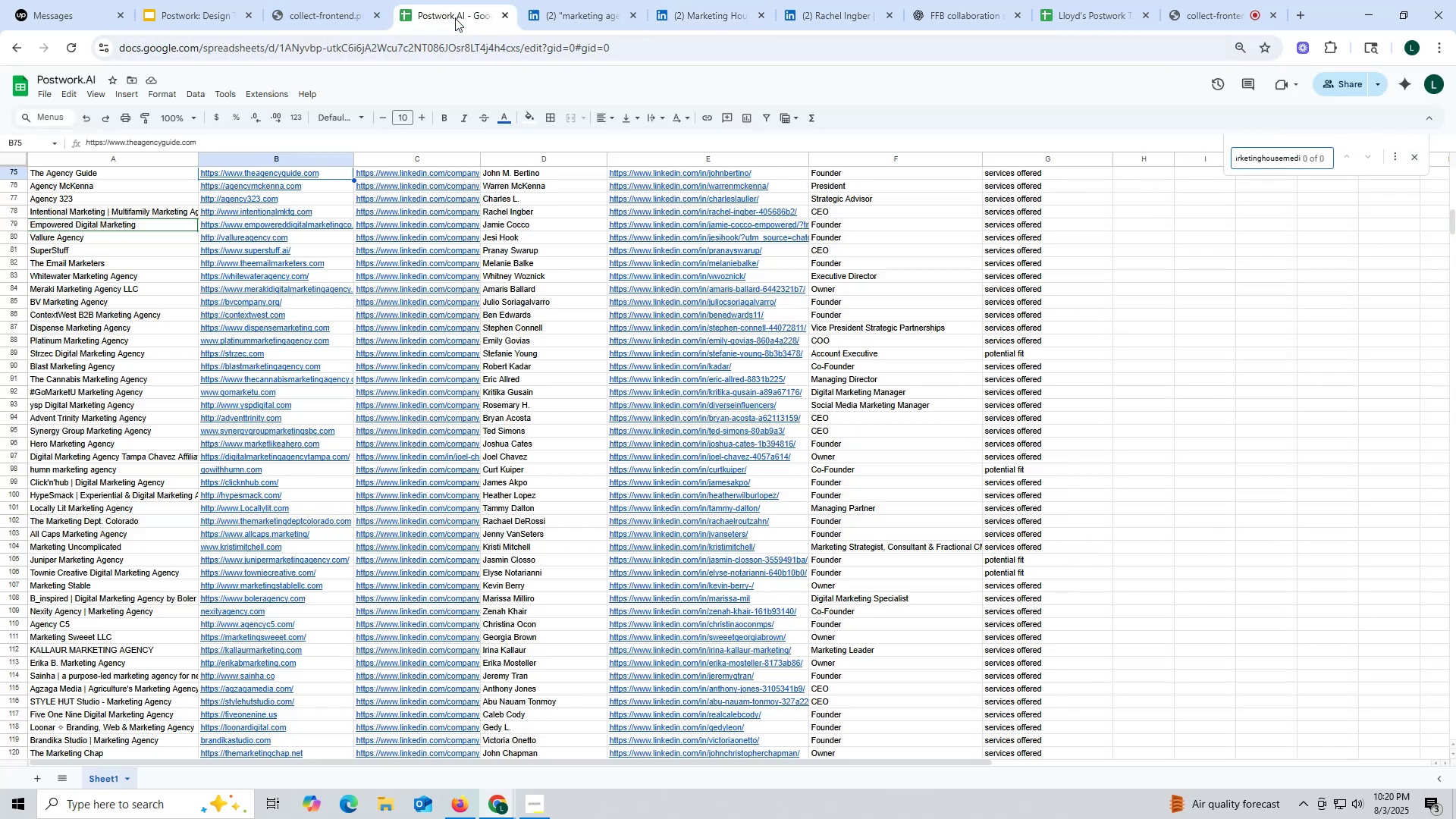 
key(Enter)
 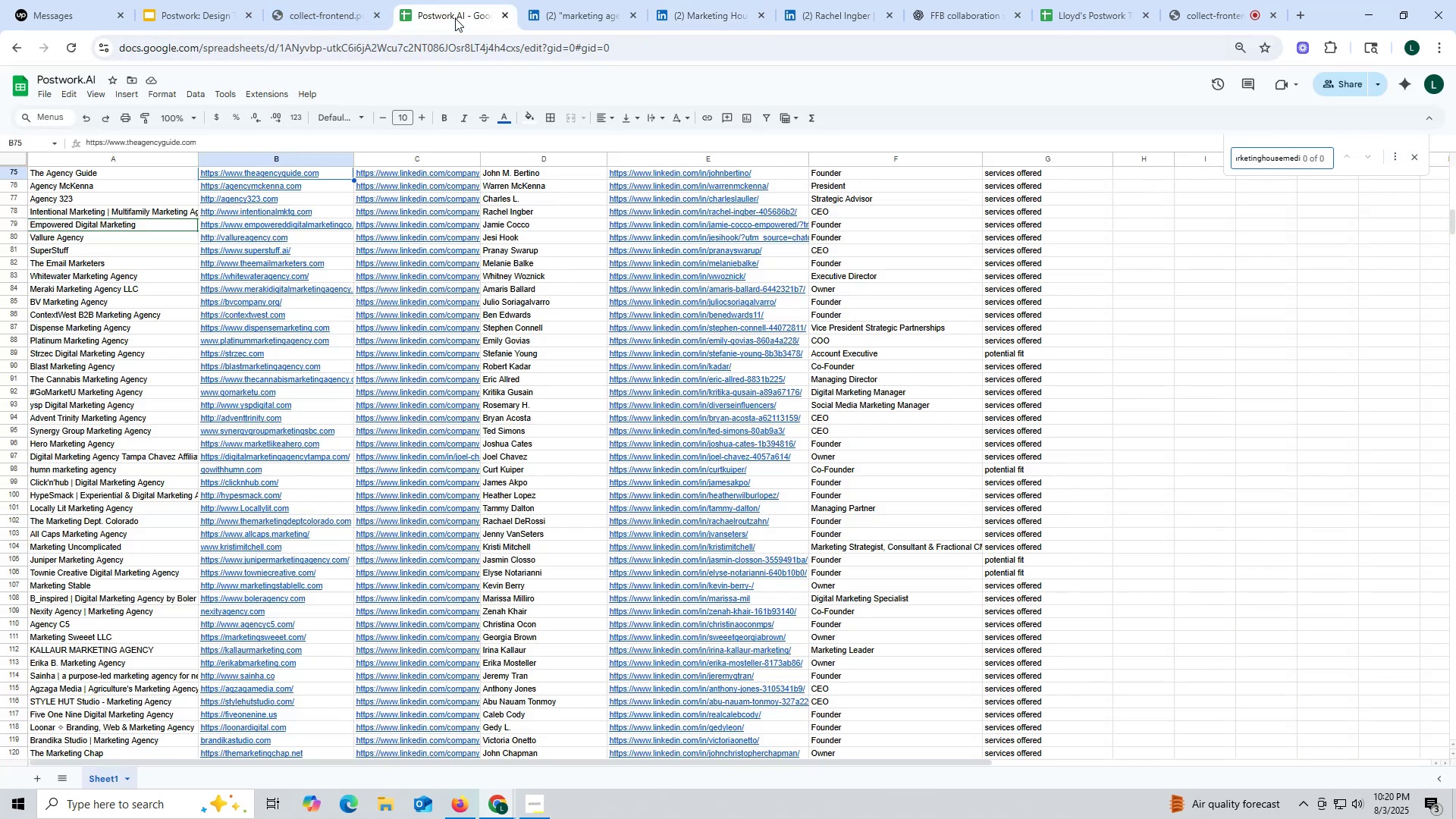 
key(Enter)
 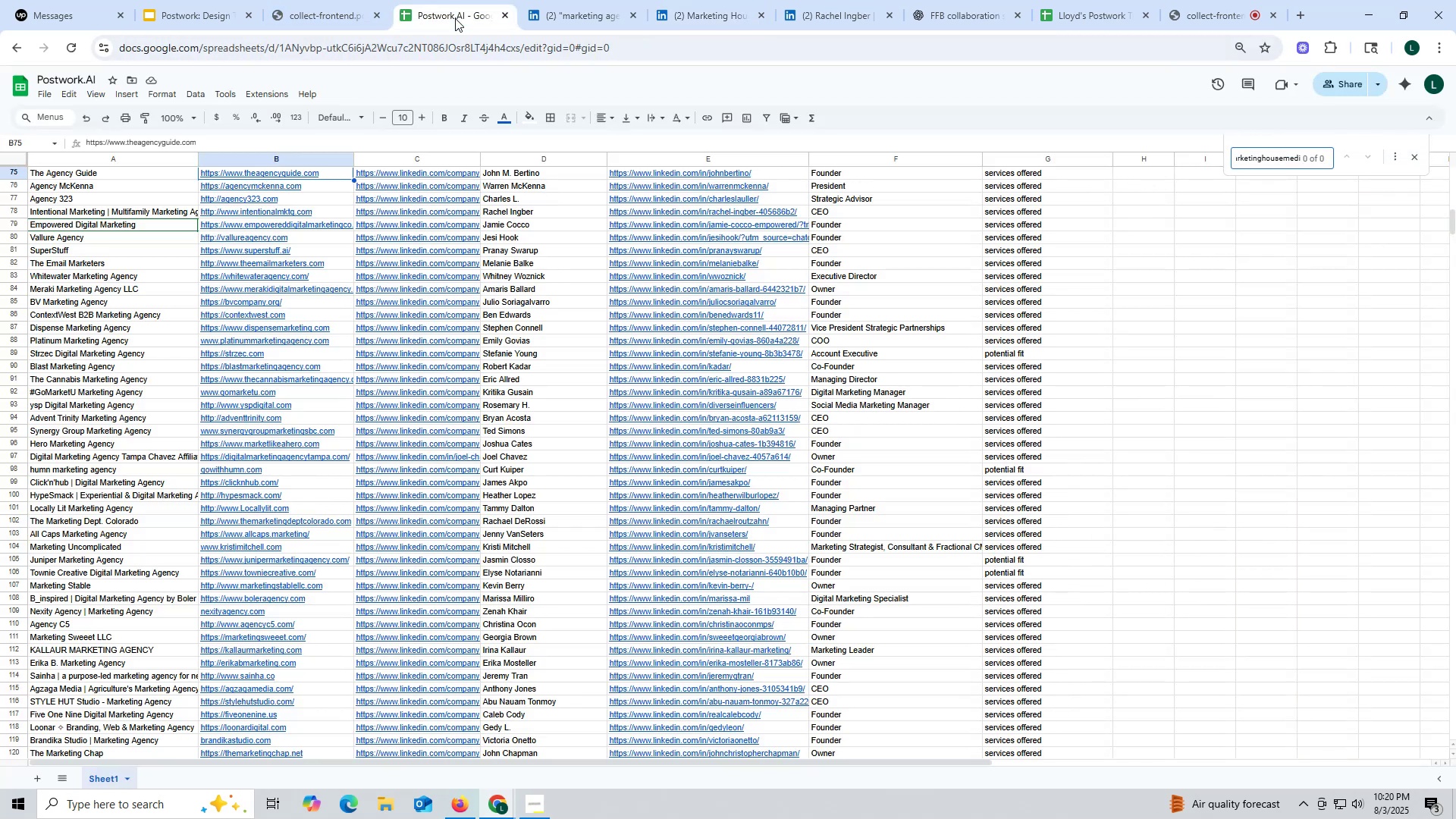 
key(Escape)
 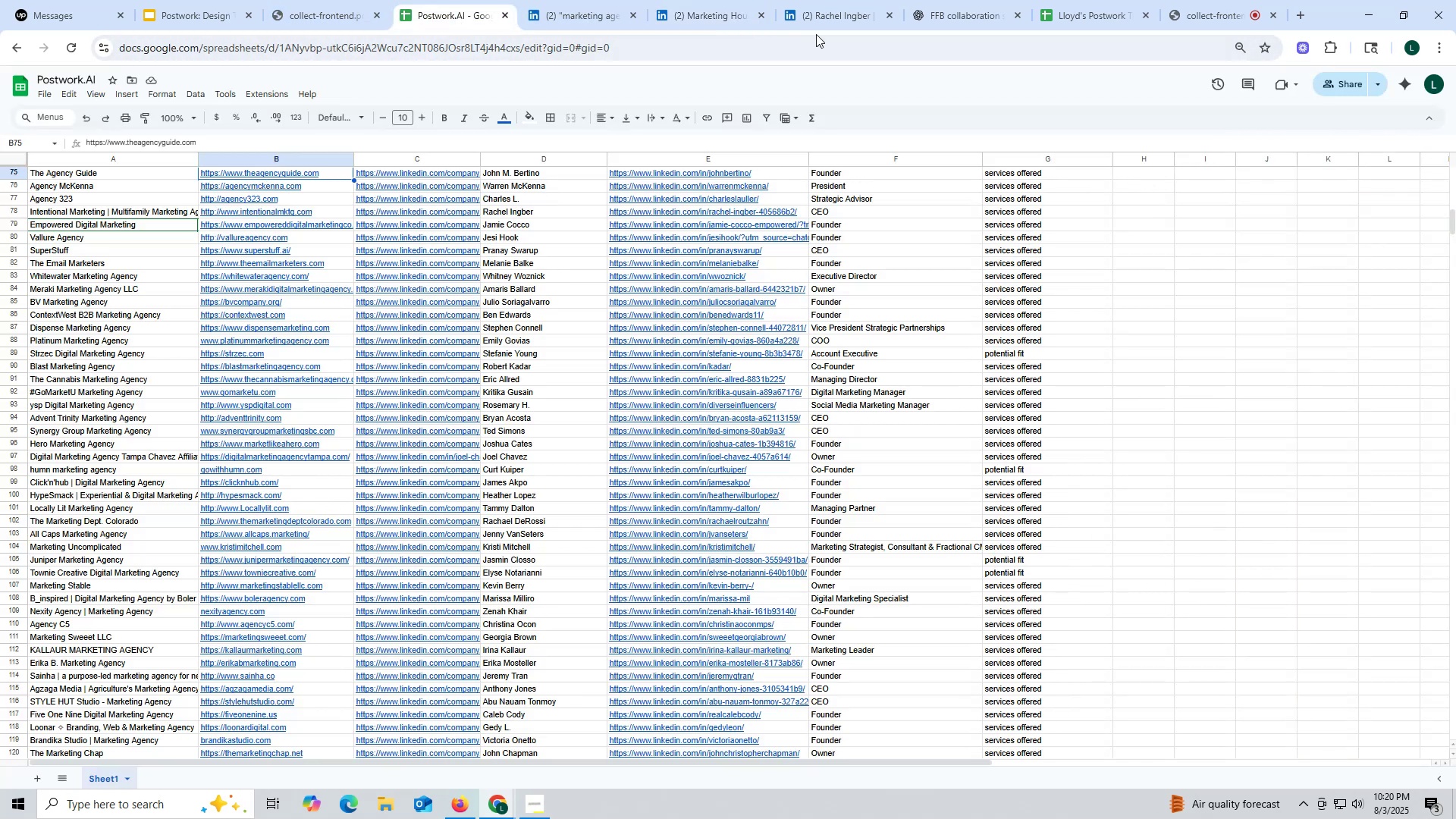 
left_click([944, 8])
 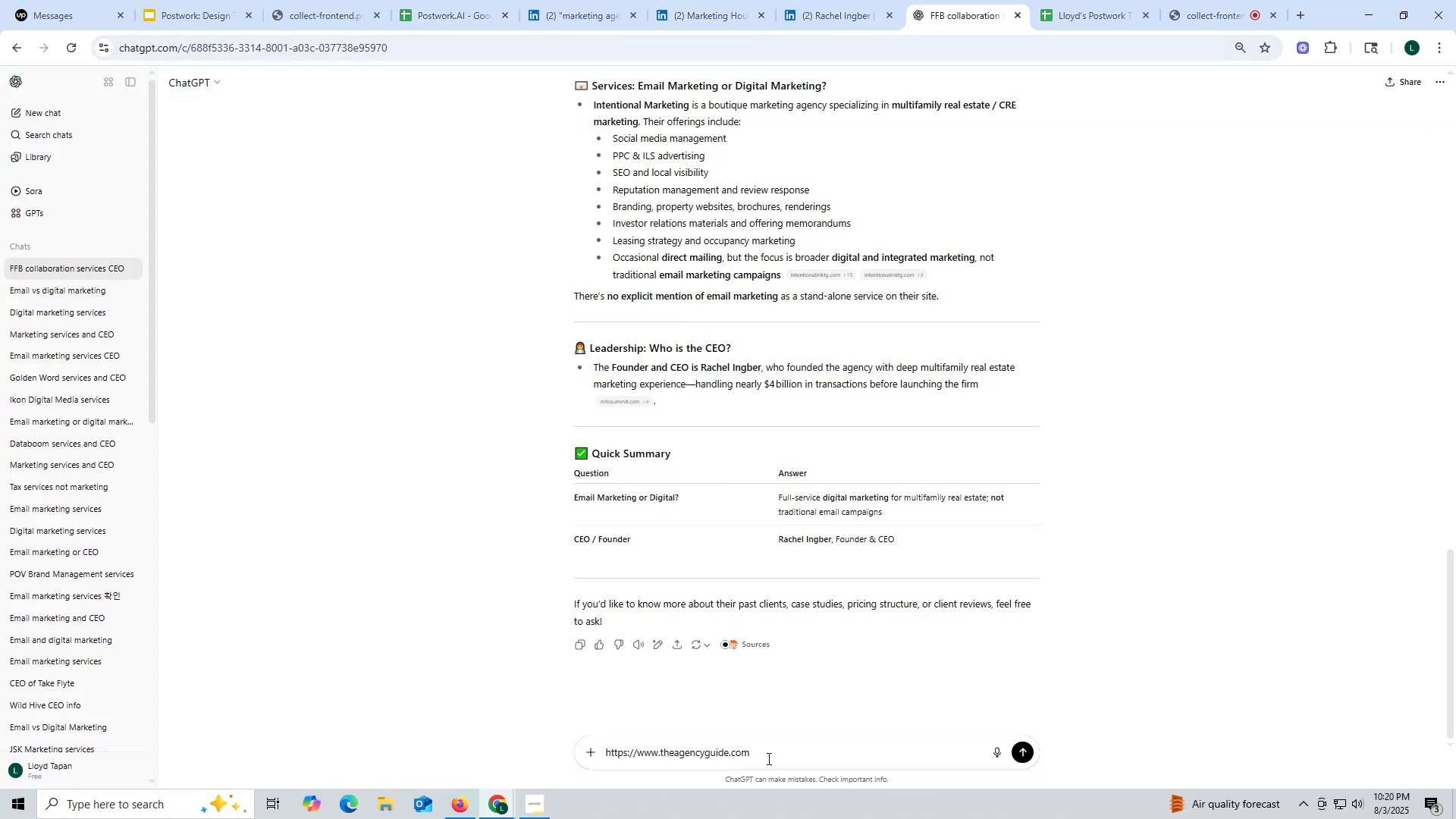 
left_click_drag(start_coordinate=[777, 755], to_coordinate=[585, 743])
 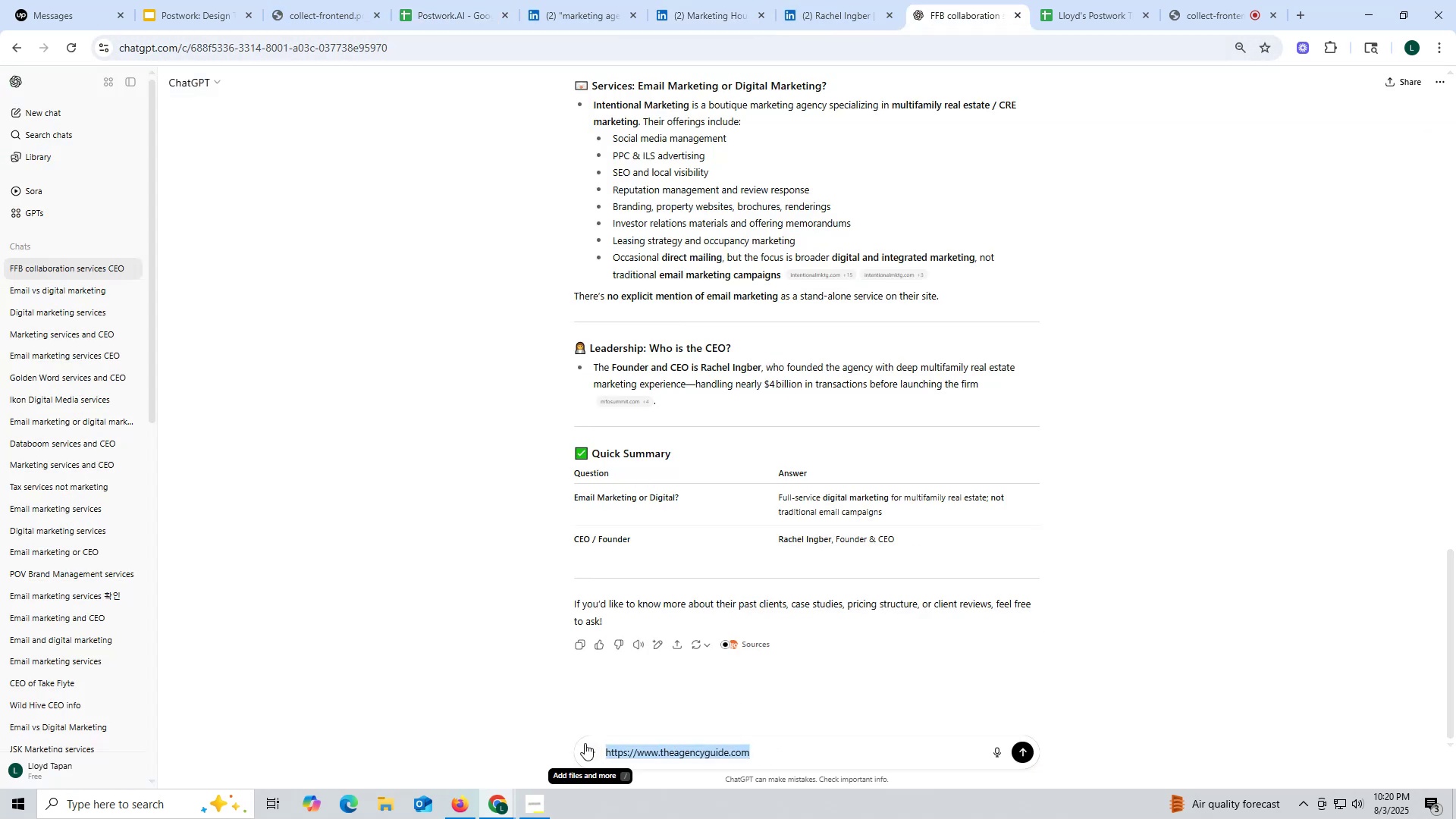 
key(Control+ControlLeft)
 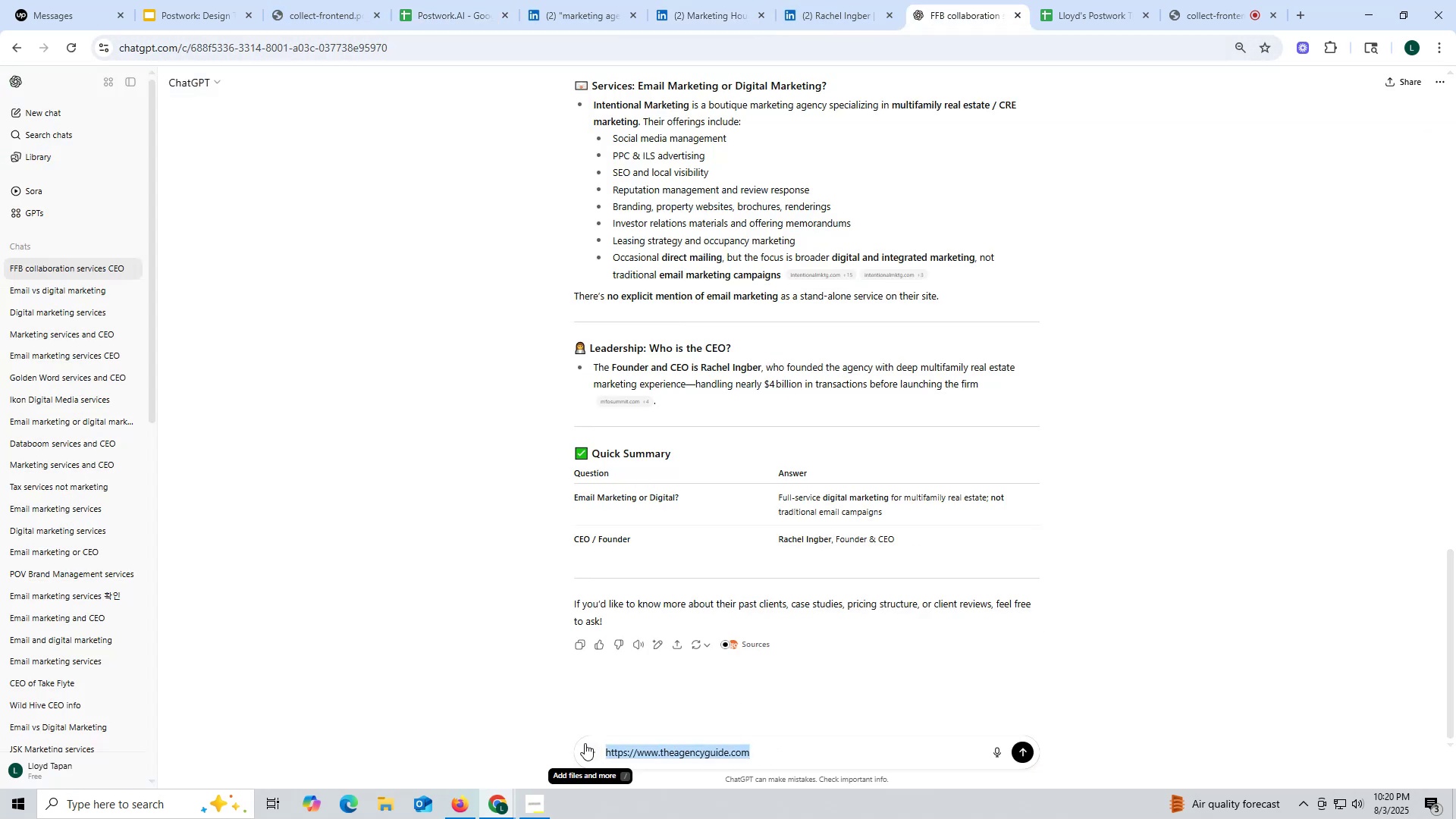 
key(Control+V)
 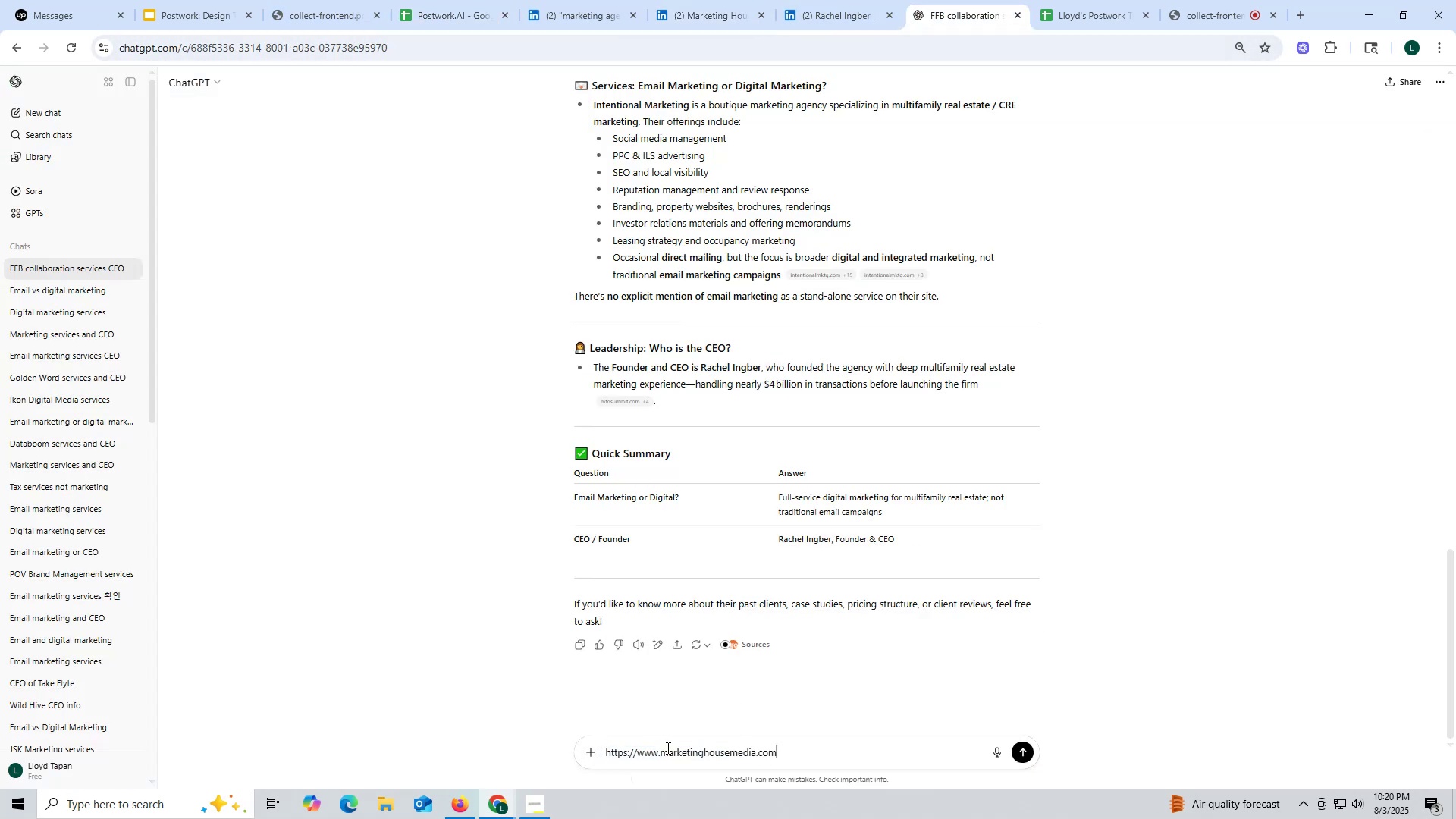 
key(Space)
 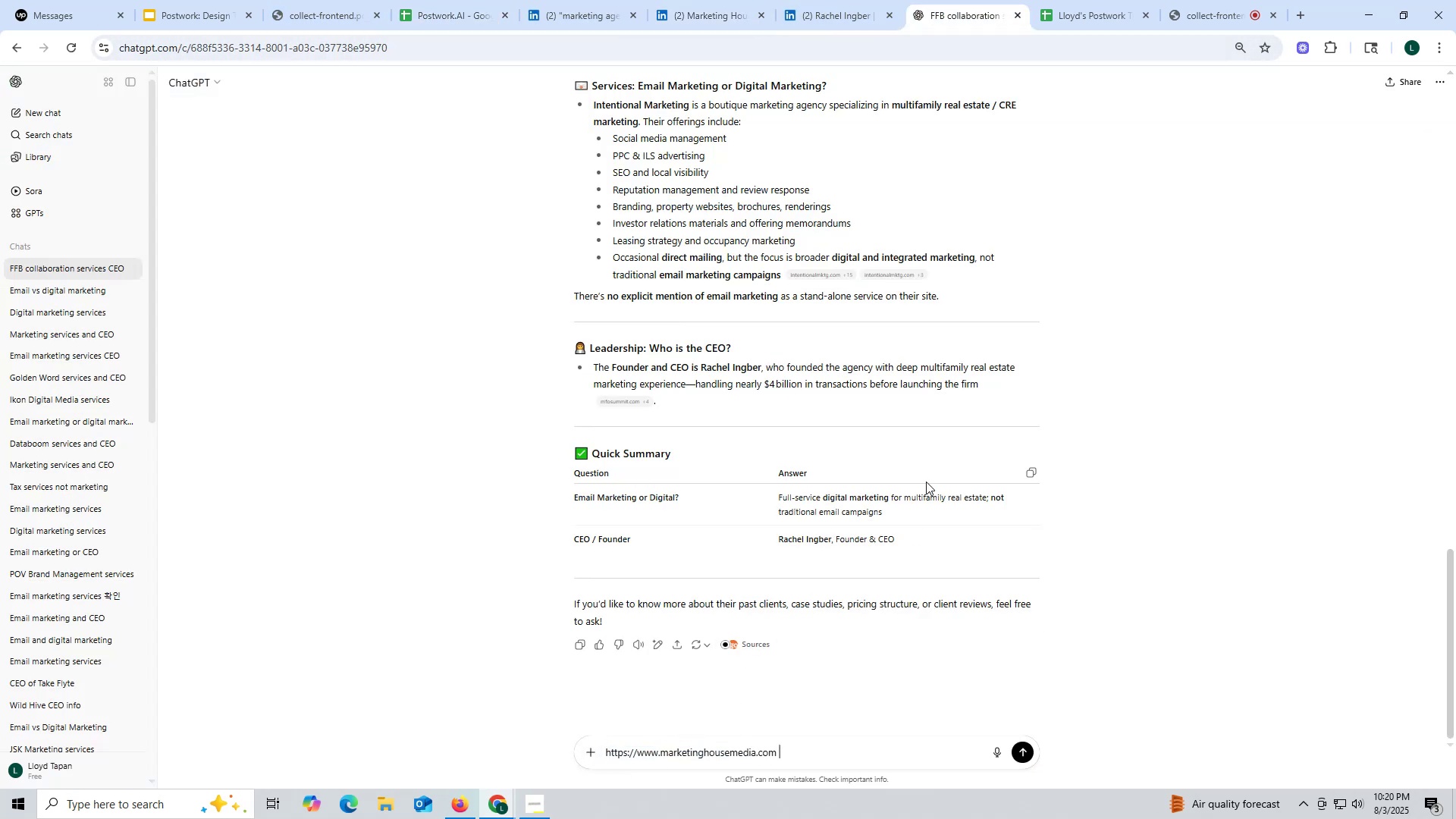 
scroll: coordinate [912, 439], scroll_direction: up, amount: 3.0
 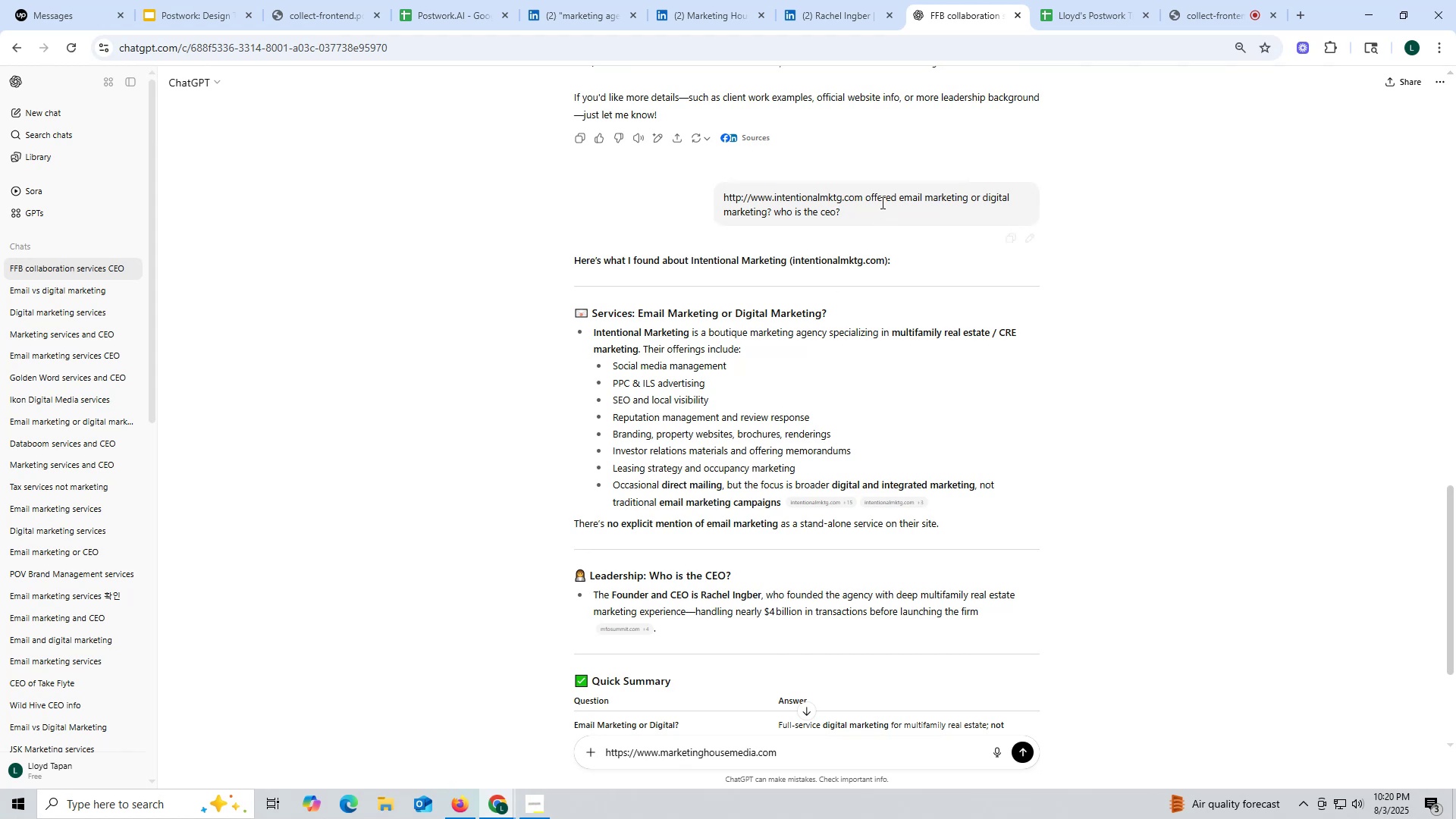 
left_click_drag(start_coordinate=[864, 197], to_coordinate=[956, 224])
 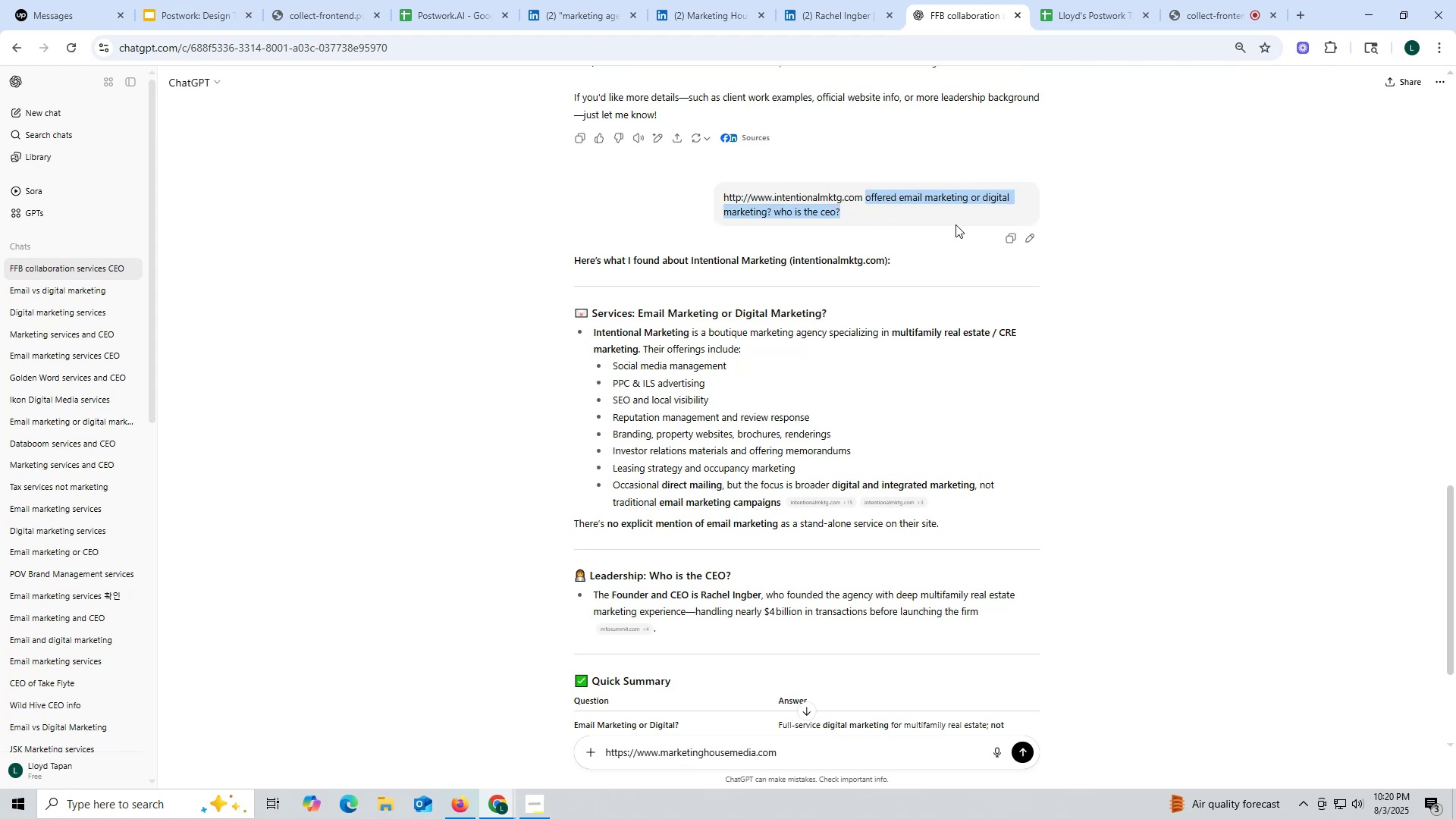 
key(Control+ControlLeft)
 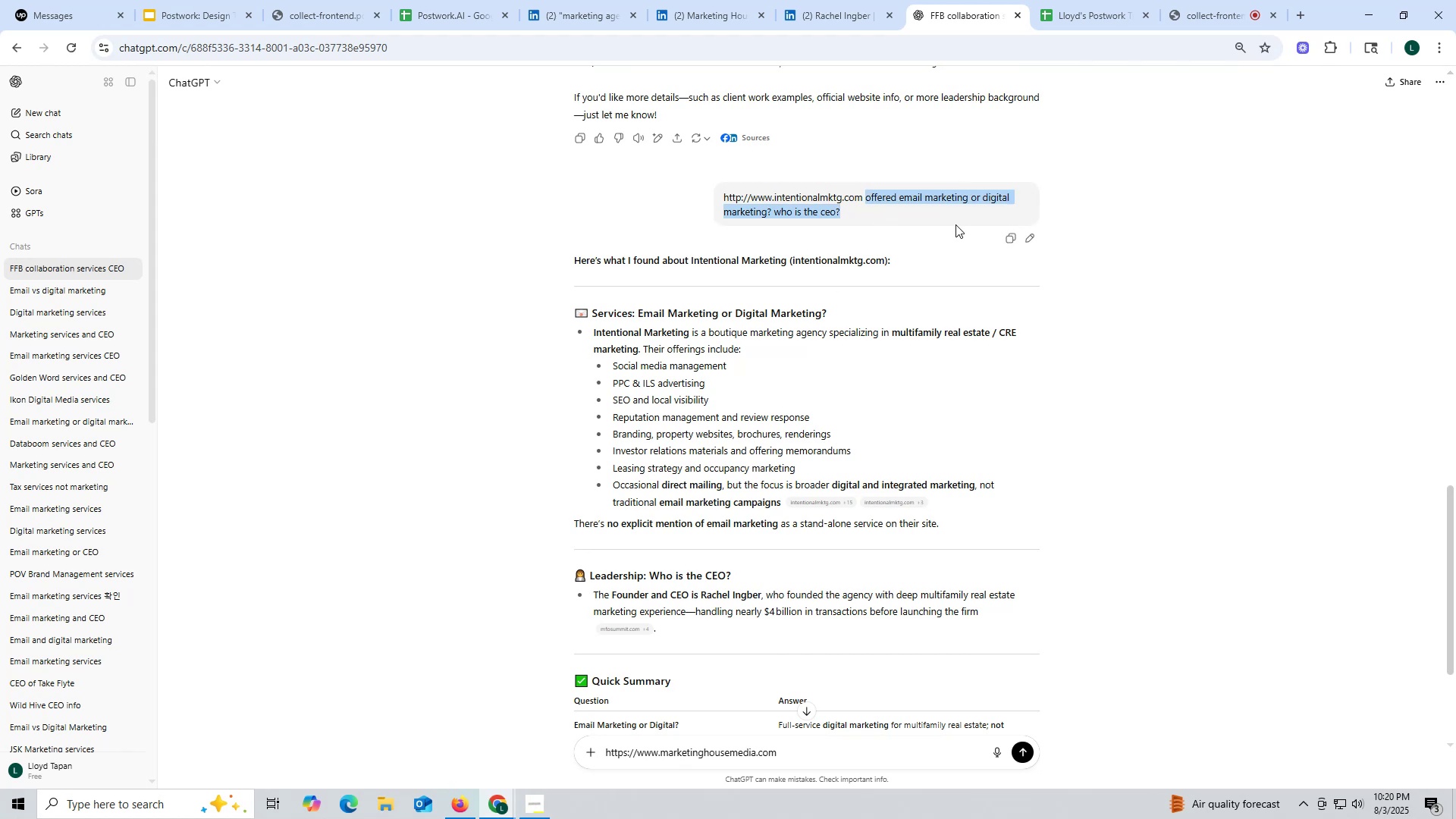 
key(Control+C)
 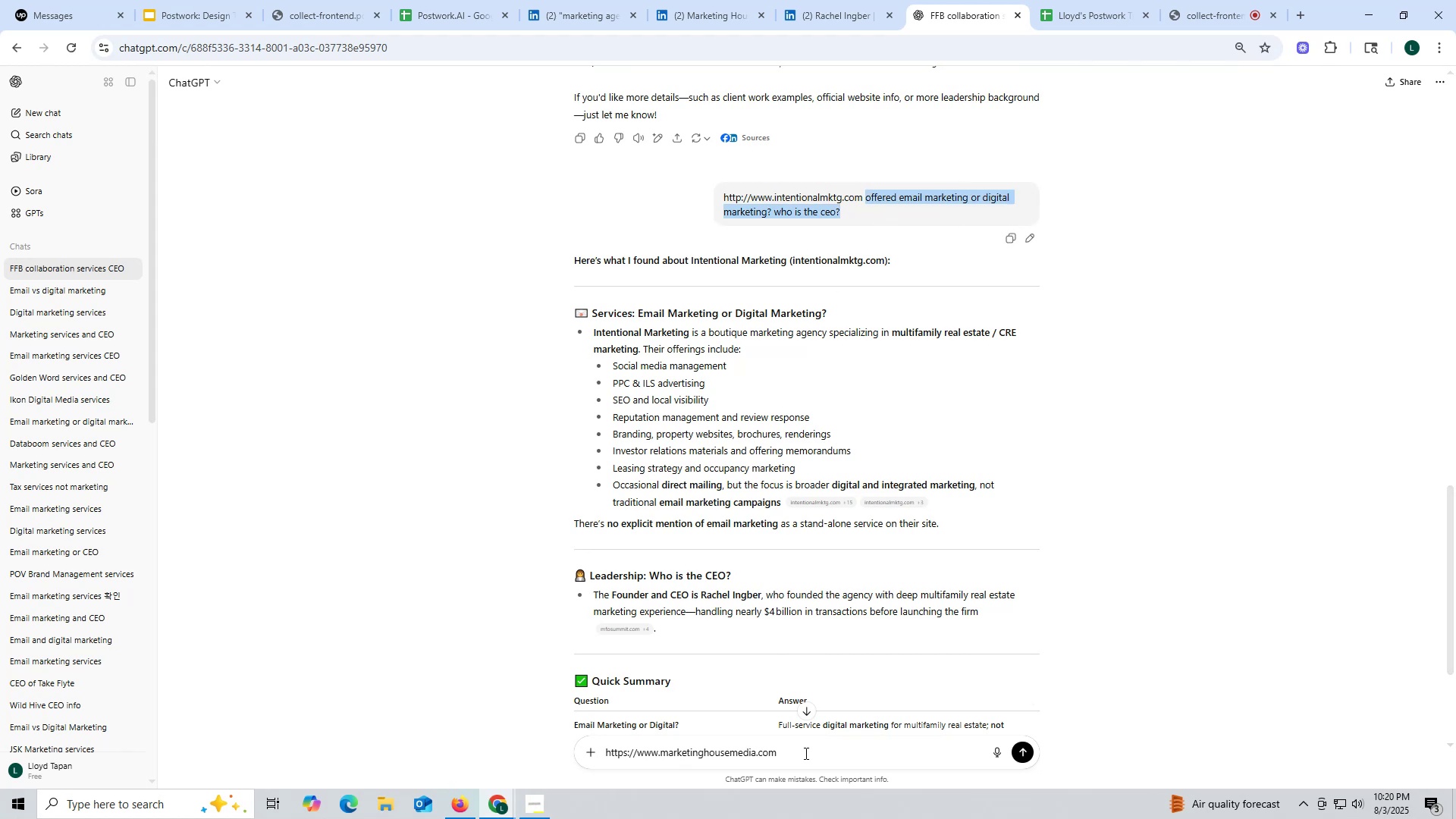 
key(Control+ControlLeft)
 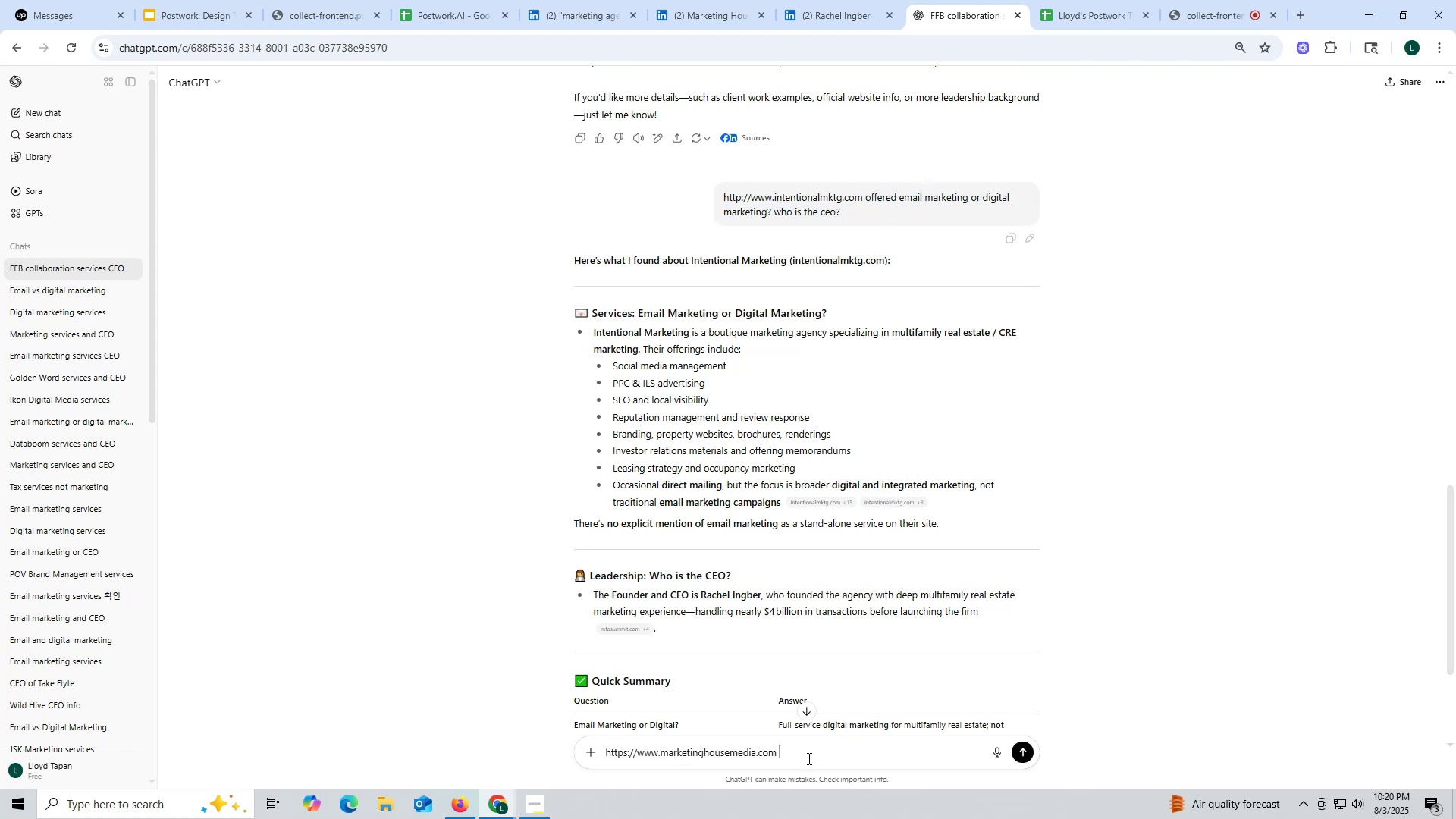 
key(Control+V)
 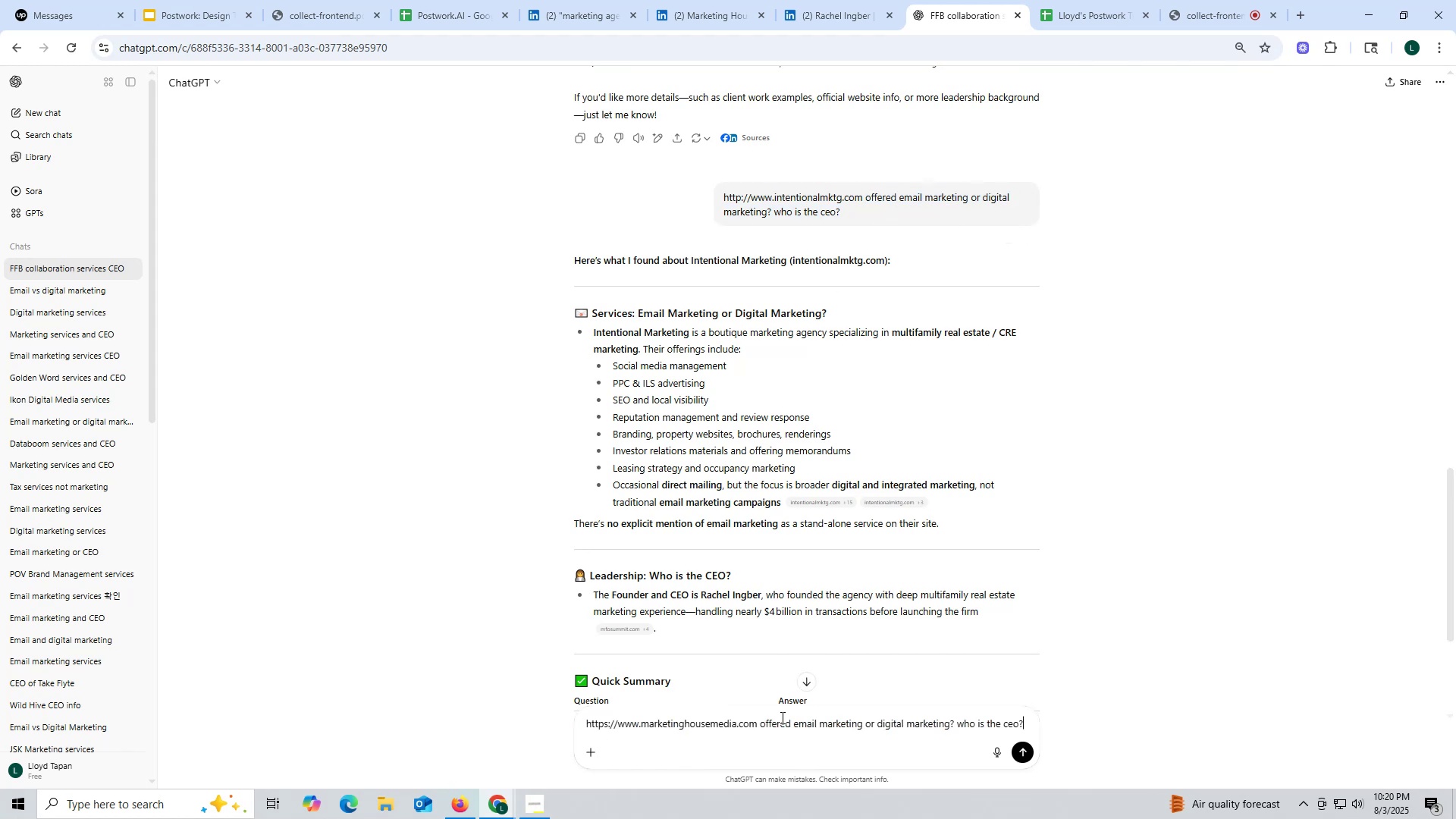 
key(Enter)
 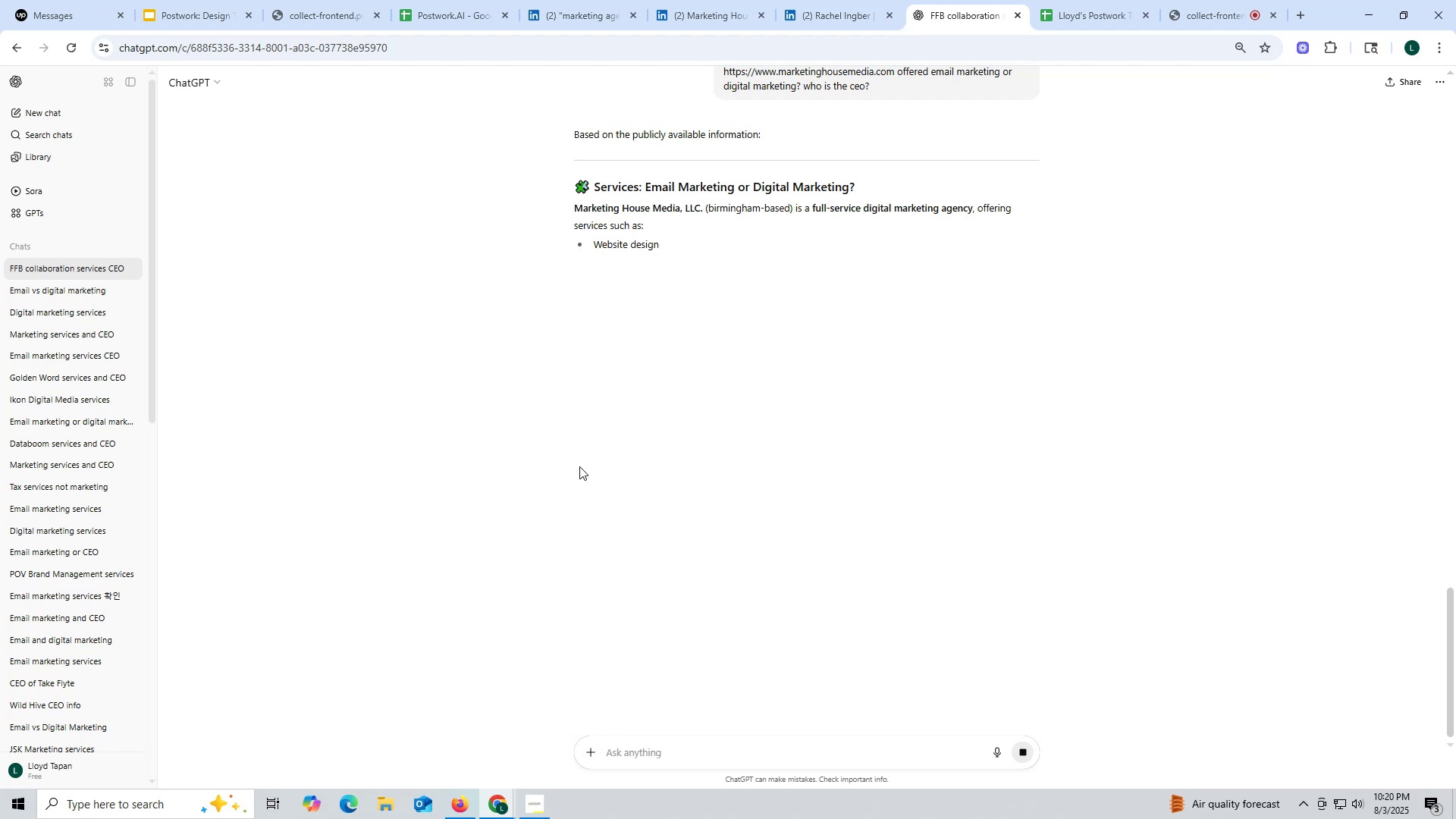 
wait(13.17)
 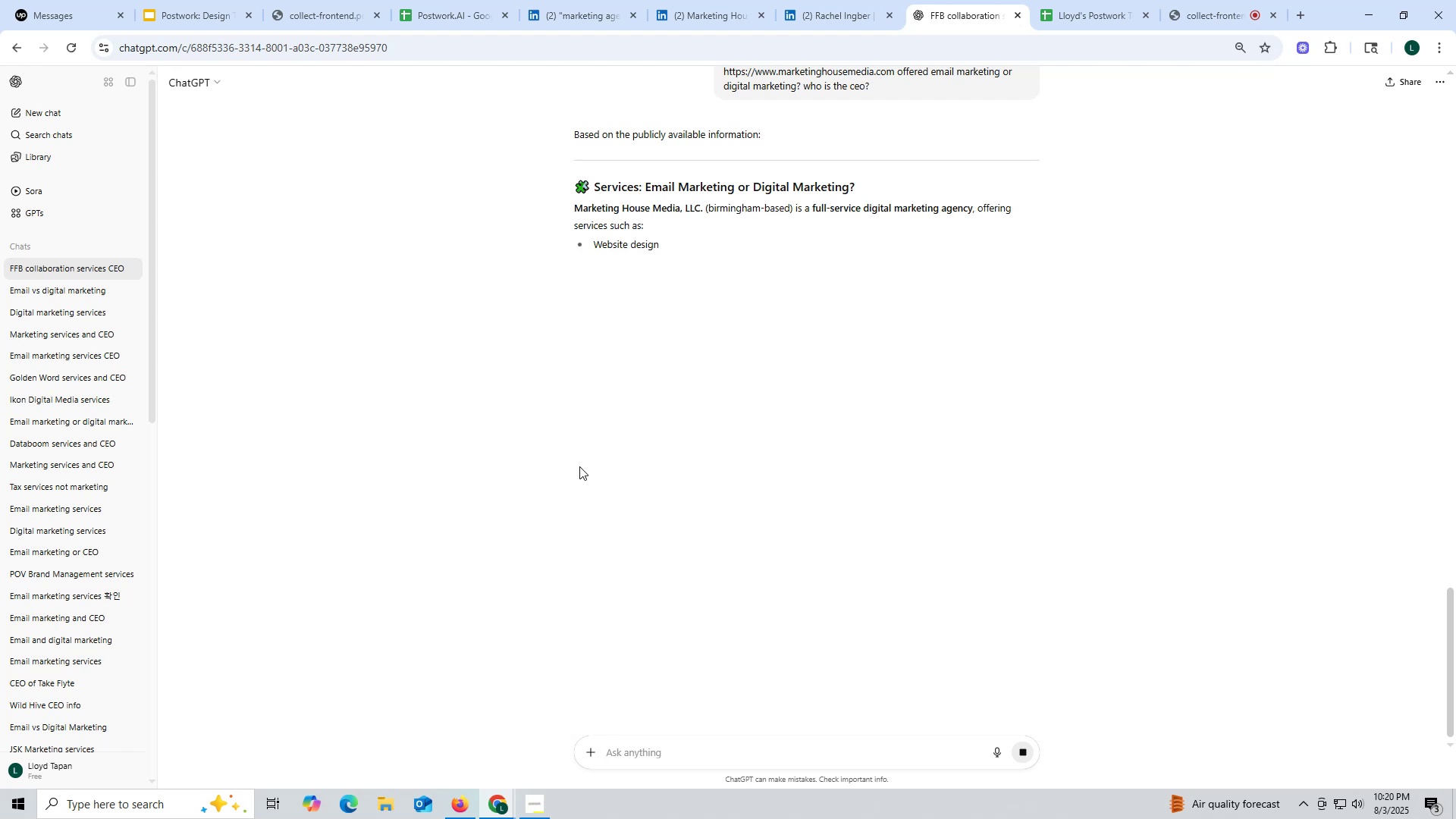 
scroll: coordinate [759, 450], scroll_direction: down, amount: 2.0
 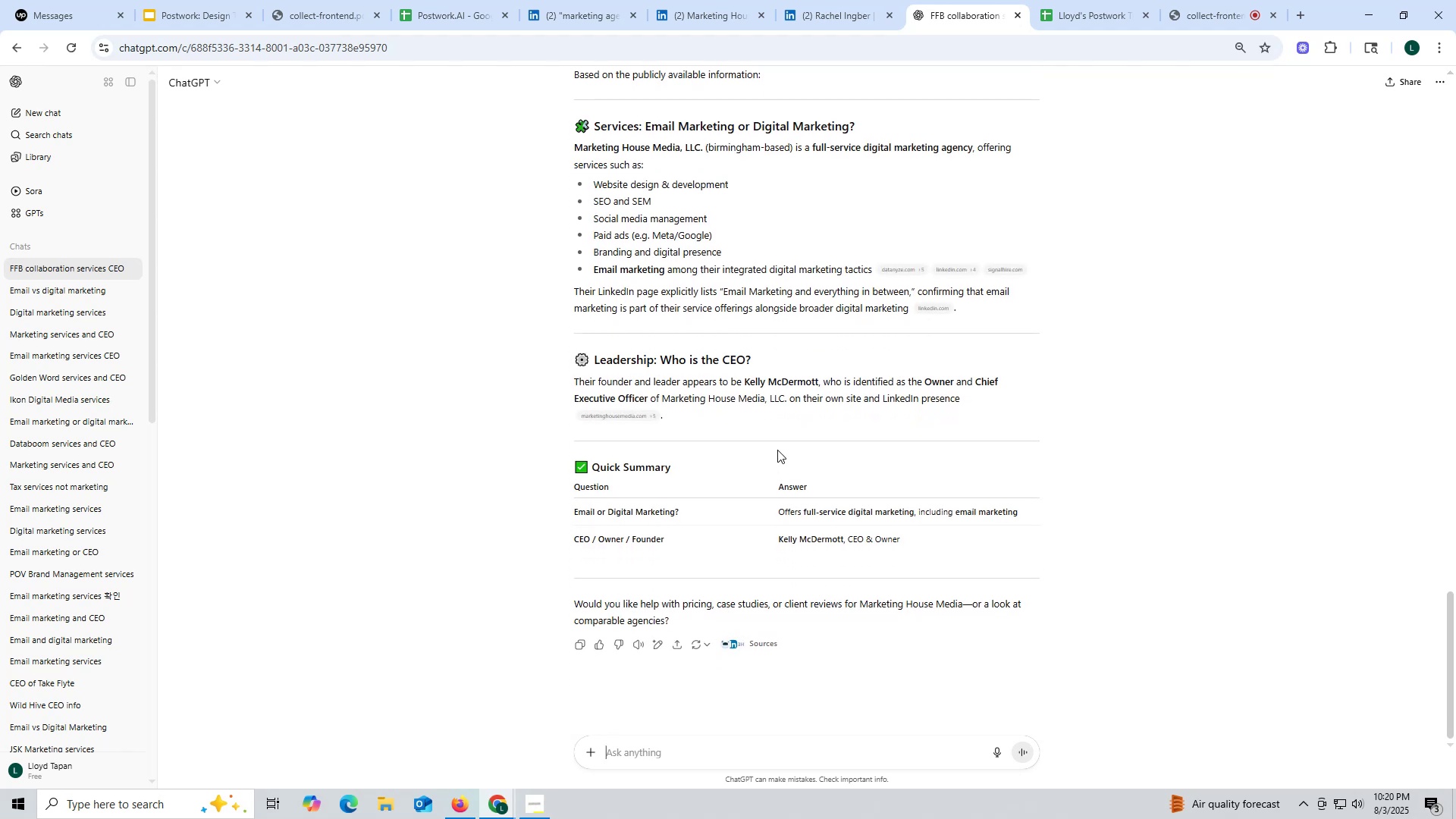 
scroll: coordinate [777, 449], scroll_direction: up, amount: 1.0
 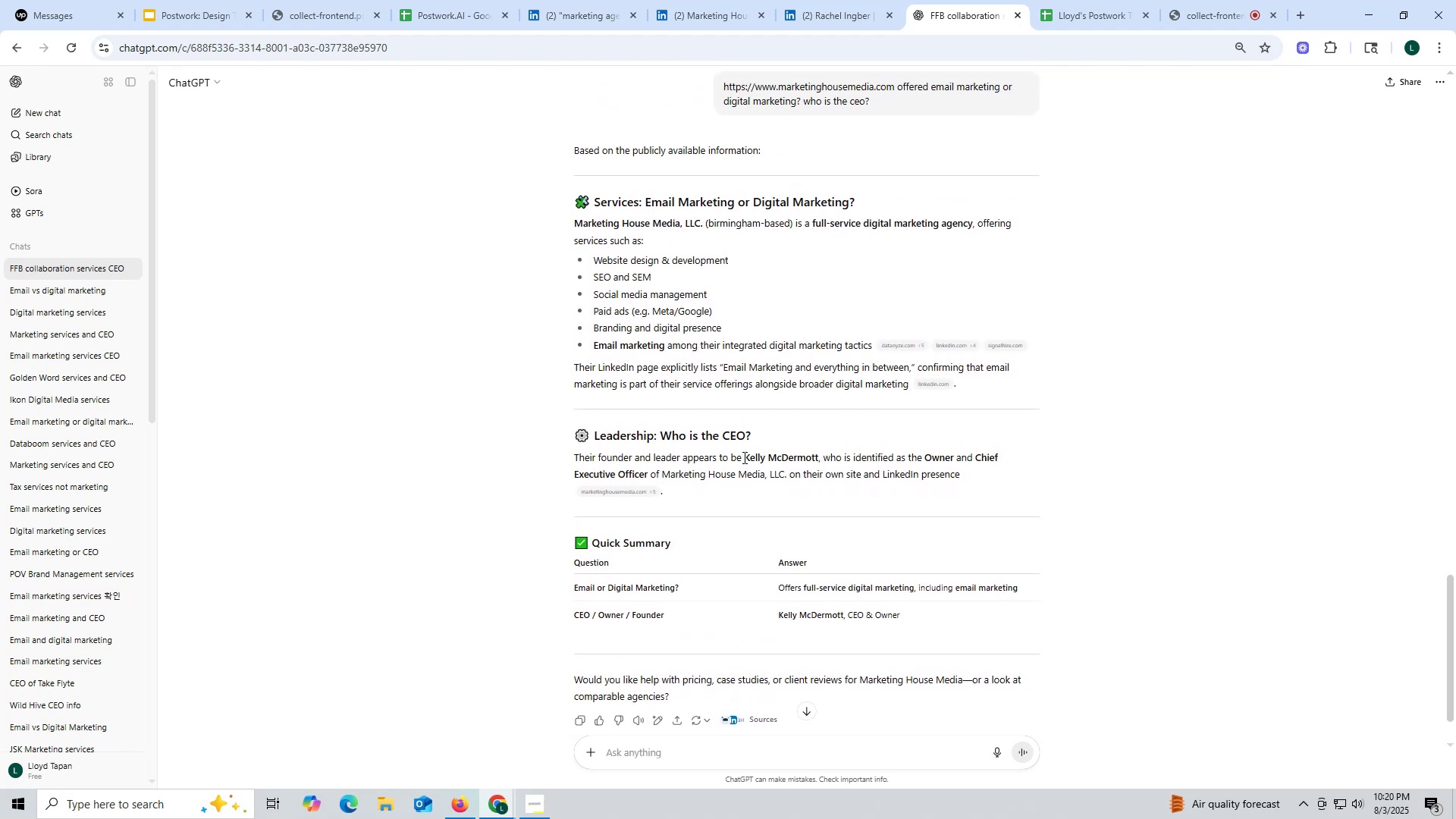 
left_click_drag(start_coordinate=[744, 457], to_coordinate=[817, 457])
 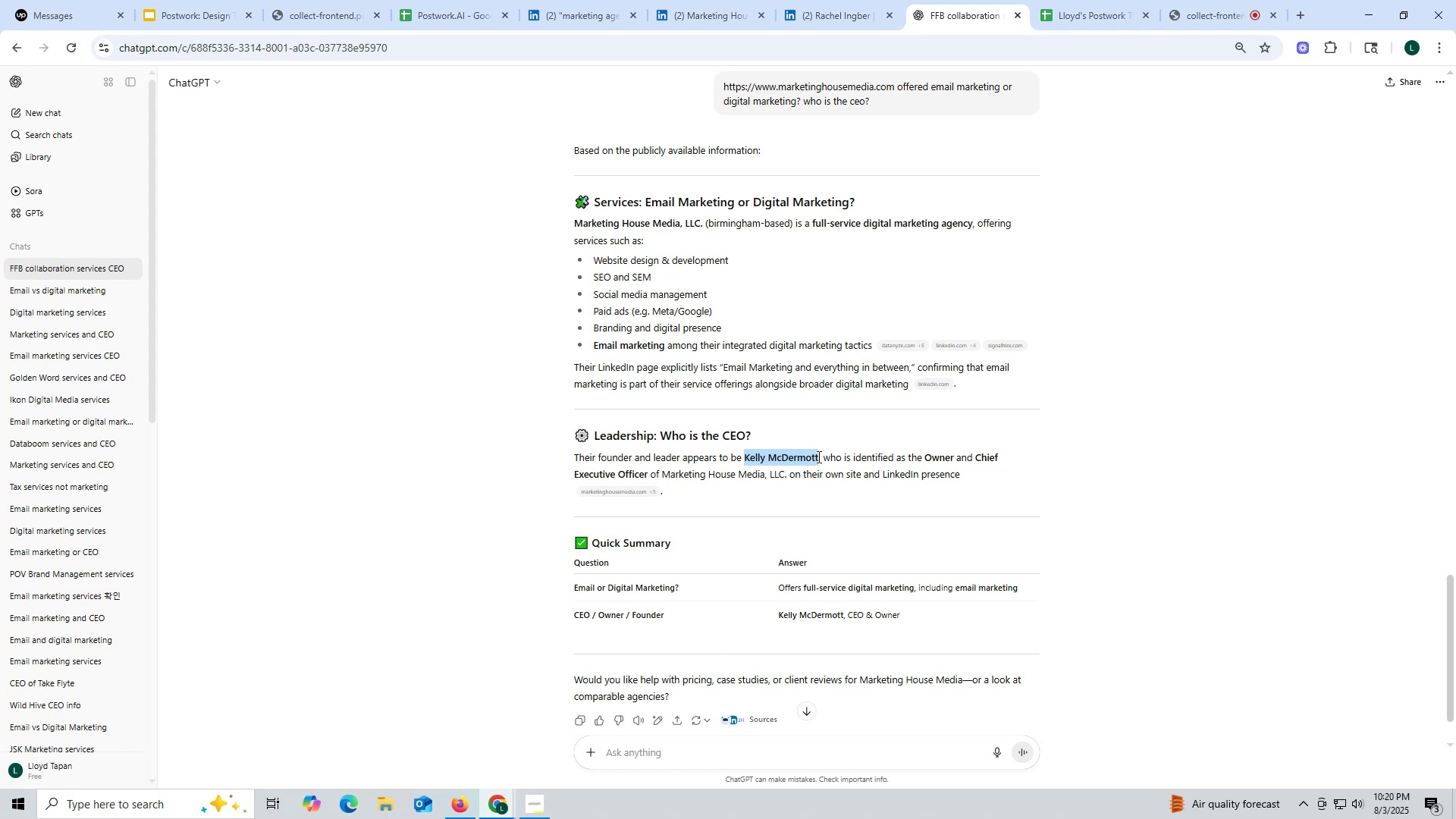 
key(Control+ControlLeft)
 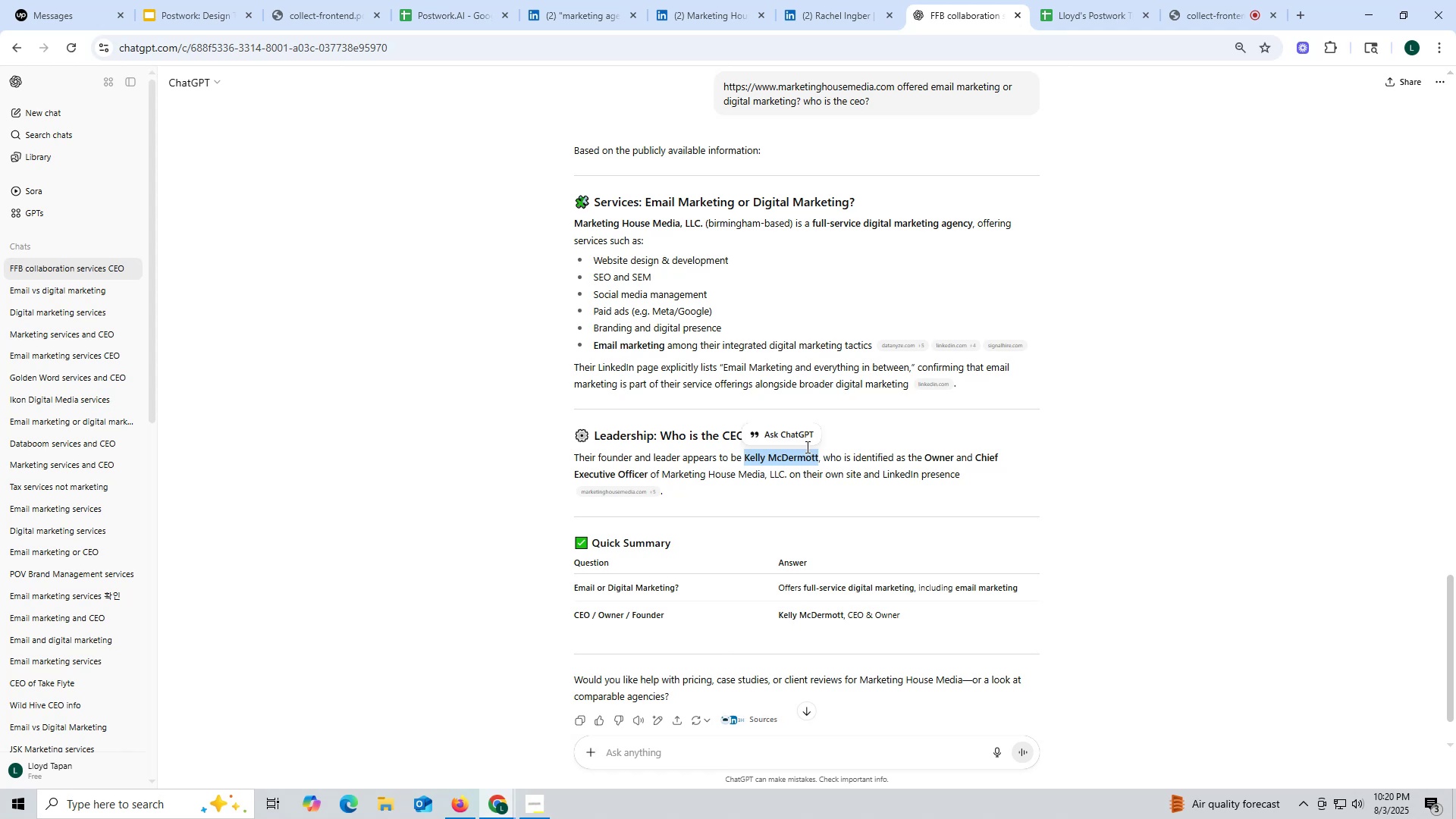 
key(Control+C)
 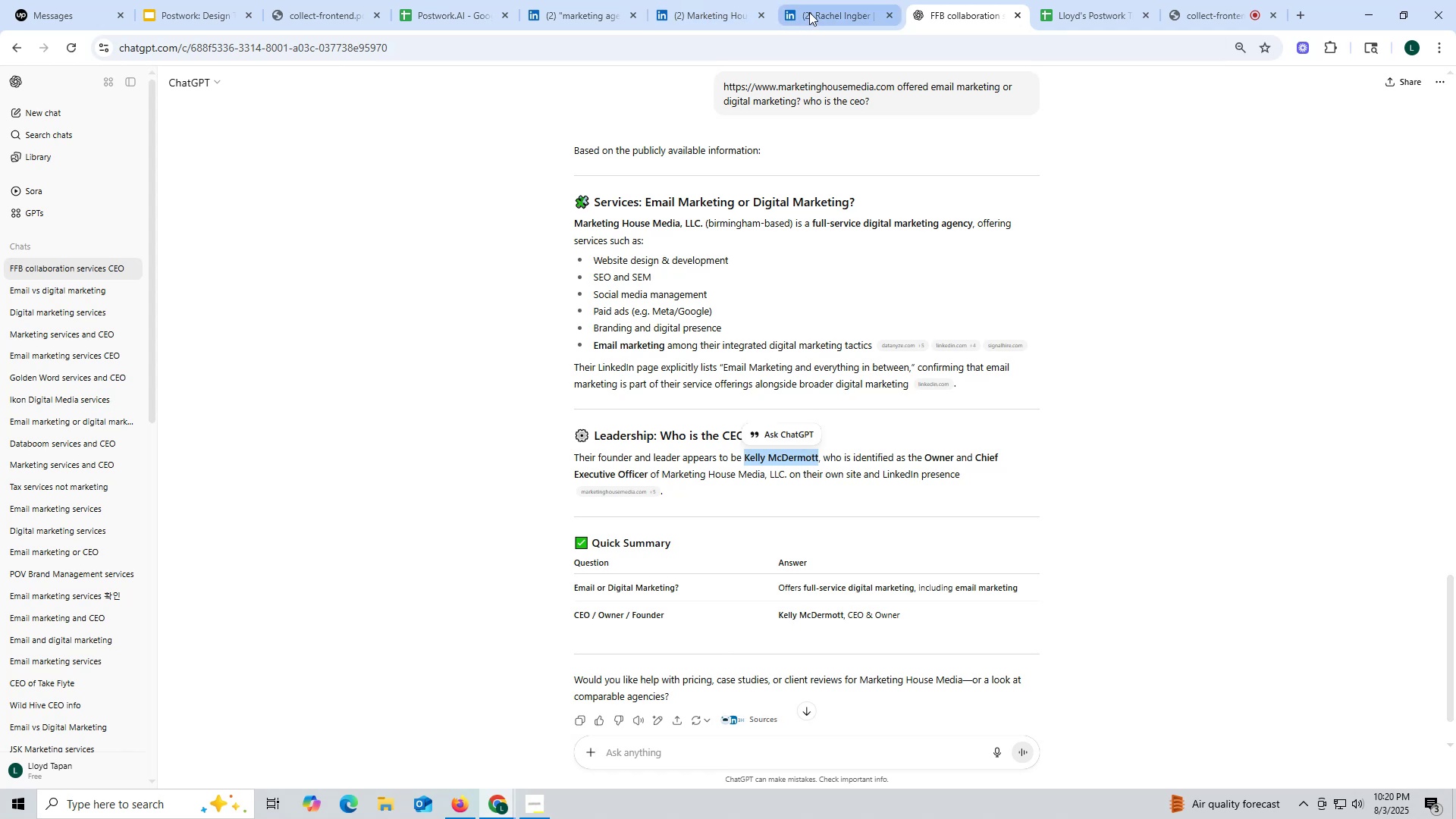 
left_click([809, 12])
 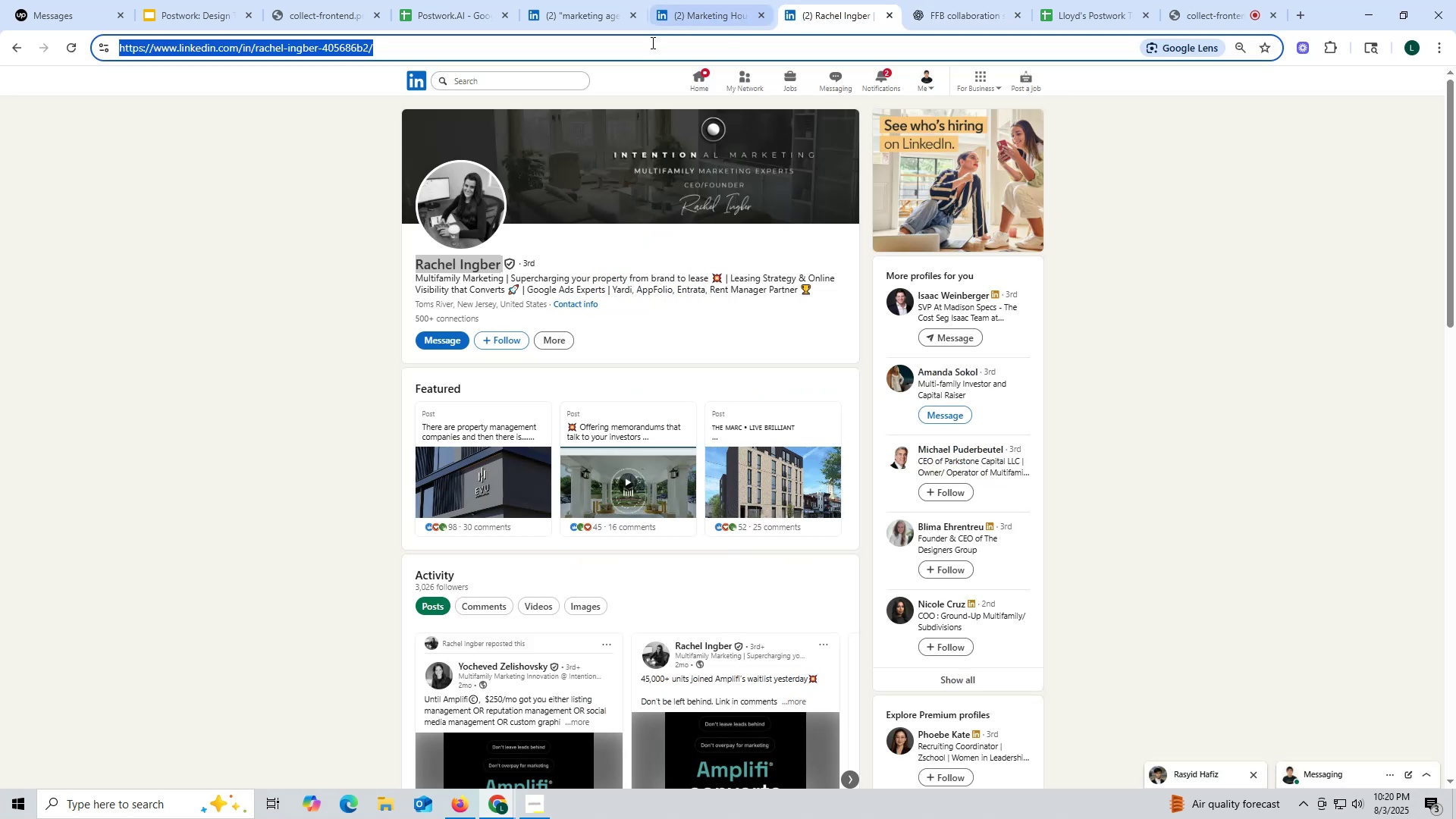 
key(Control+ControlLeft)
 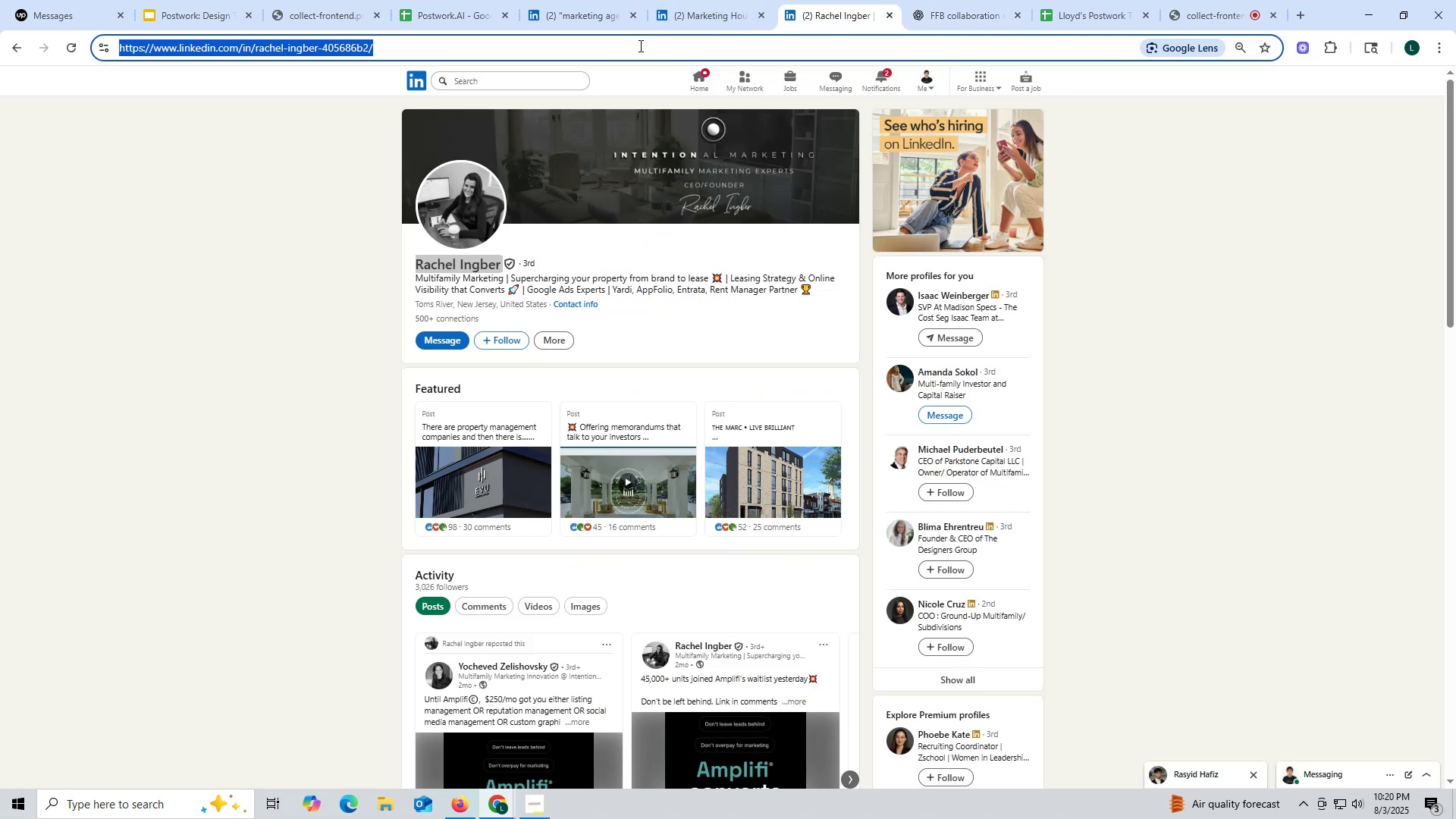 
key(Control+V)
 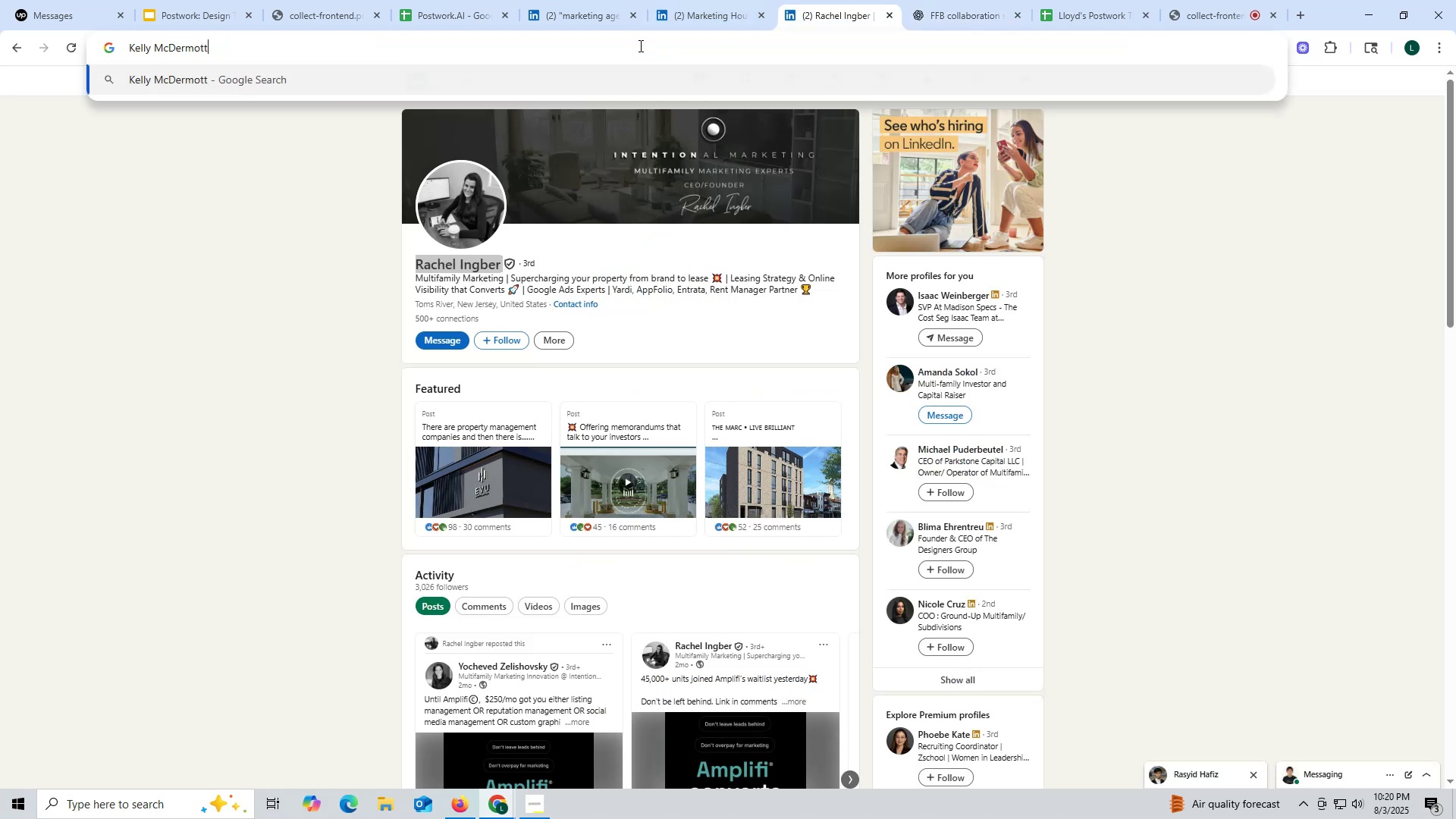 
key(Space)
 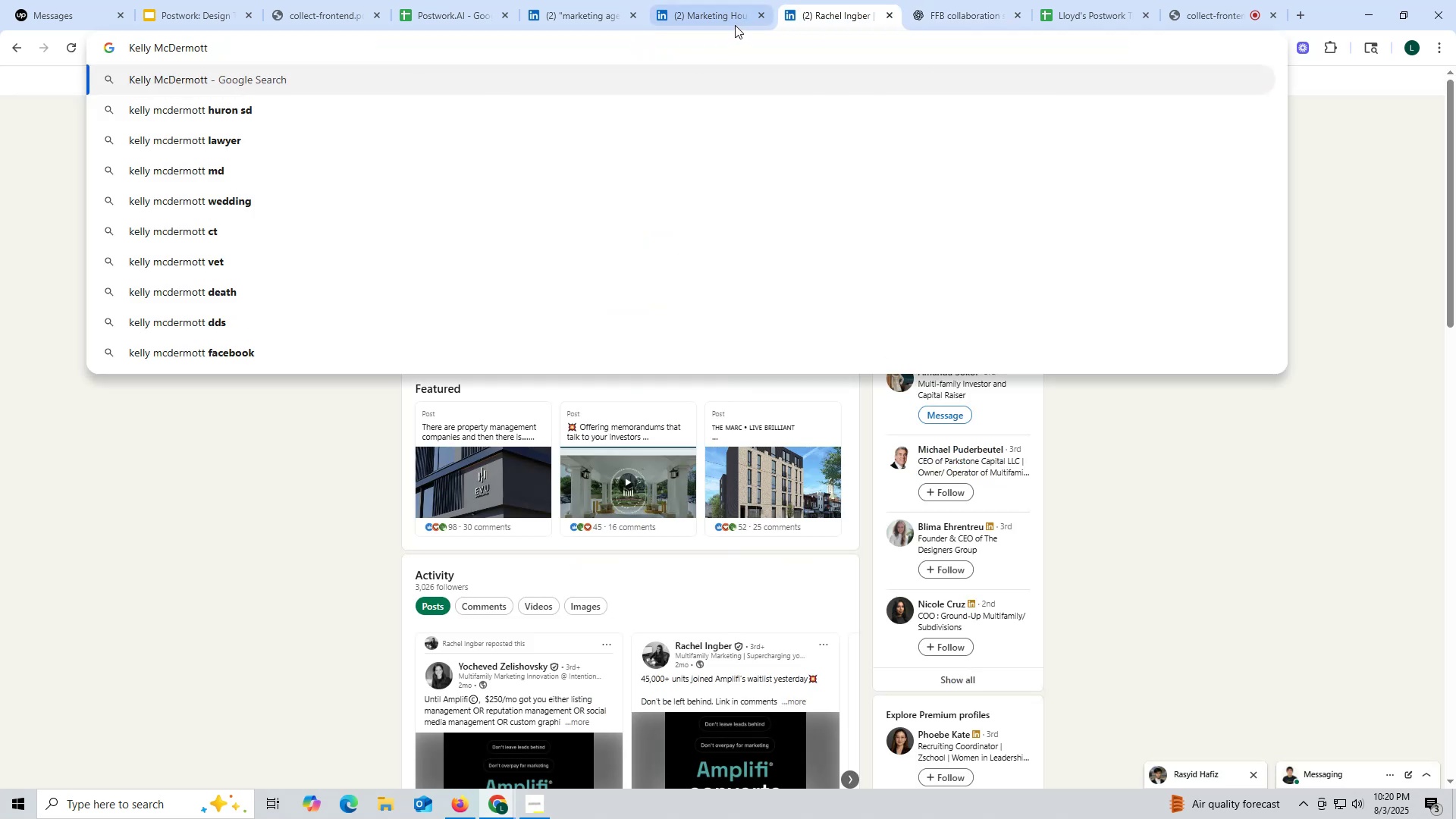 
left_click([732, 14])
 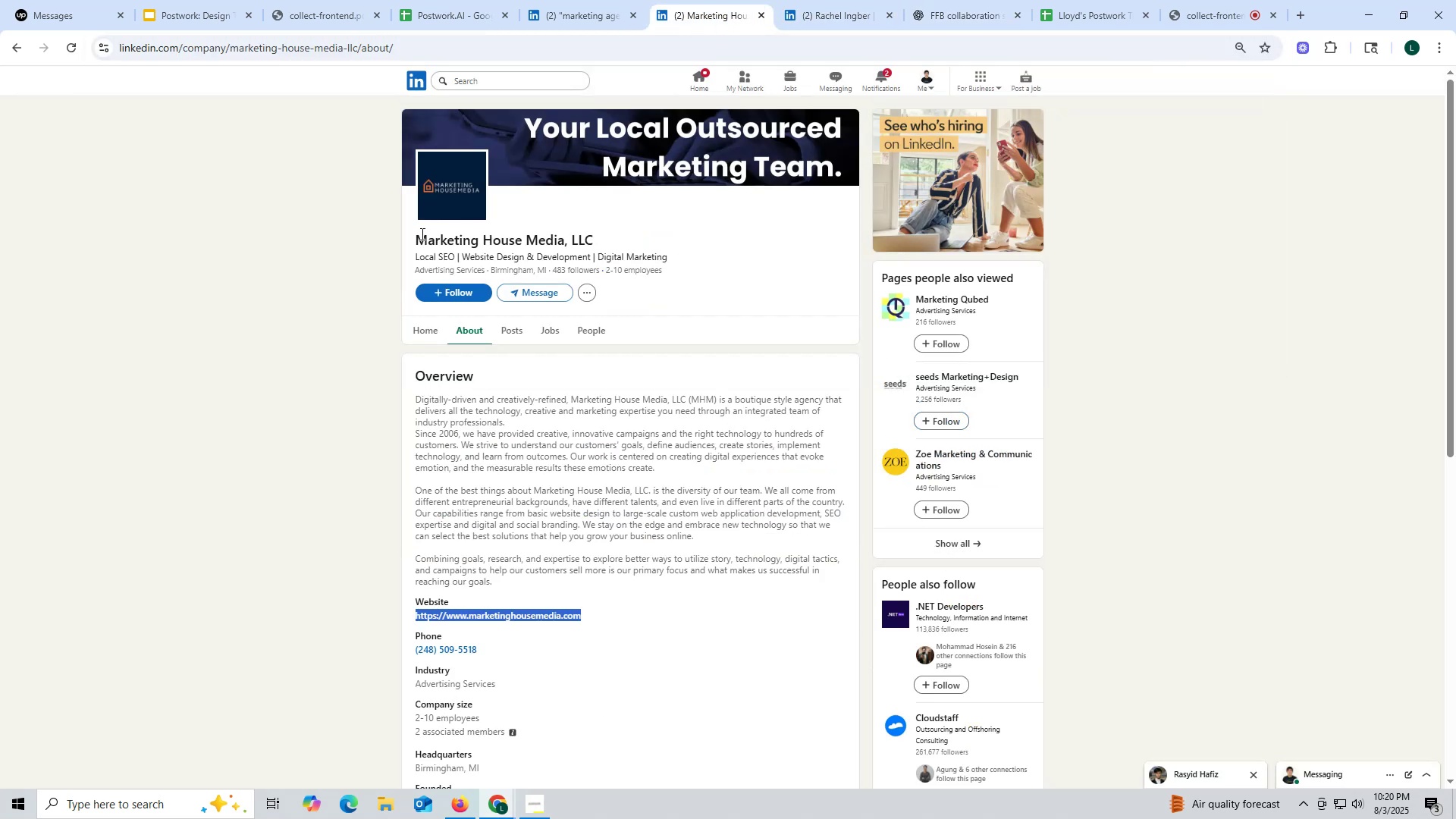 
left_click_drag(start_coordinate=[410, 240], to_coordinate=[600, 240])
 